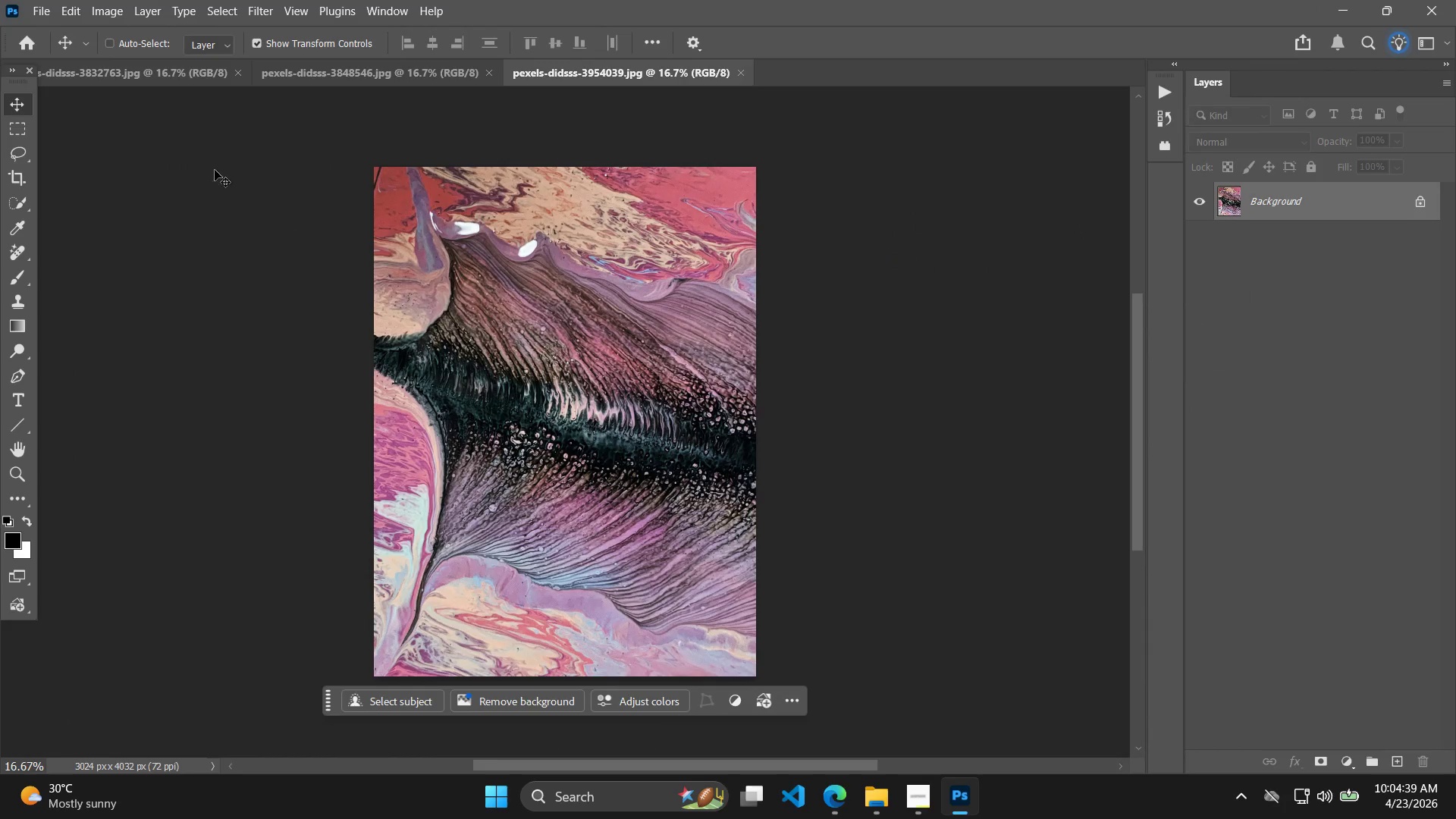 
left_click([231, 74])
 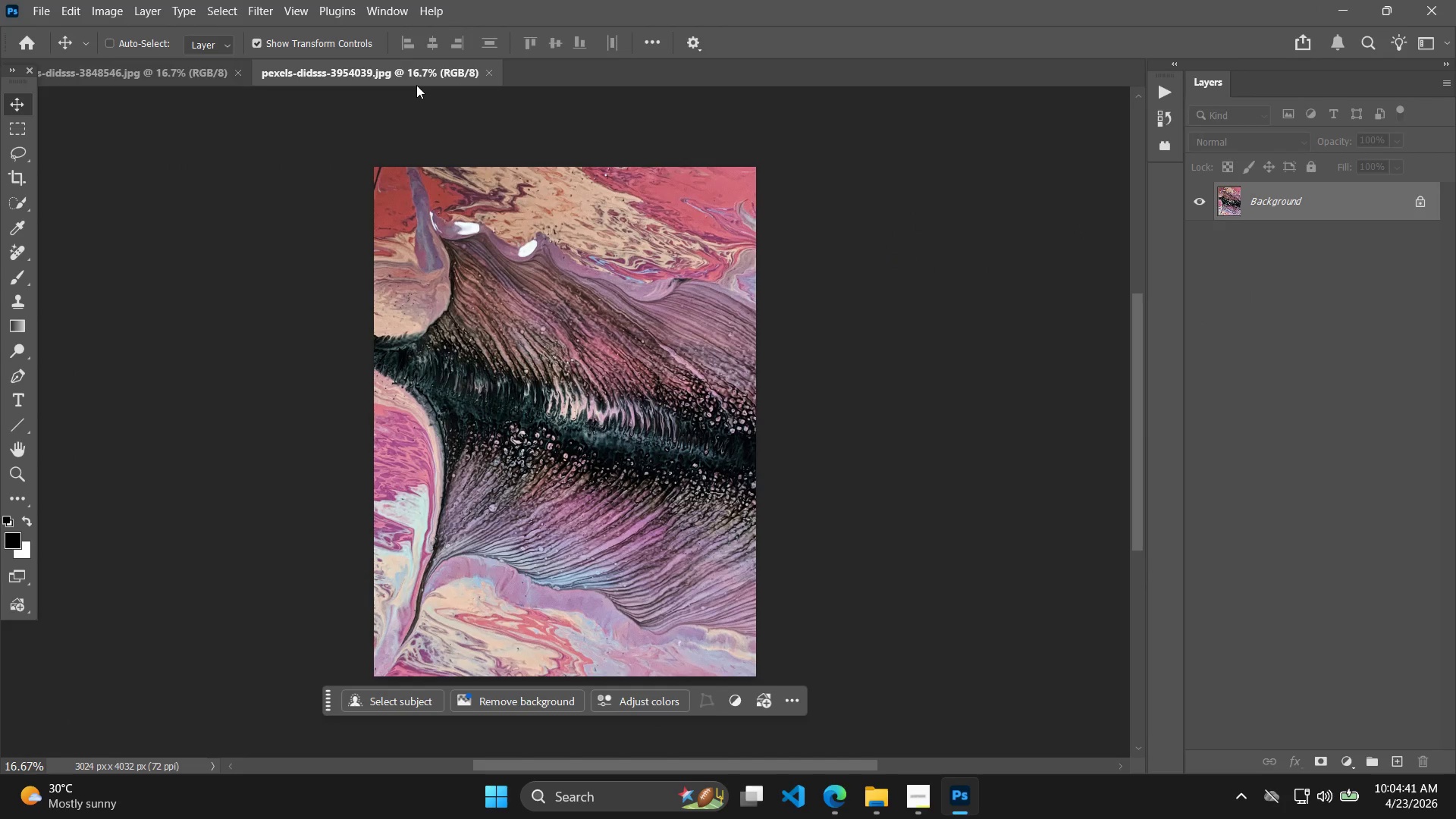 
key(Alt+AltLeft)
 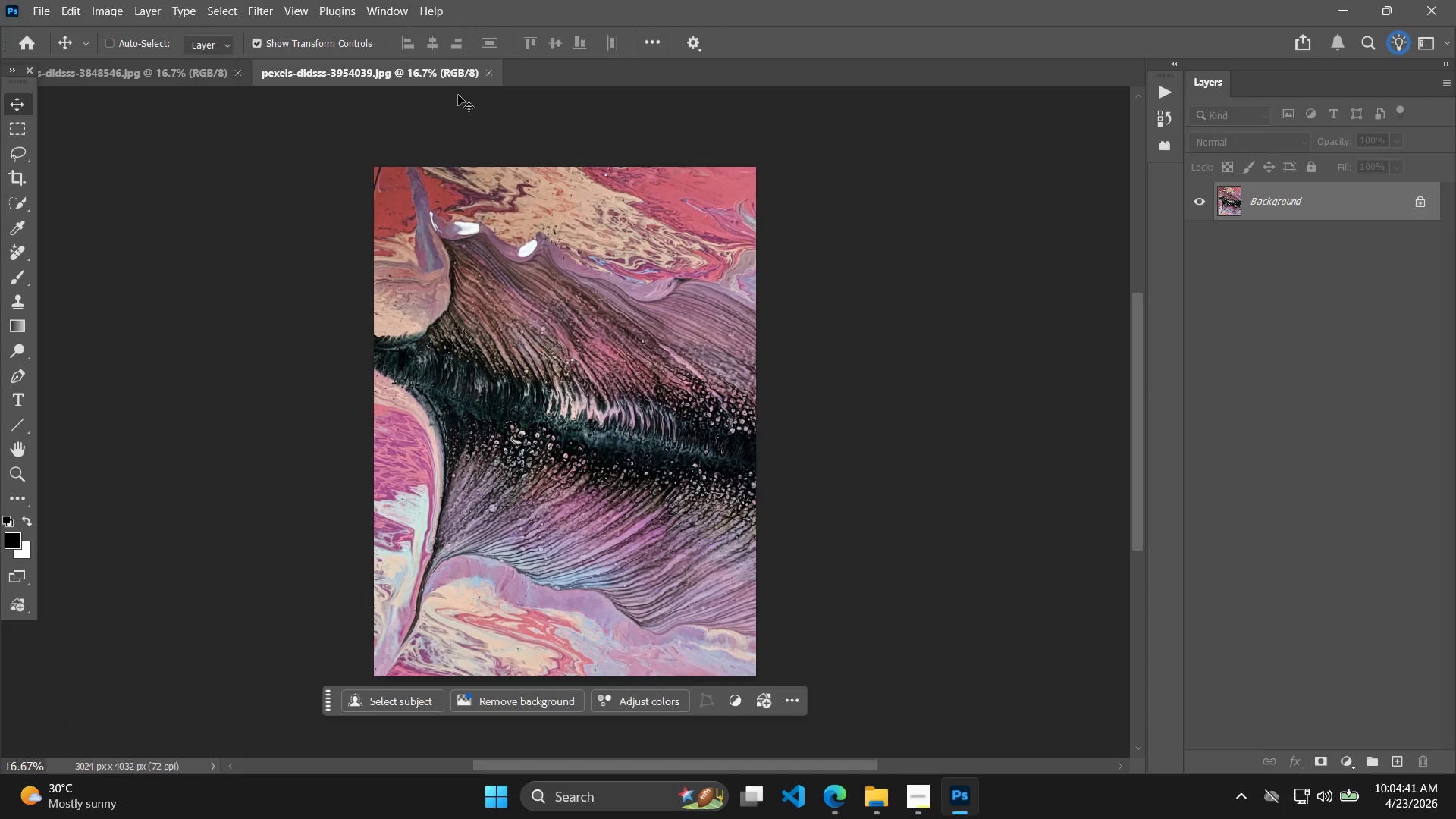 
key(Alt+Tab)
 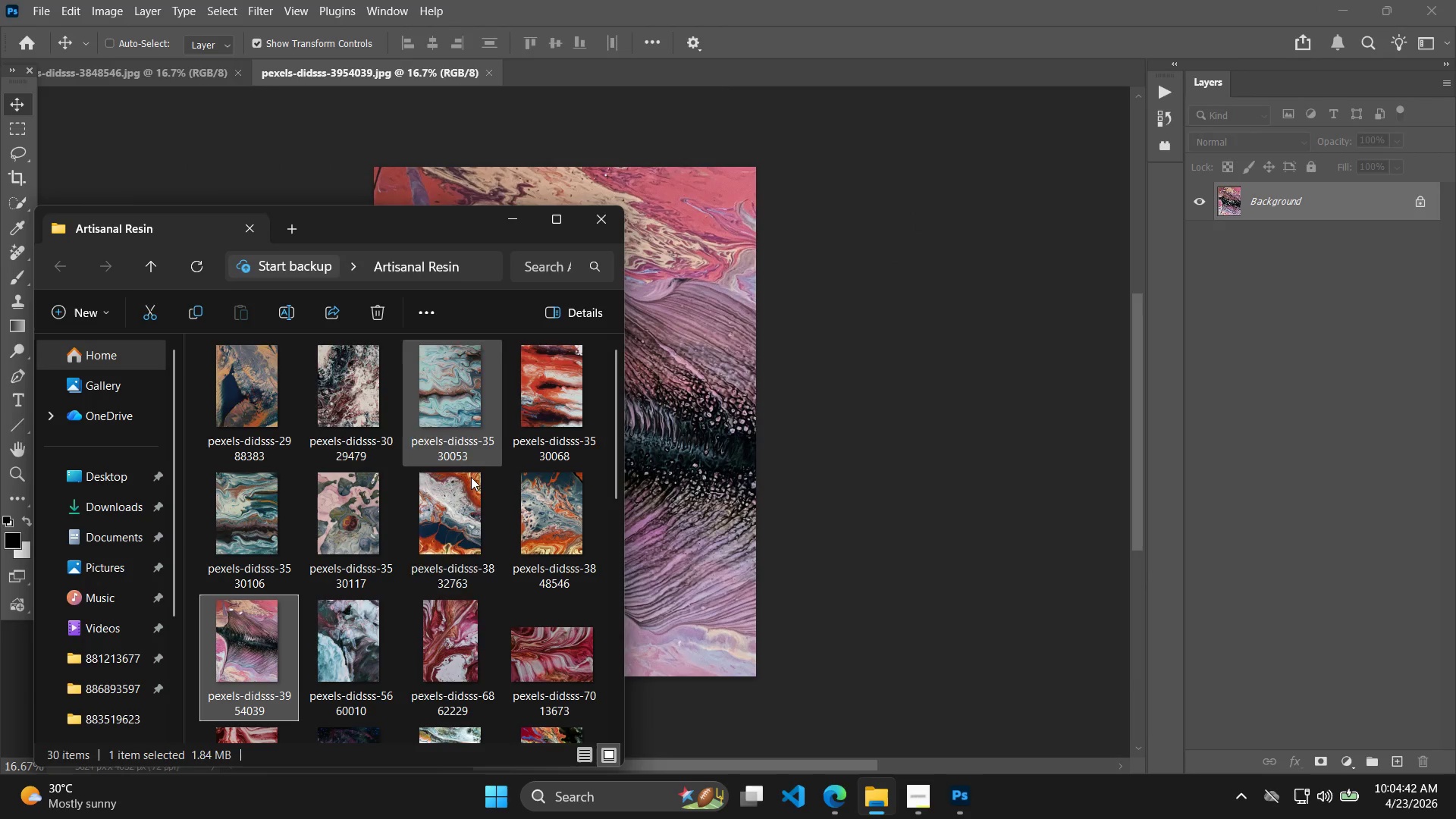 
left_click([372, 645])
 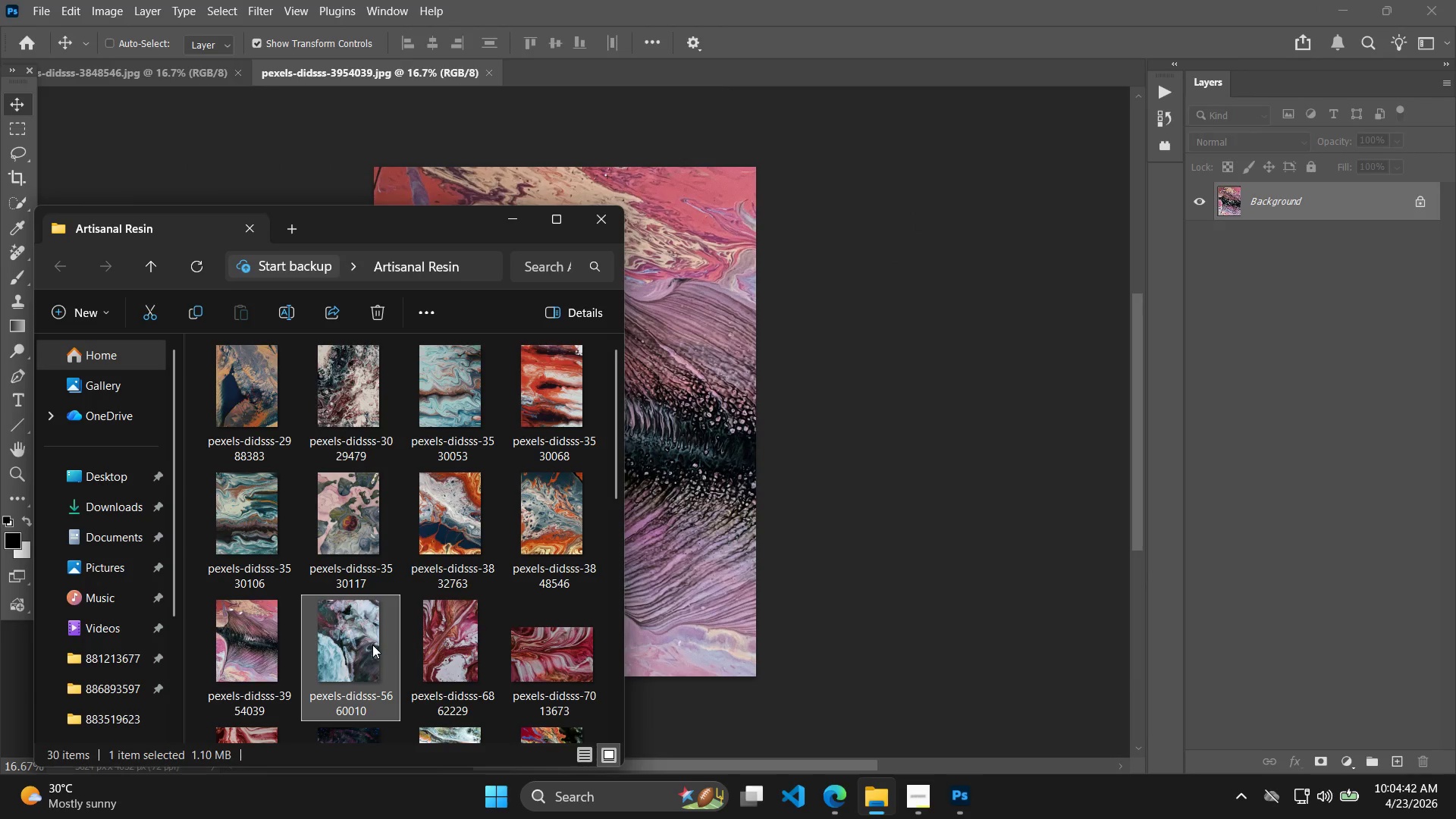 
left_click_drag(start_coordinate=[372, 640], to_coordinate=[1346, 552])
 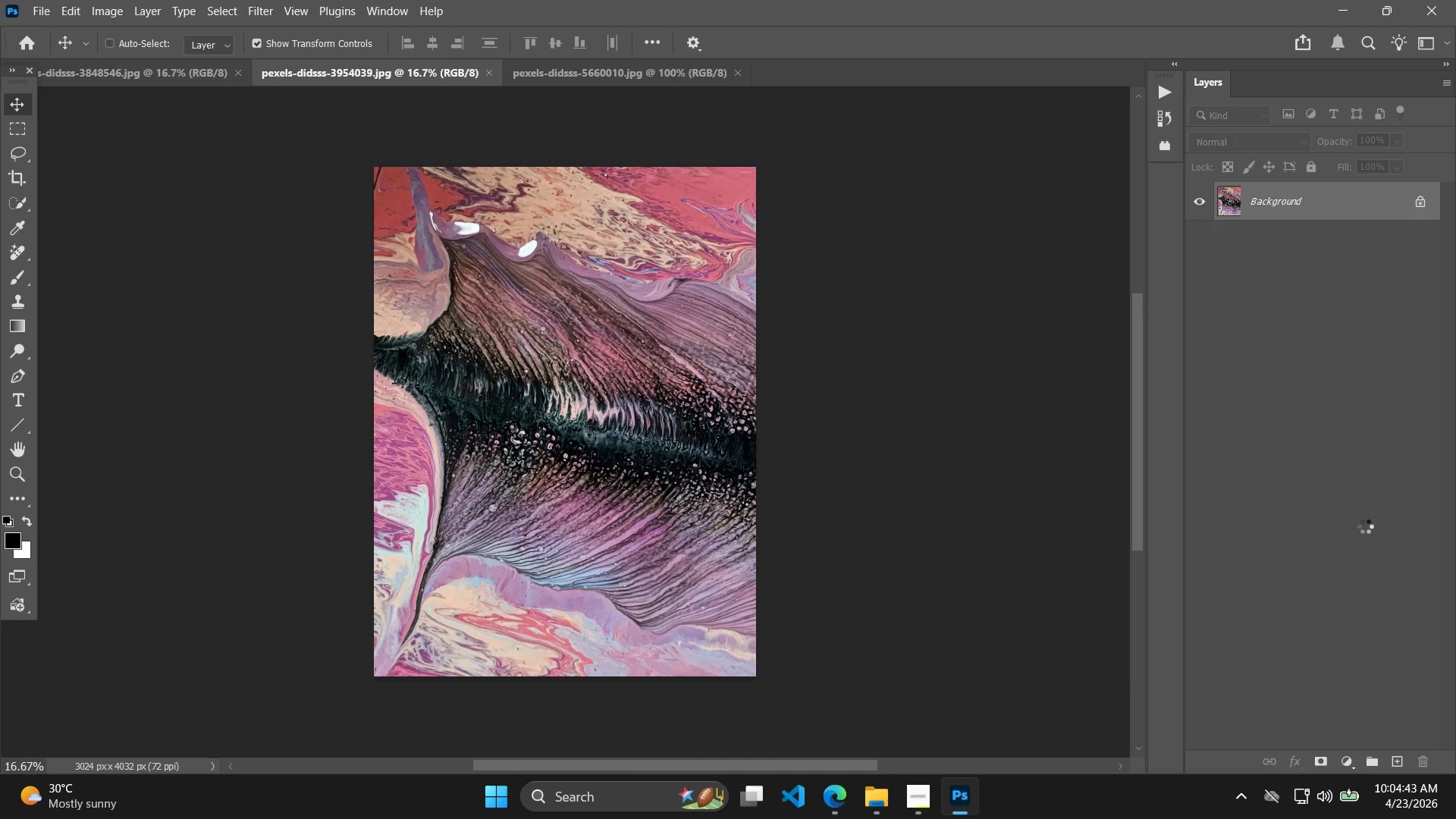 
key(Alt+Control+Shift+W)
 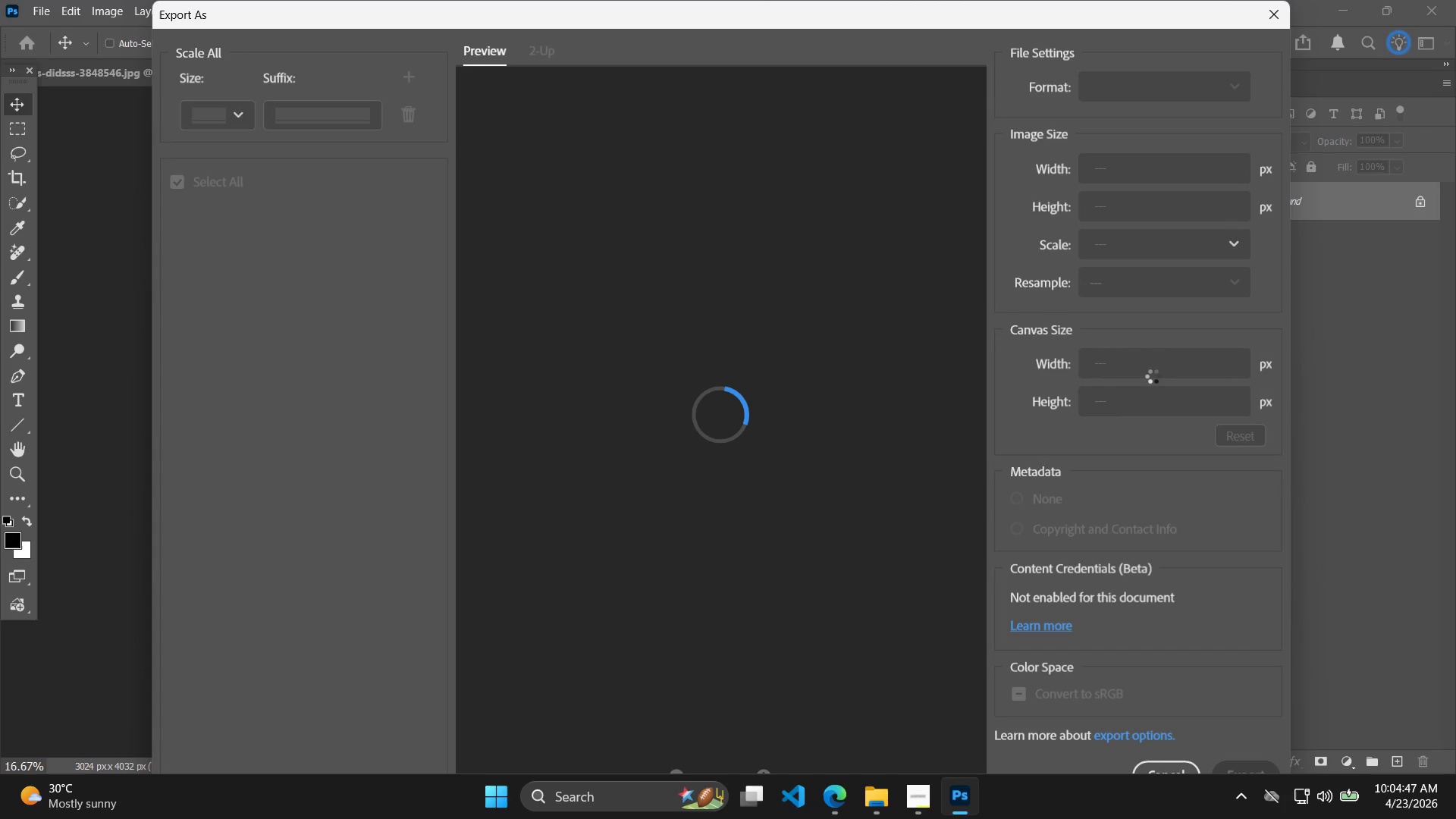 
left_click_drag(start_coordinate=[1159, 417], to_coordinate=[1072, 420])
 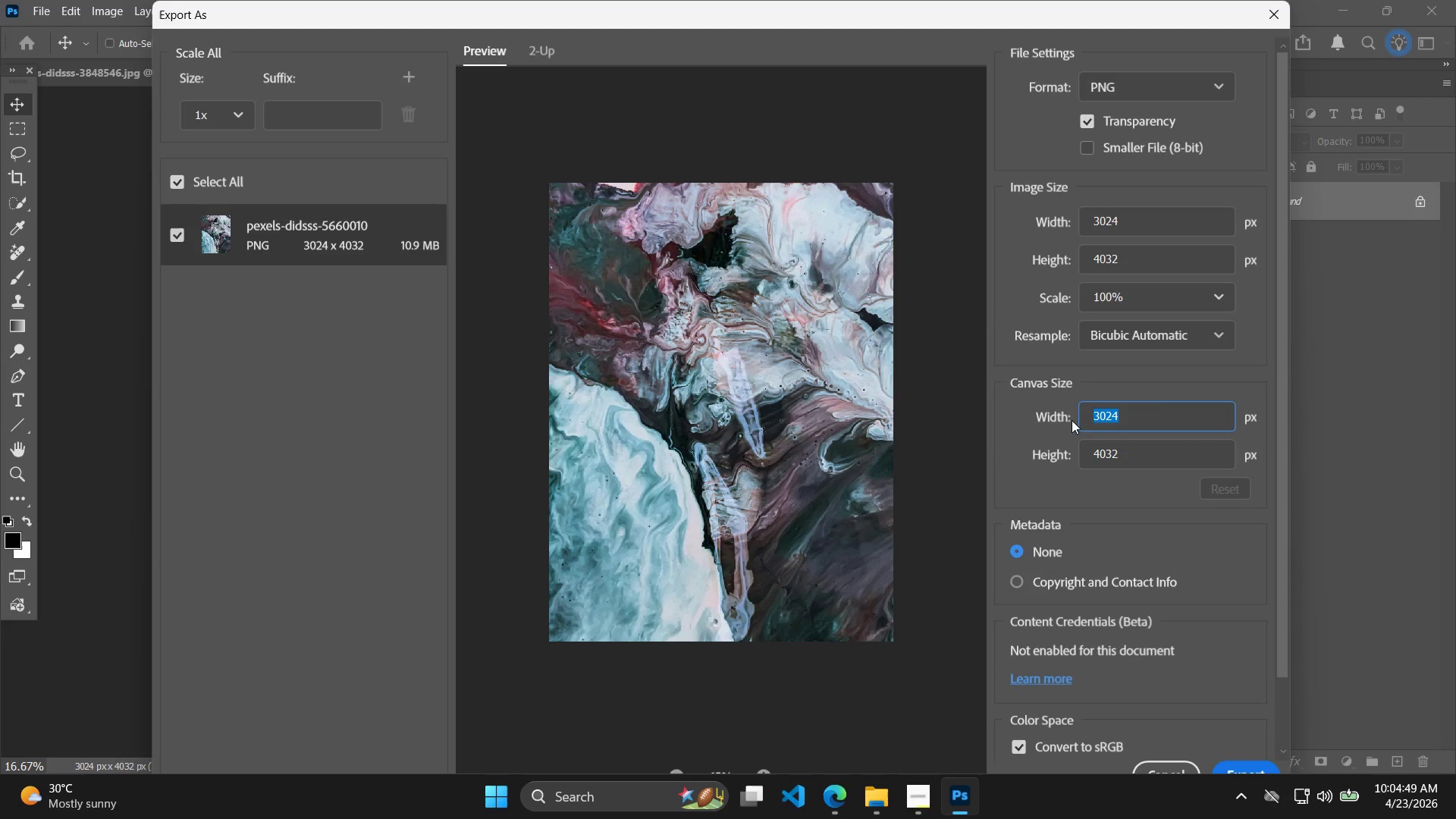 
type(400)
key(Tab)
type(600)
 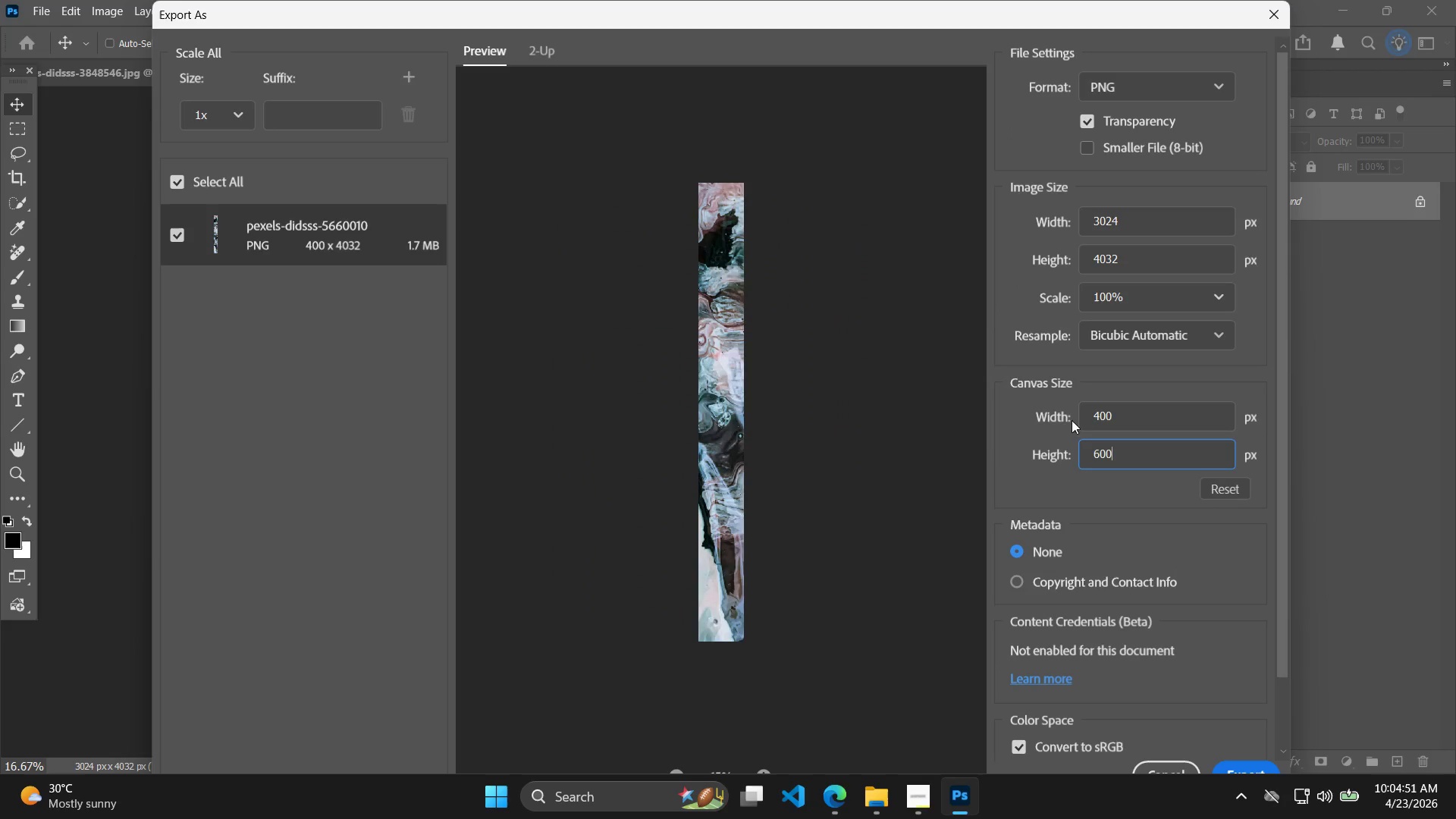 
key(Enter)
 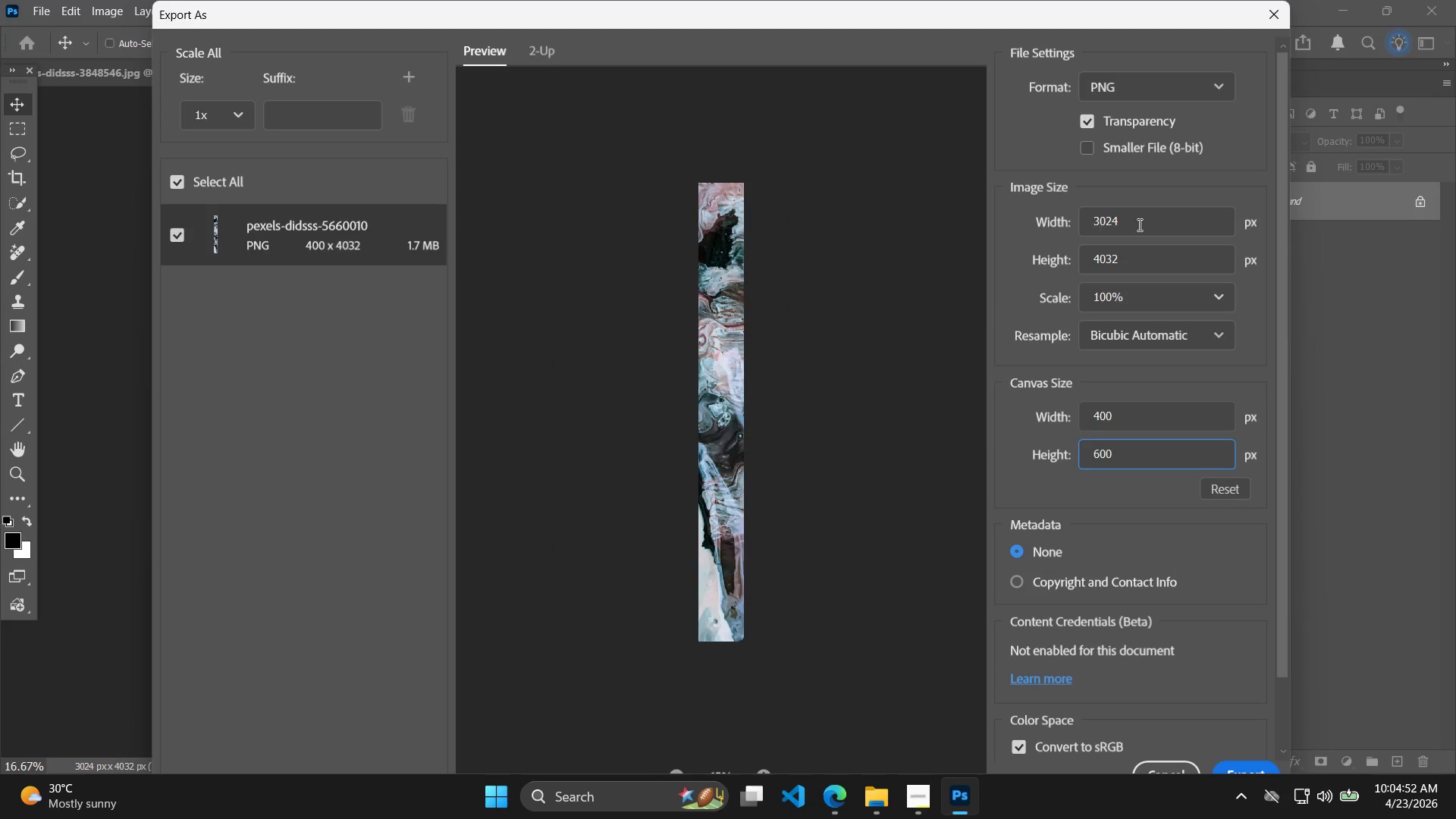 
left_click_drag(start_coordinate=[1155, 221], to_coordinate=[1039, 220])
 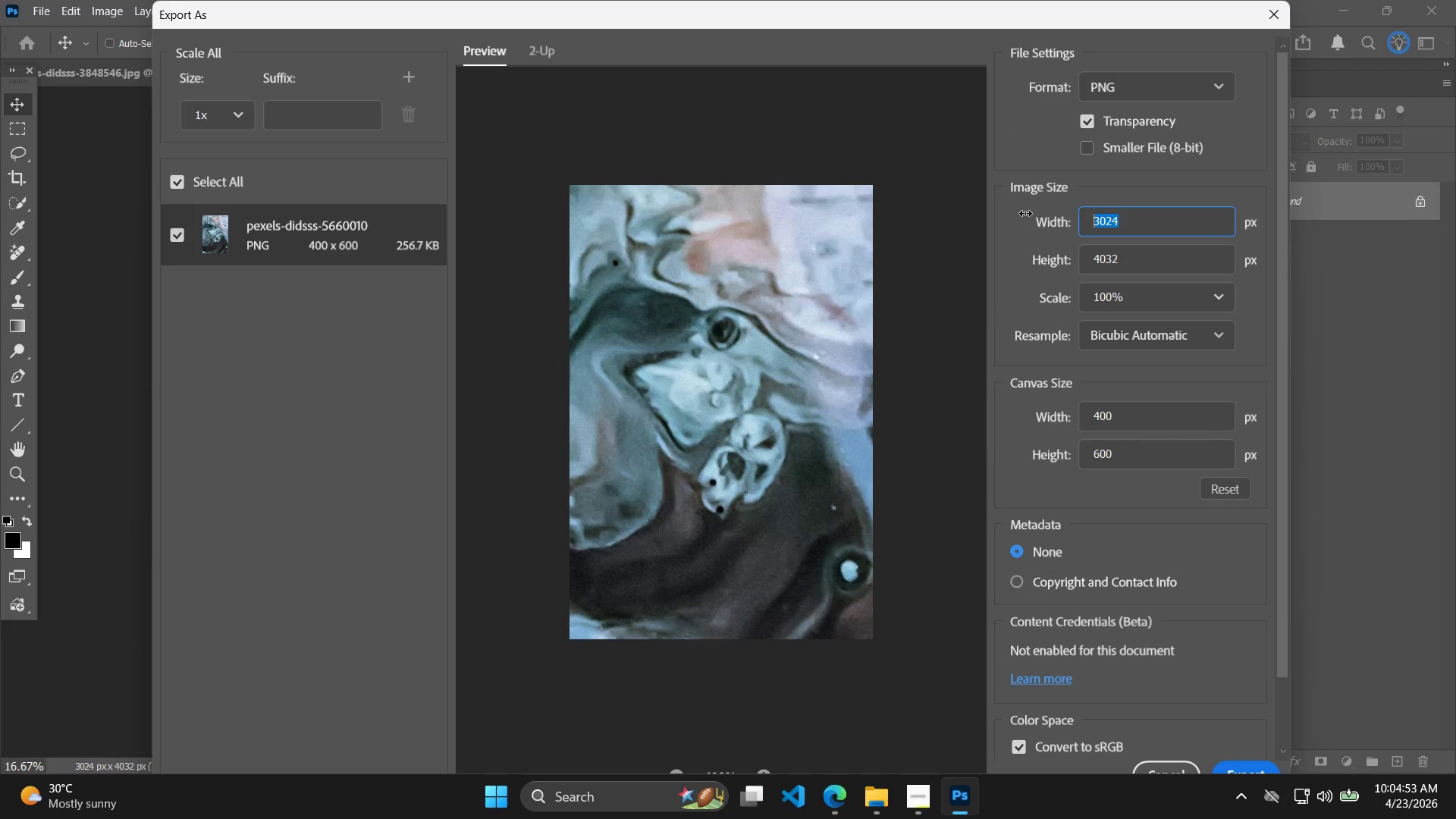 
type(4000)
key(Backspace)
 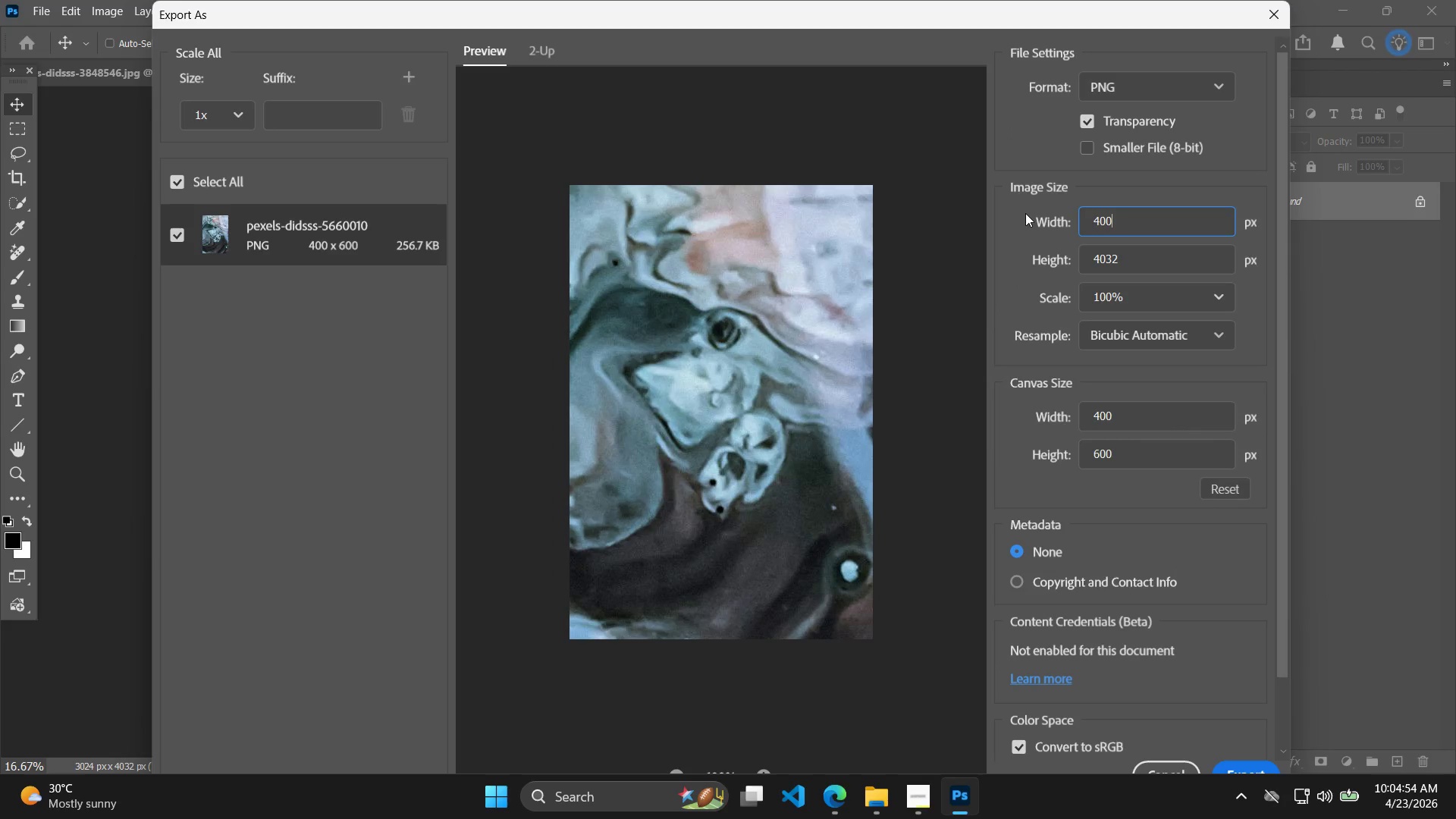 
key(Enter)
 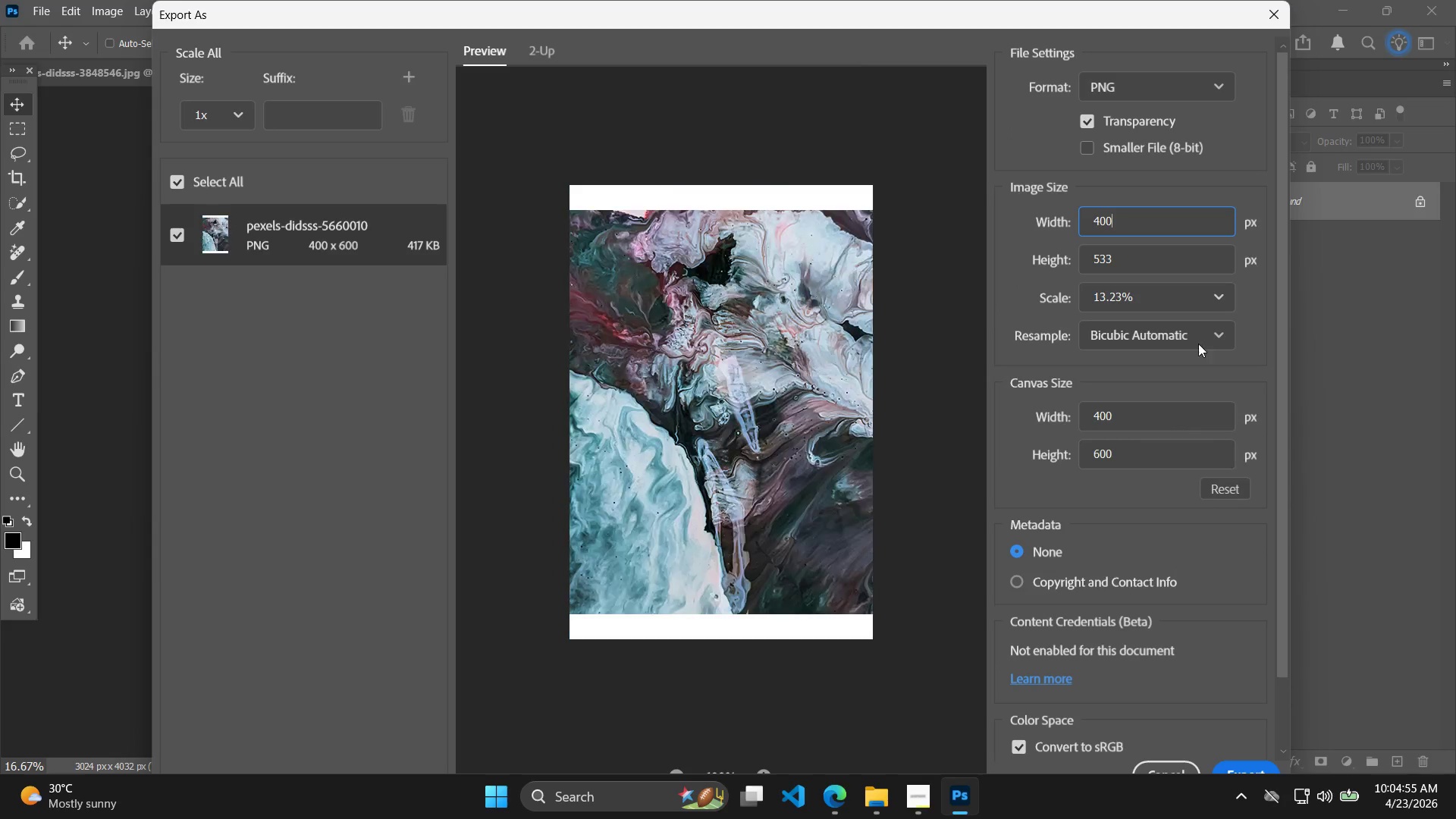 
left_click_drag(start_coordinate=[1142, 253], to_coordinate=[1049, 266])
 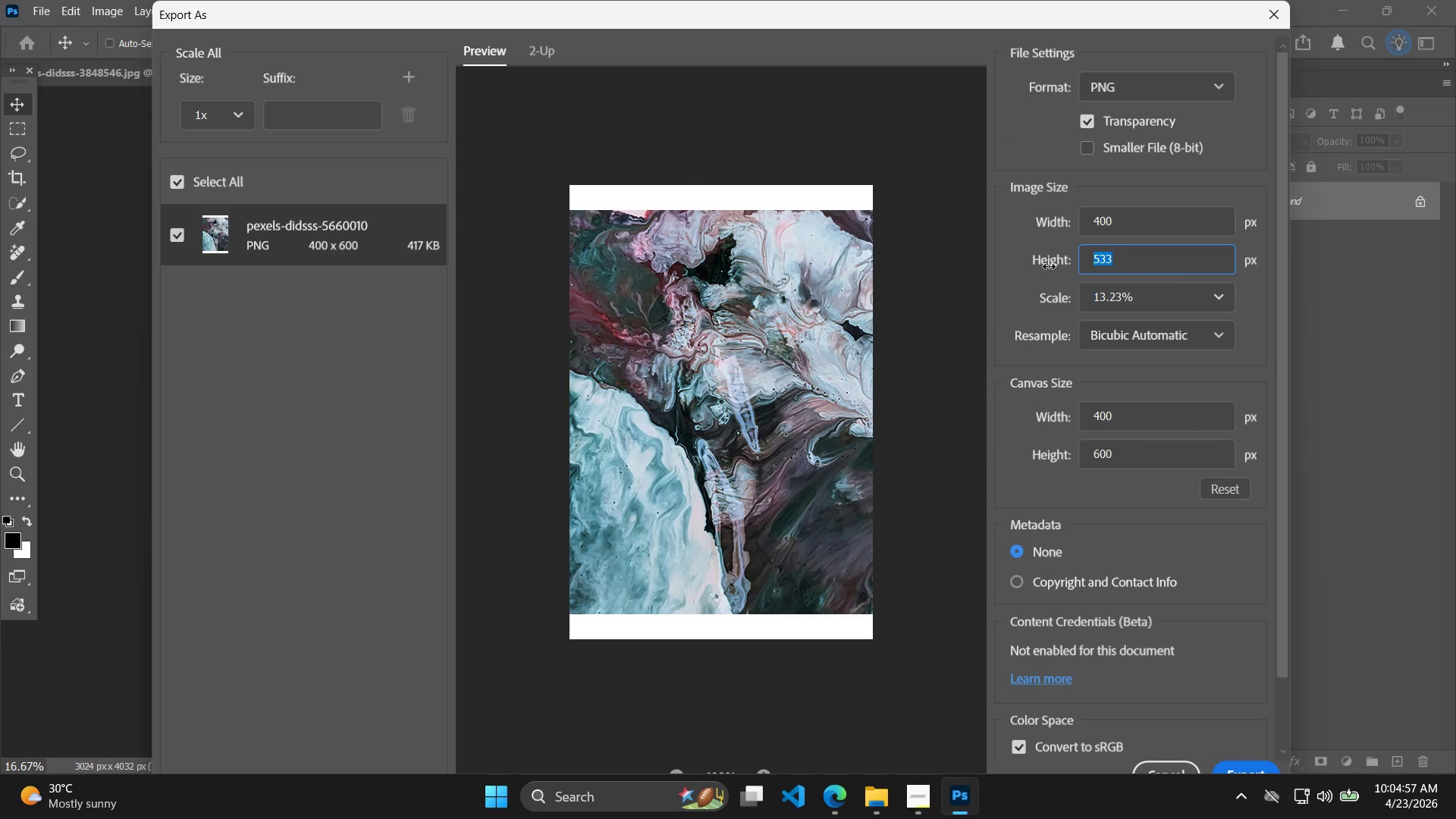 
type(600)
 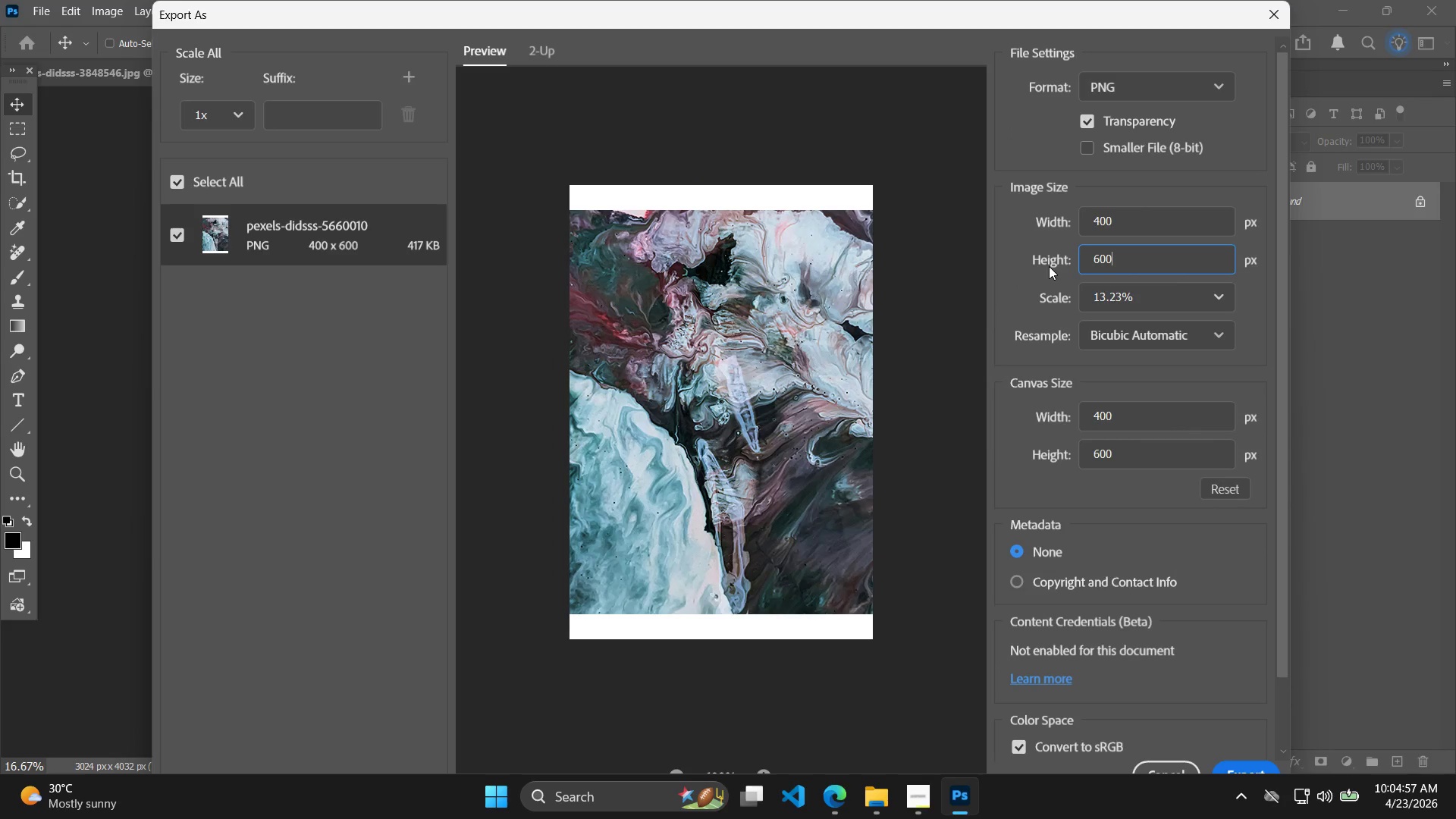 
key(Enter)
 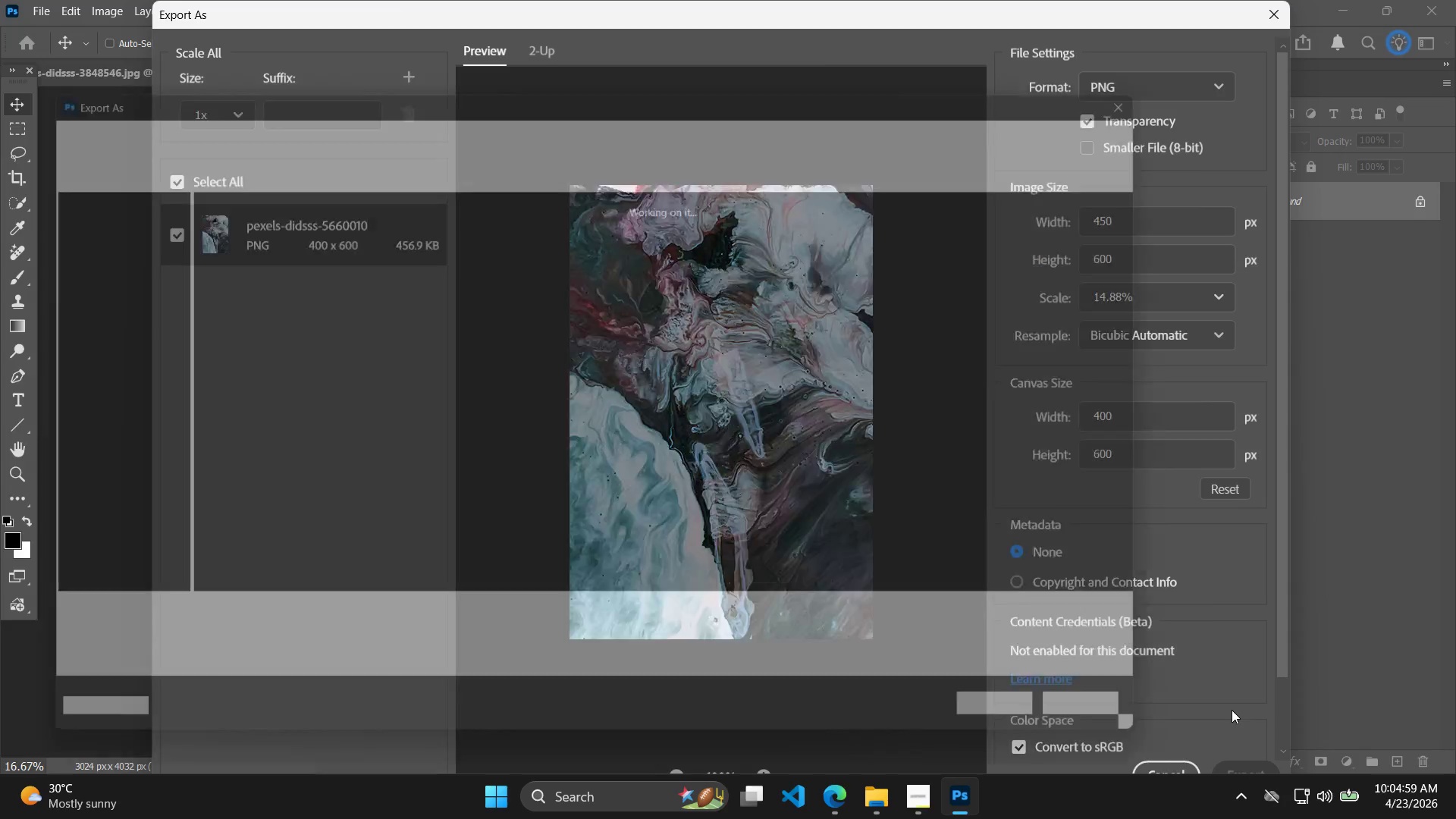 
left_click([1040, 249])
 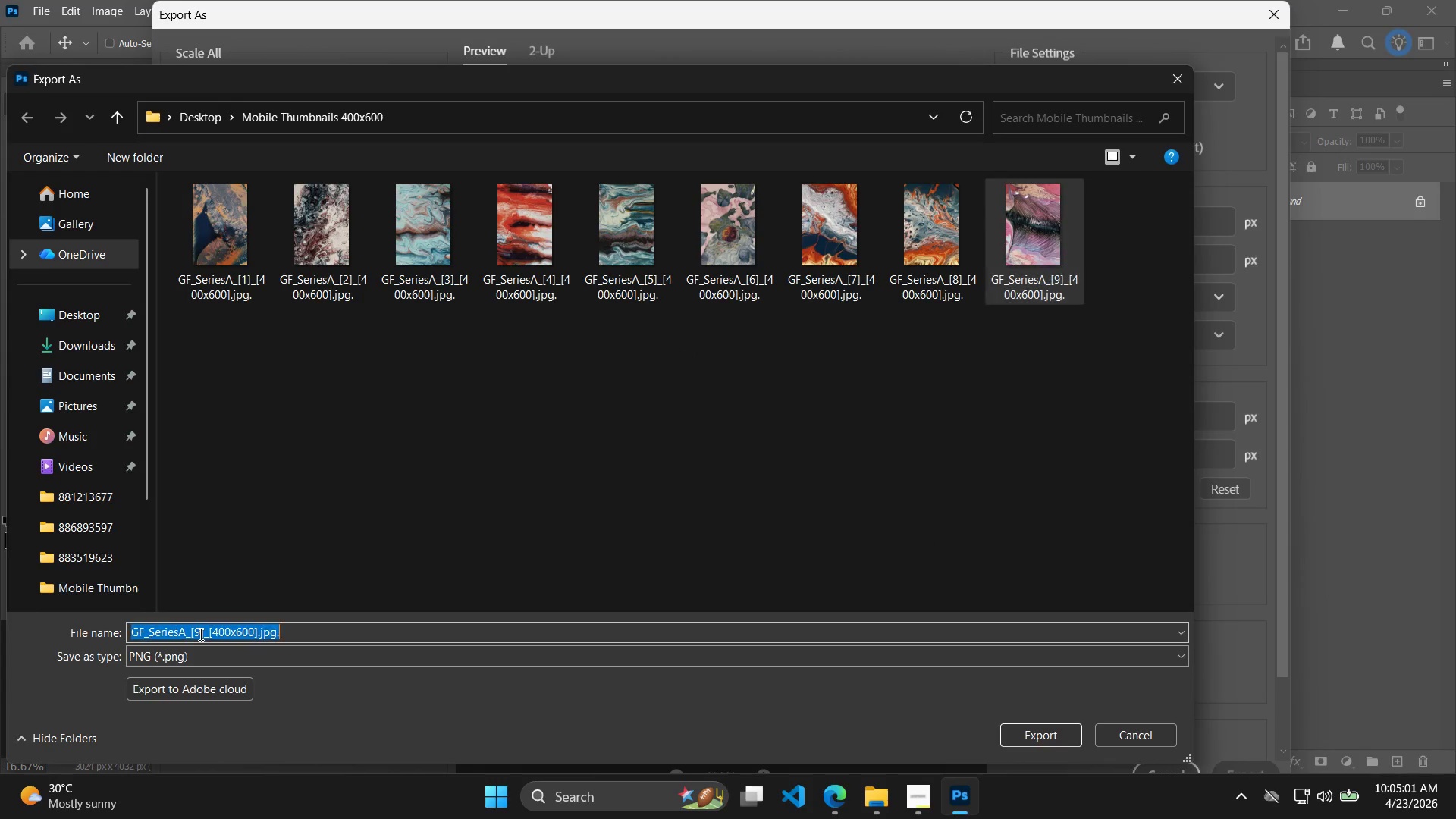 
double_click([199, 632])
 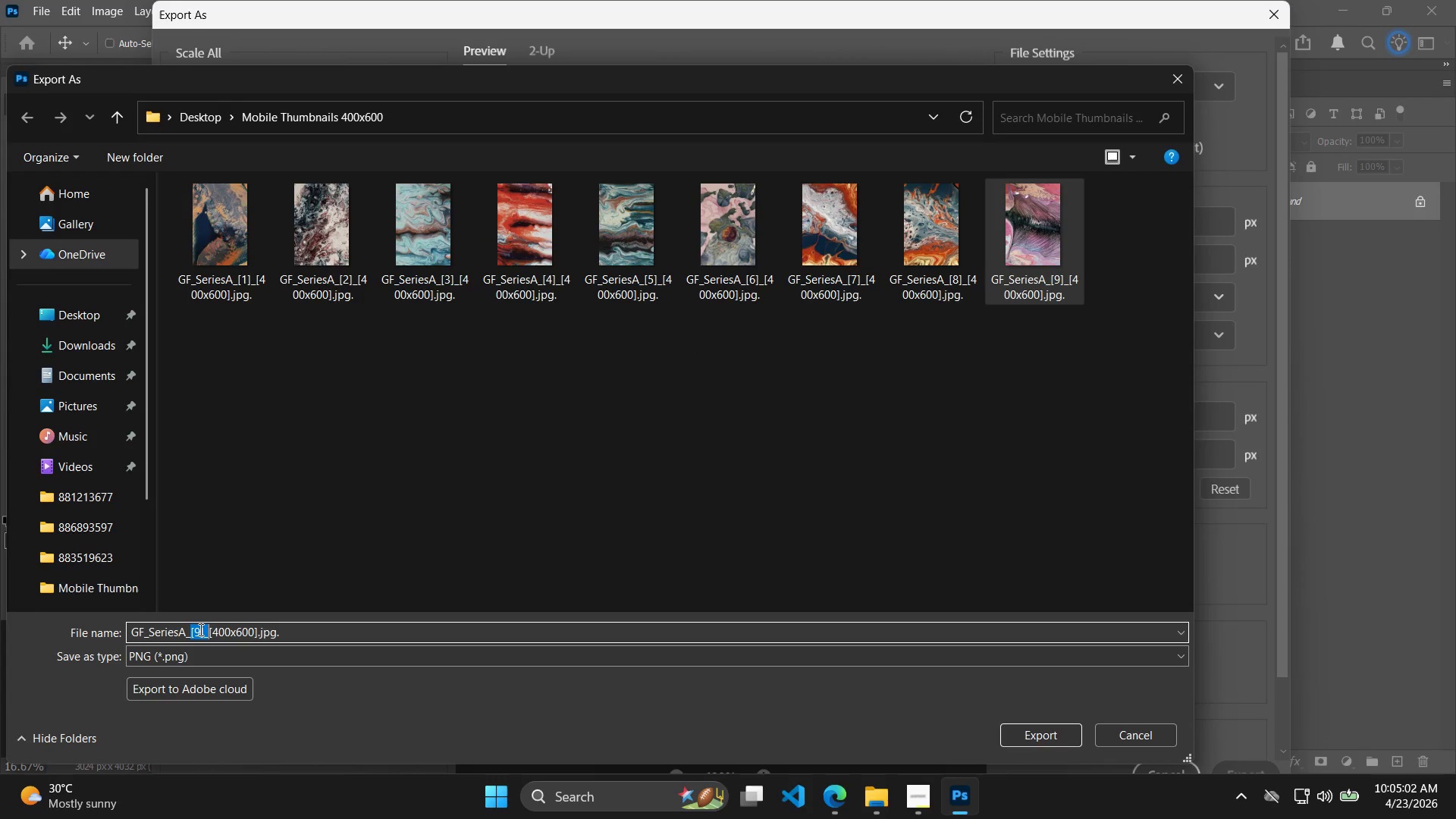 
left_click([199, 630])
 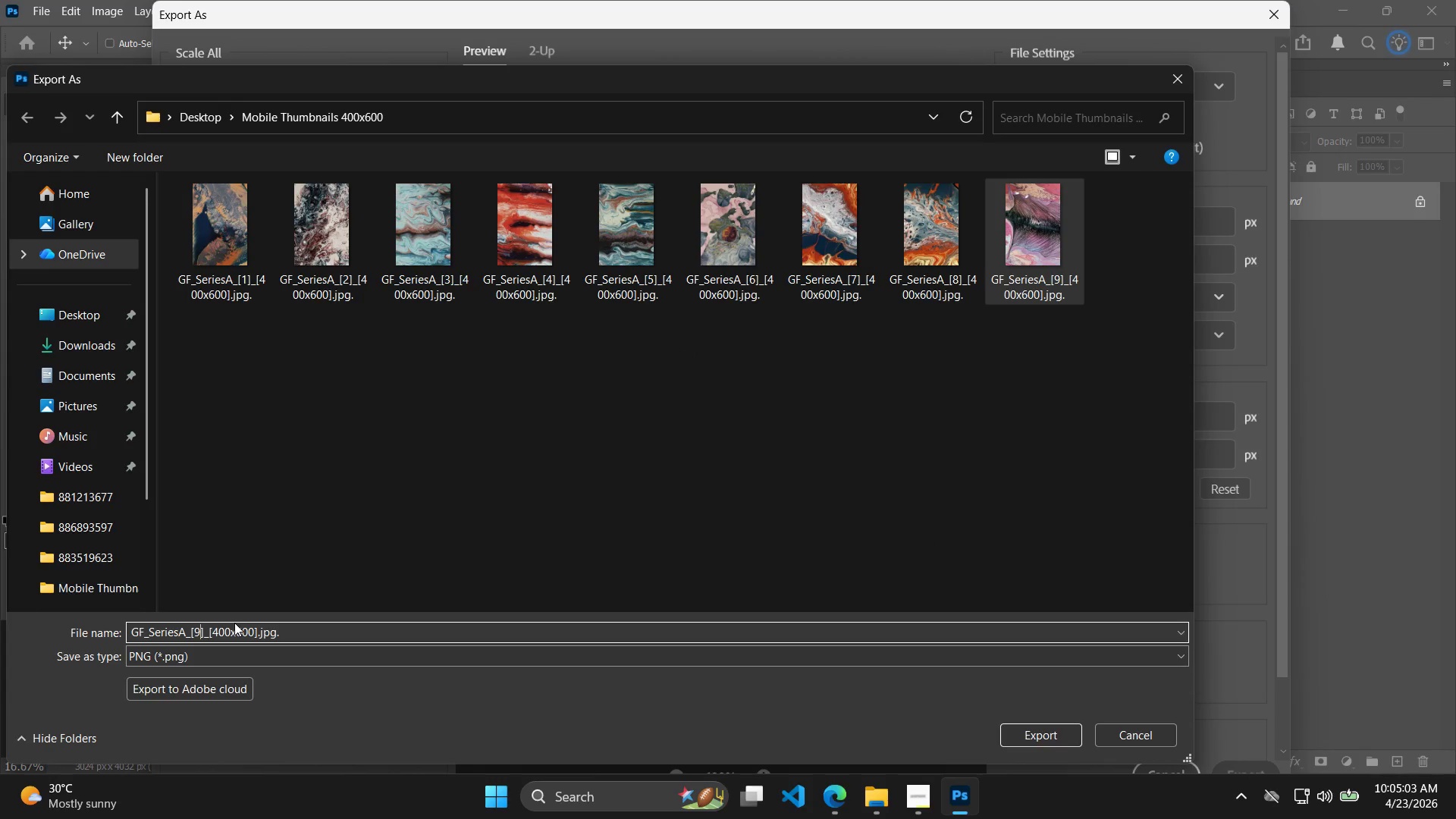 
key(Backspace)
type(10)
 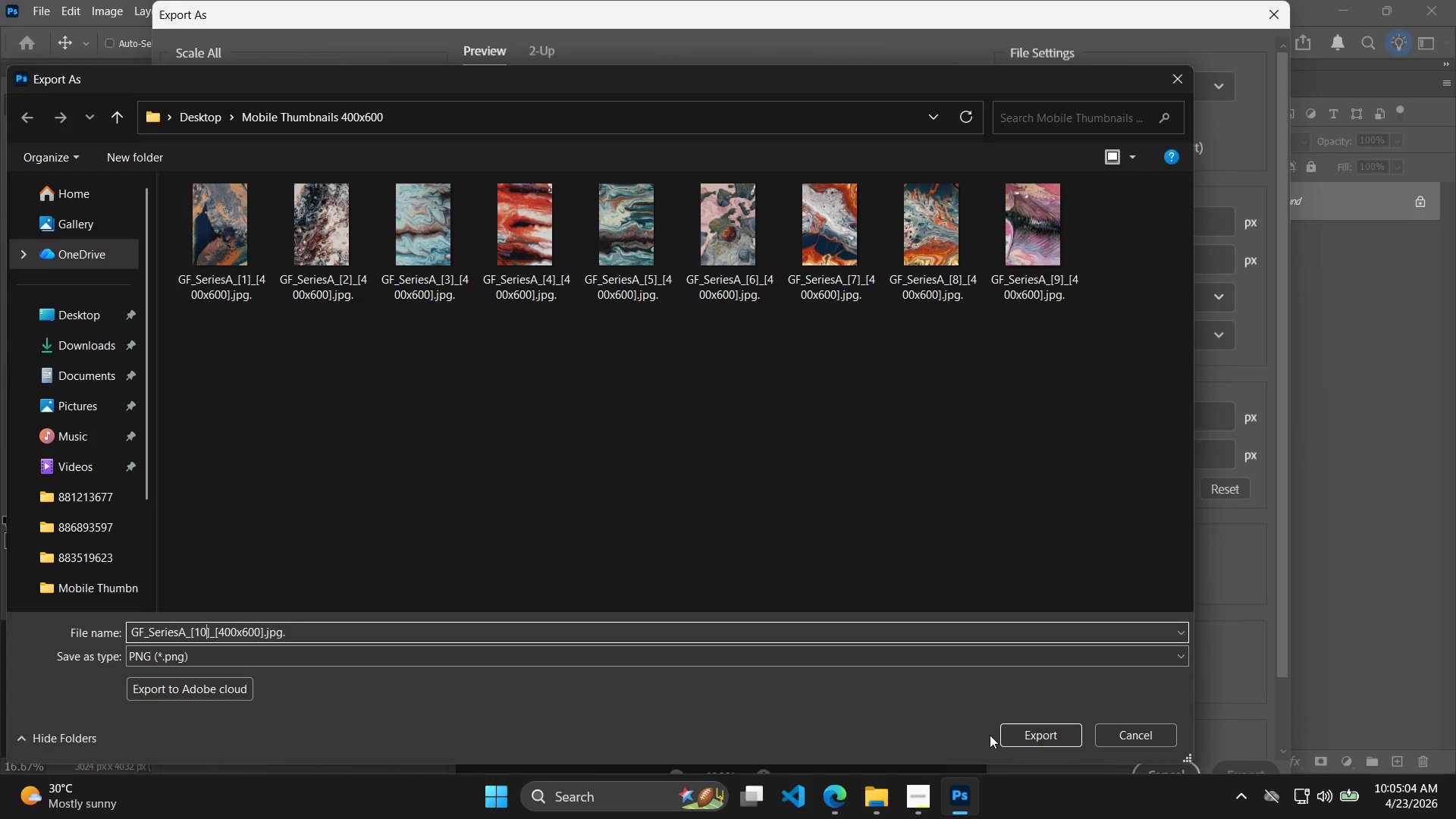 
left_click([1030, 737])
 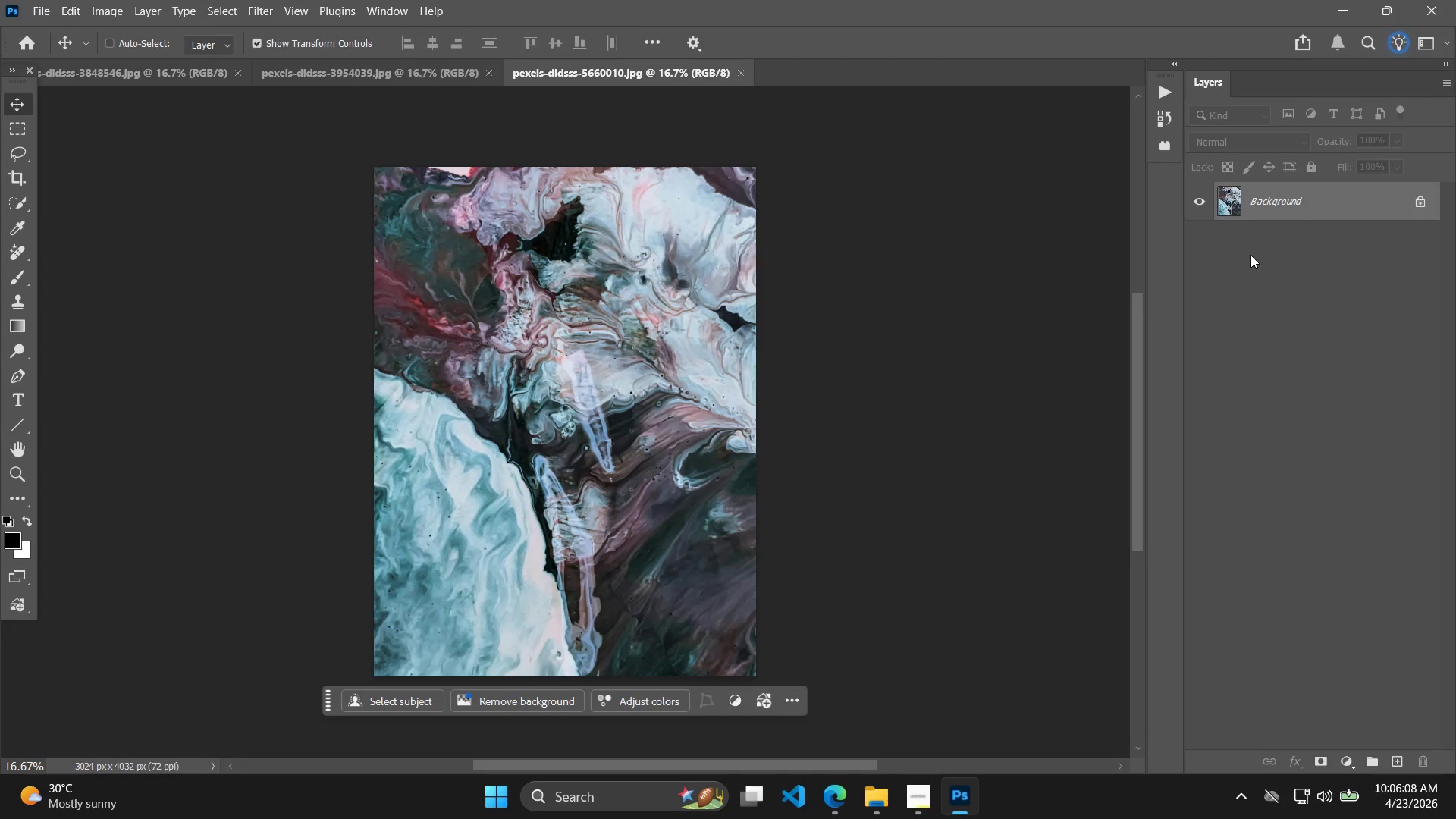 
wait(68.14)
 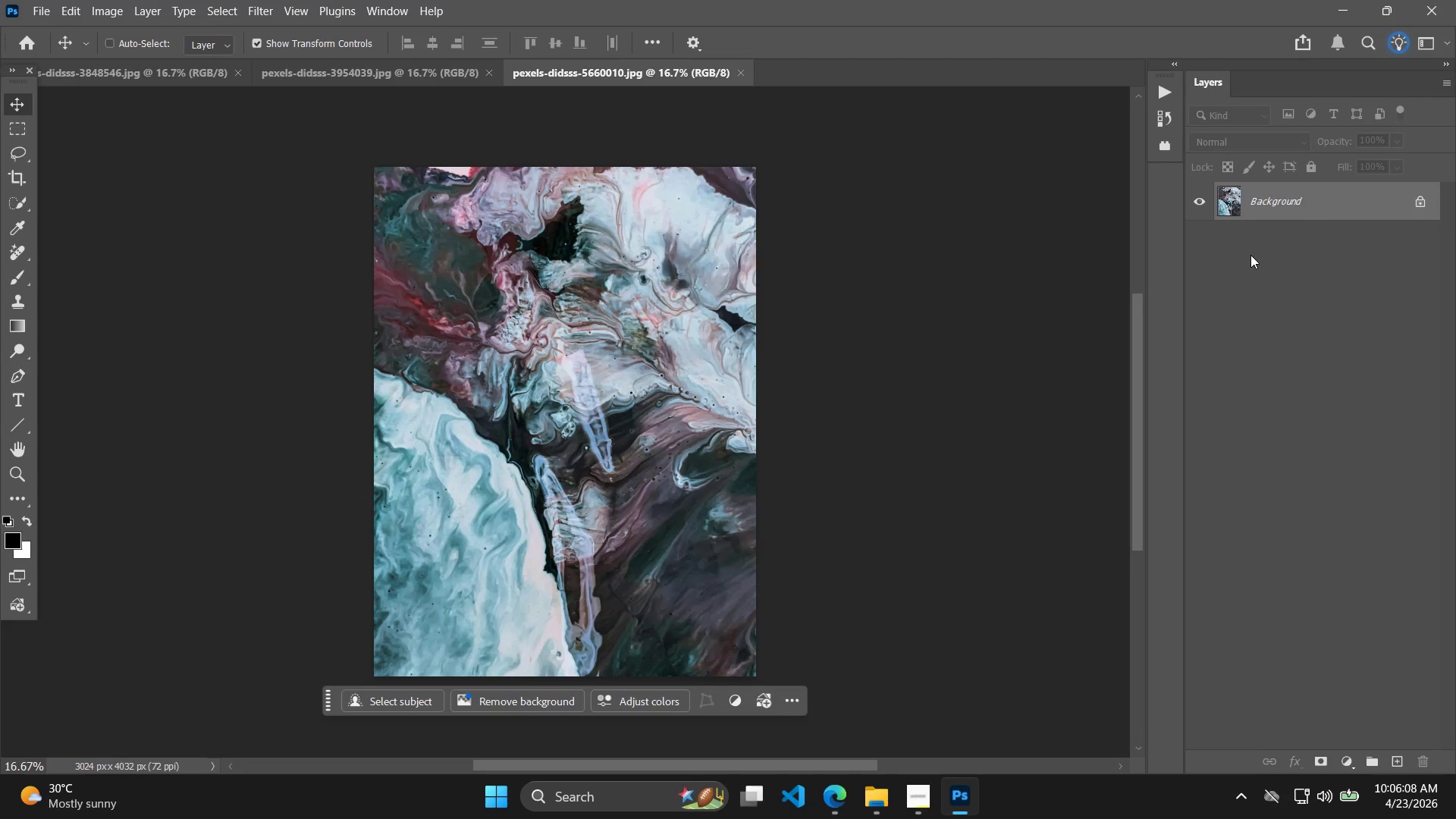 
hold_key(key=Escape, duration=0.36)
 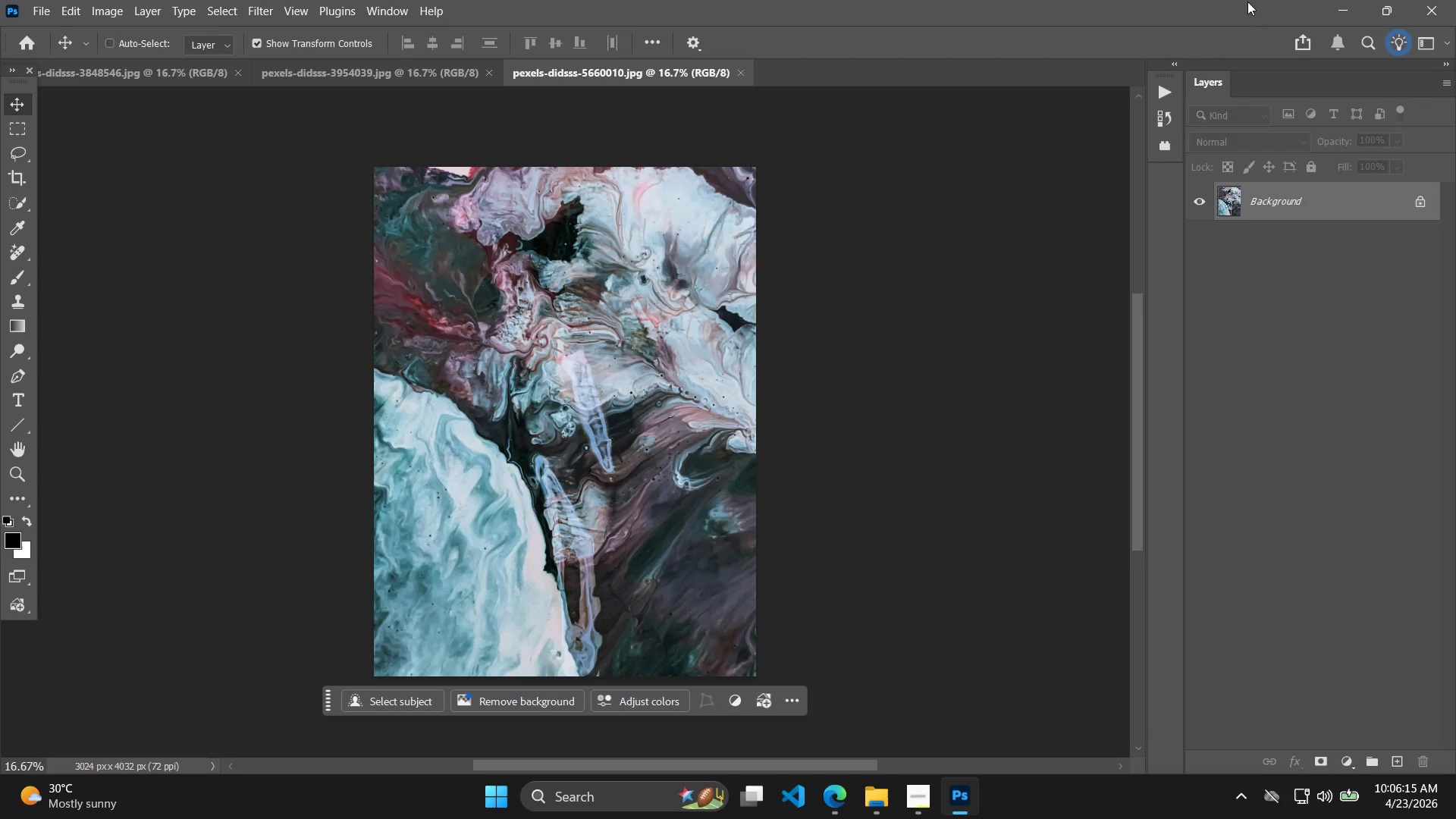 
key(Alt+AltLeft)
 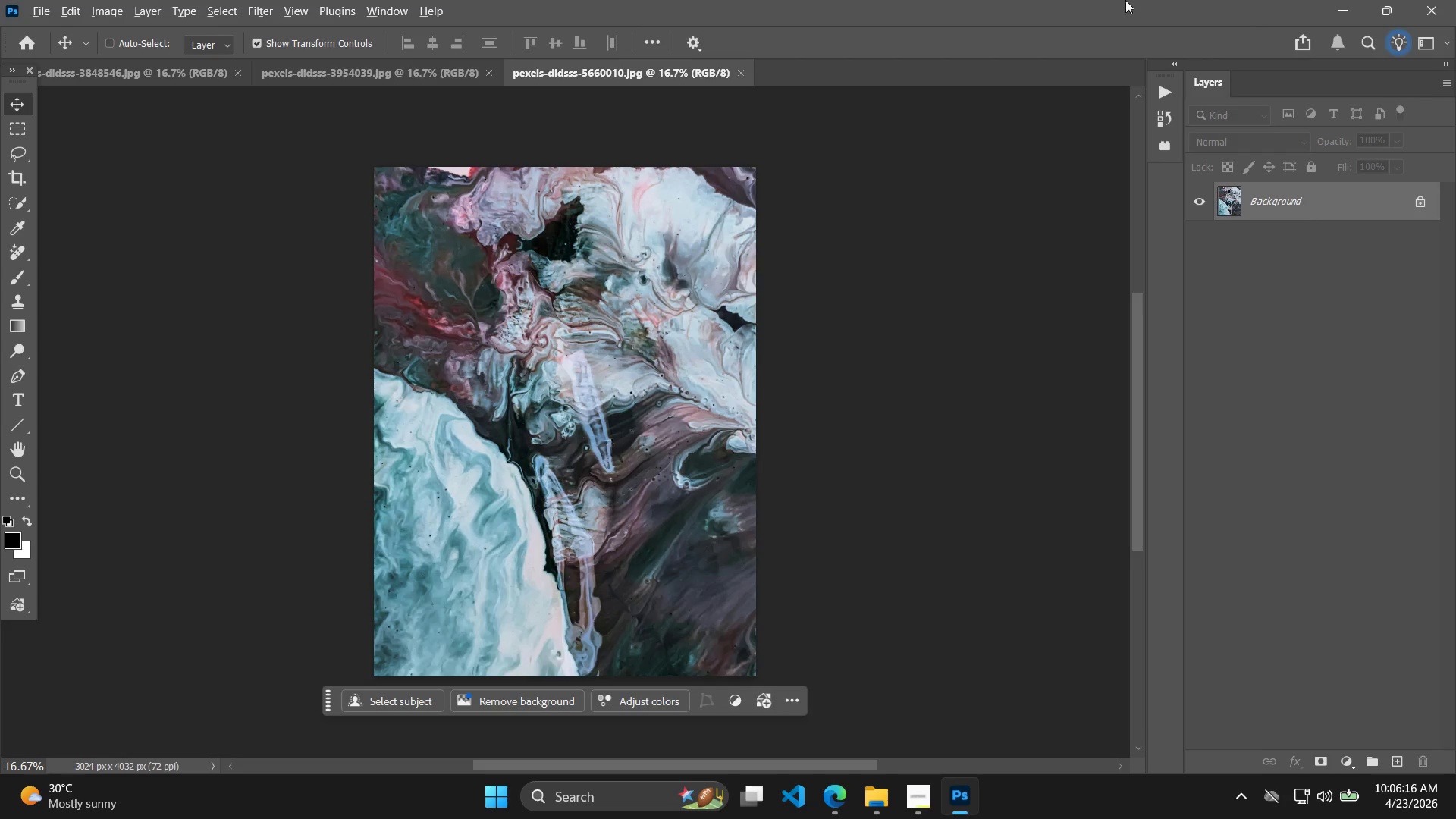 
key(Alt+Tab)
 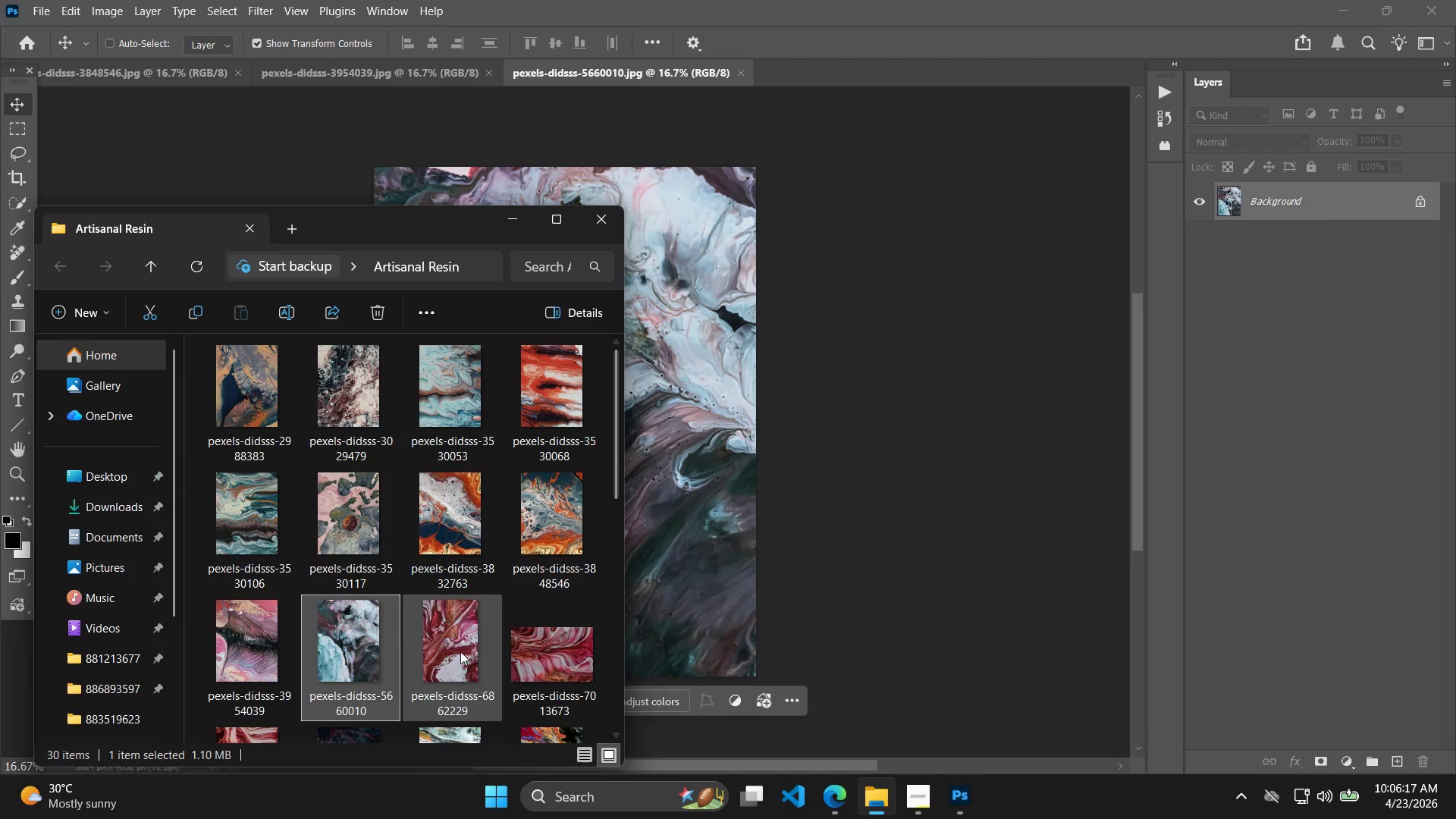 
left_click_drag(start_coordinate=[462, 651], to_coordinate=[608, 514])
 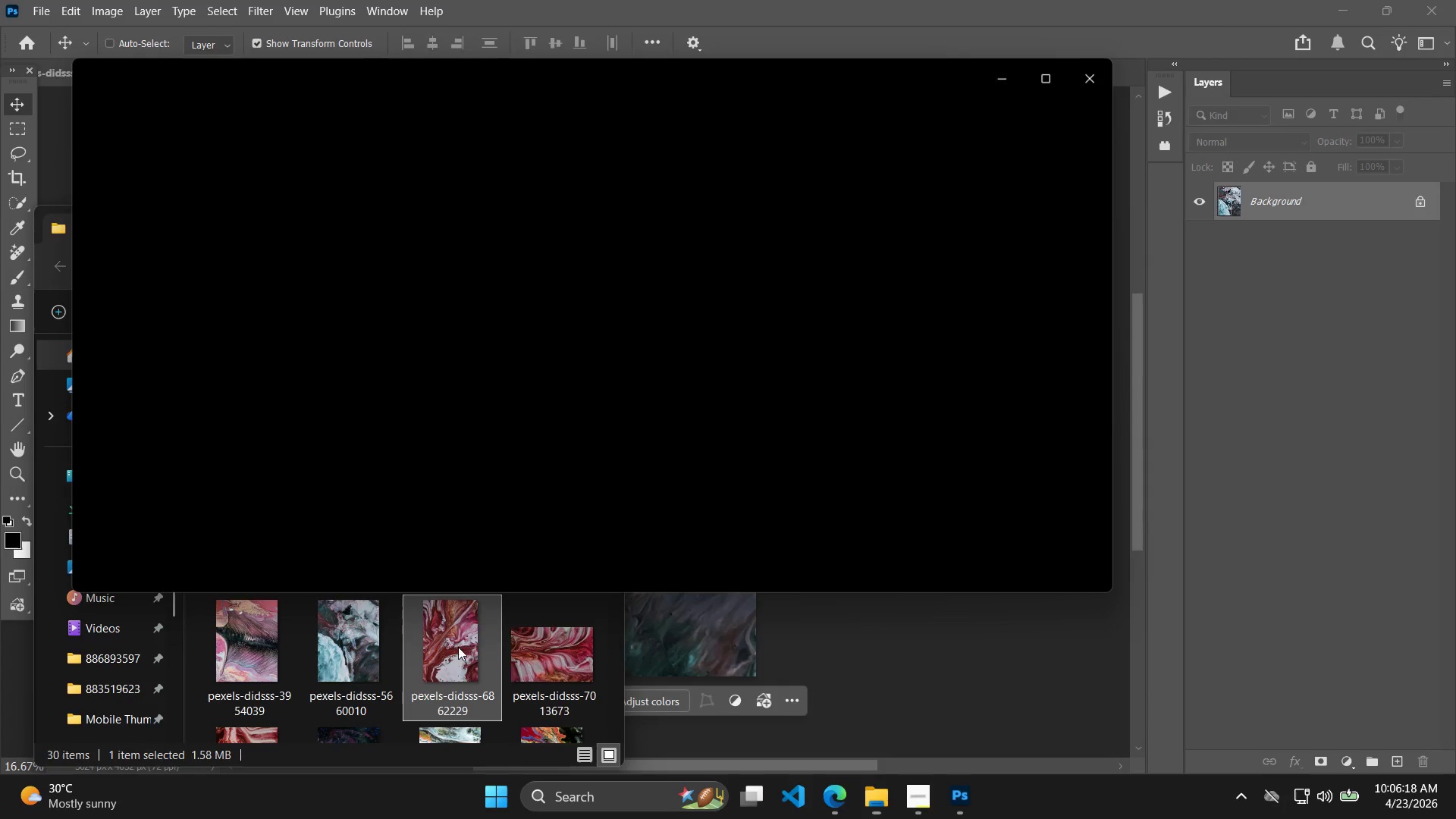 
left_click_drag(start_coordinate=[458, 647], to_coordinate=[566, 653])
 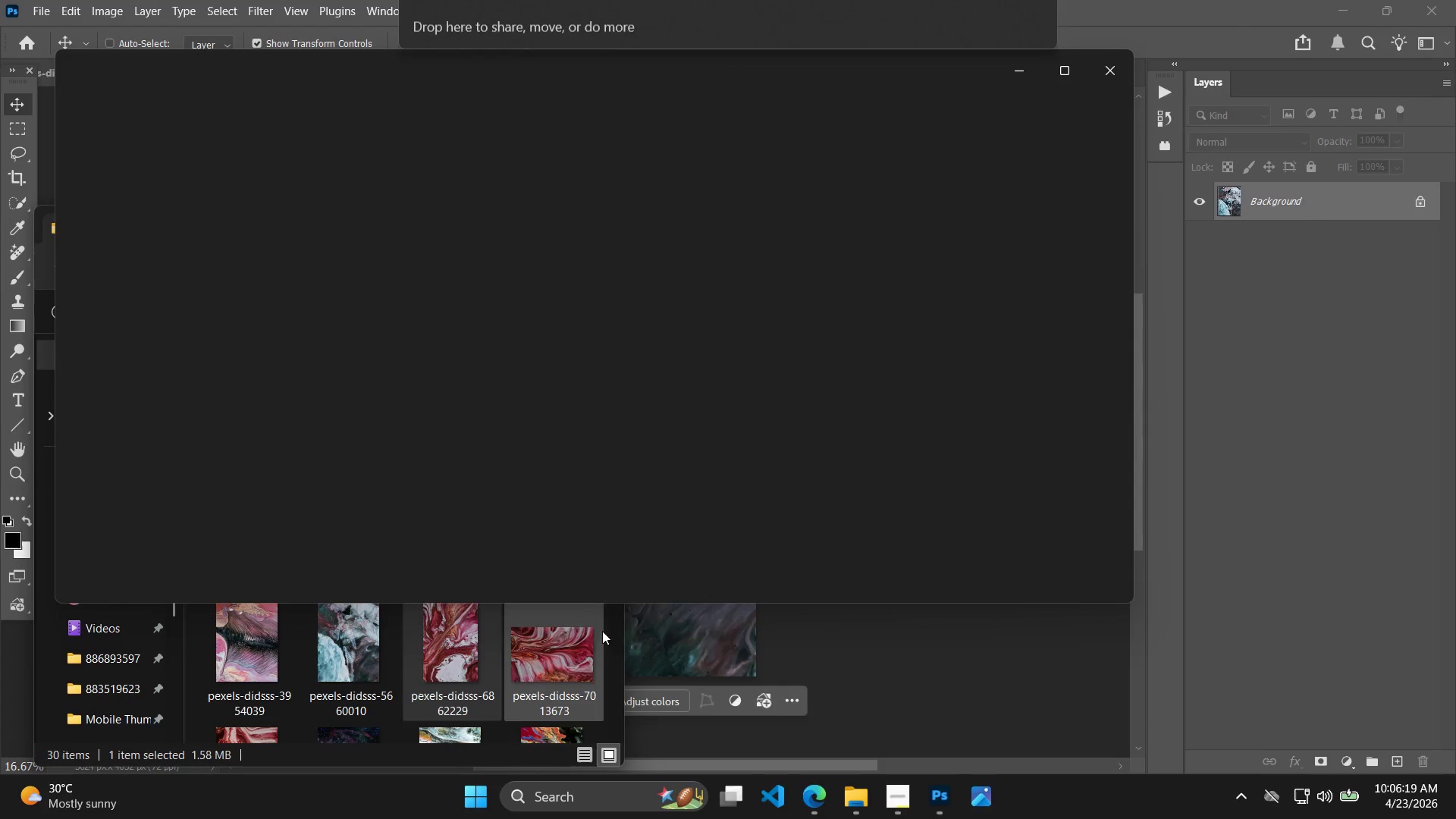 
left_click_drag(start_coordinate=[585, 642], to_coordinate=[610, 623])
 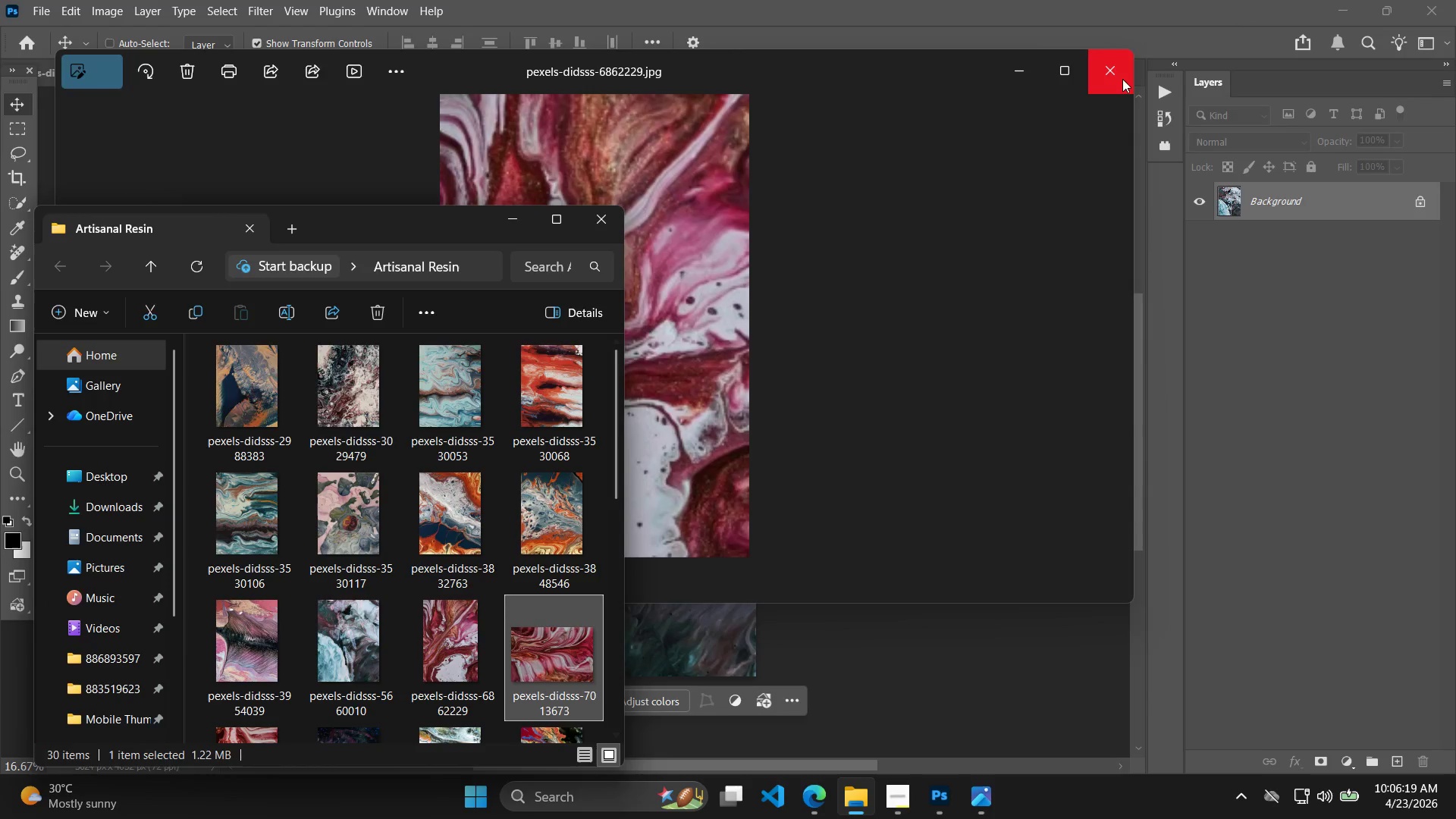 
left_click([1122, 69])
 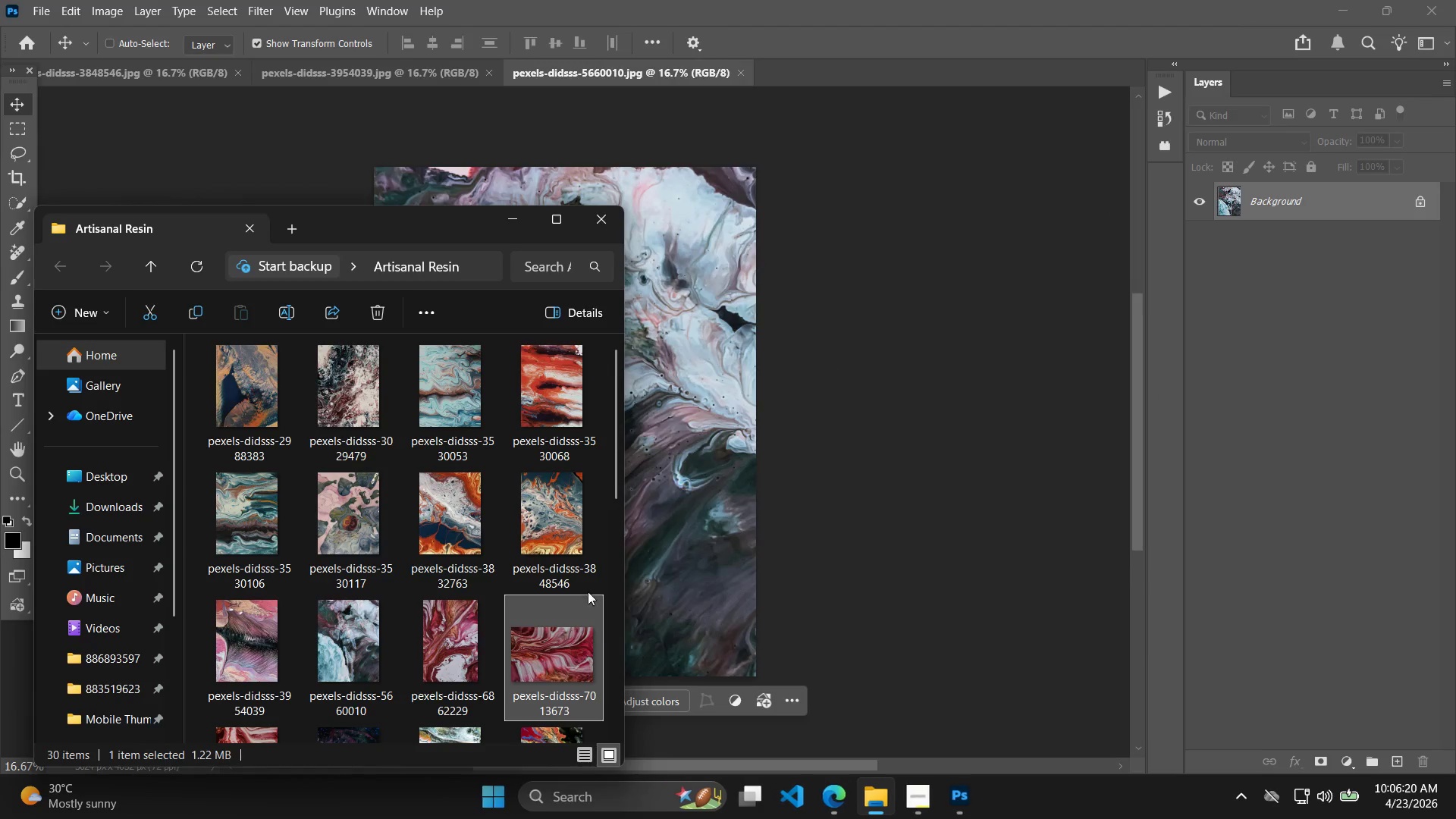 
left_click([467, 652])
 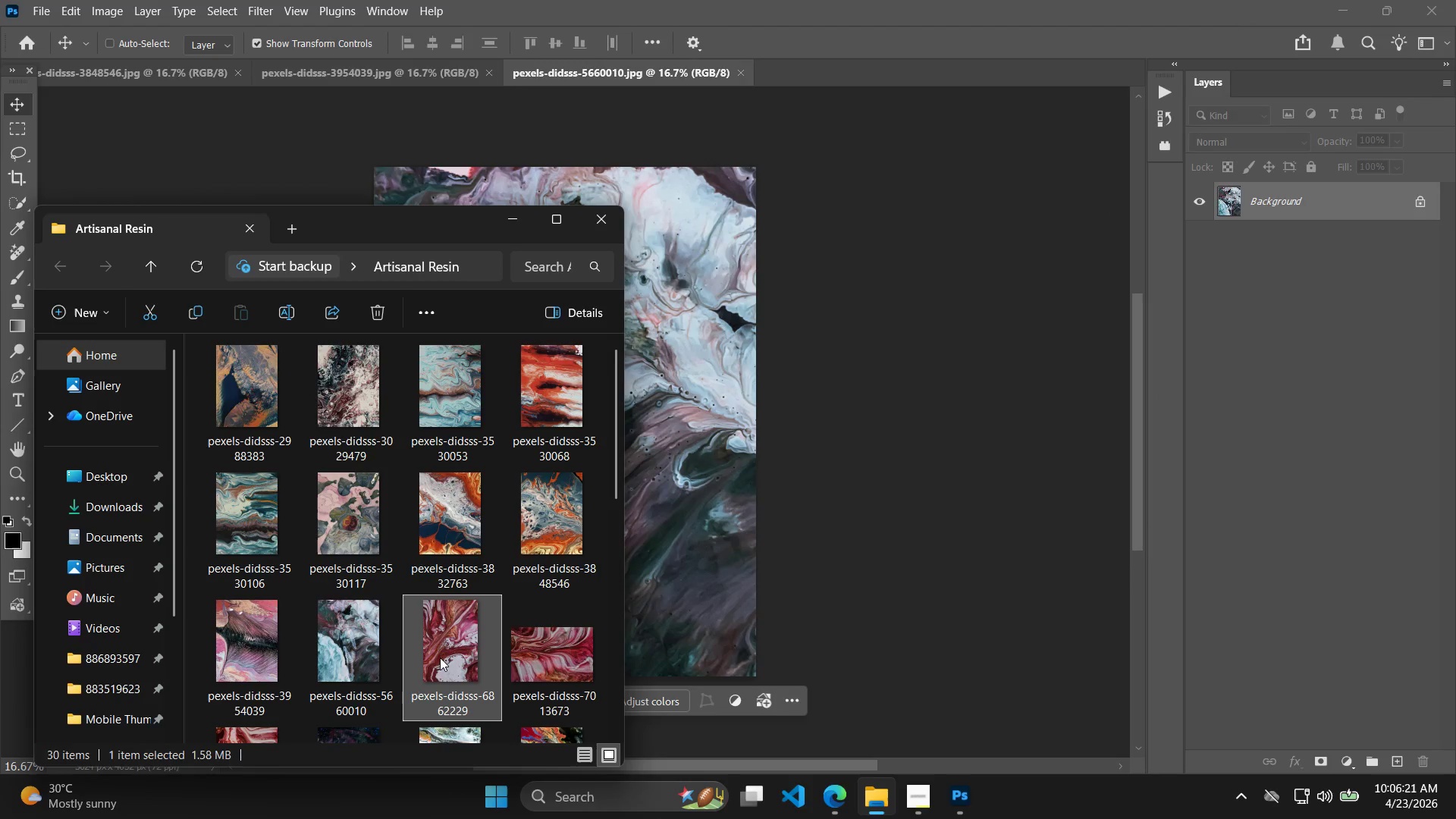 
left_click_drag(start_coordinate=[439, 658], to_coordinate=[1279, 488])
 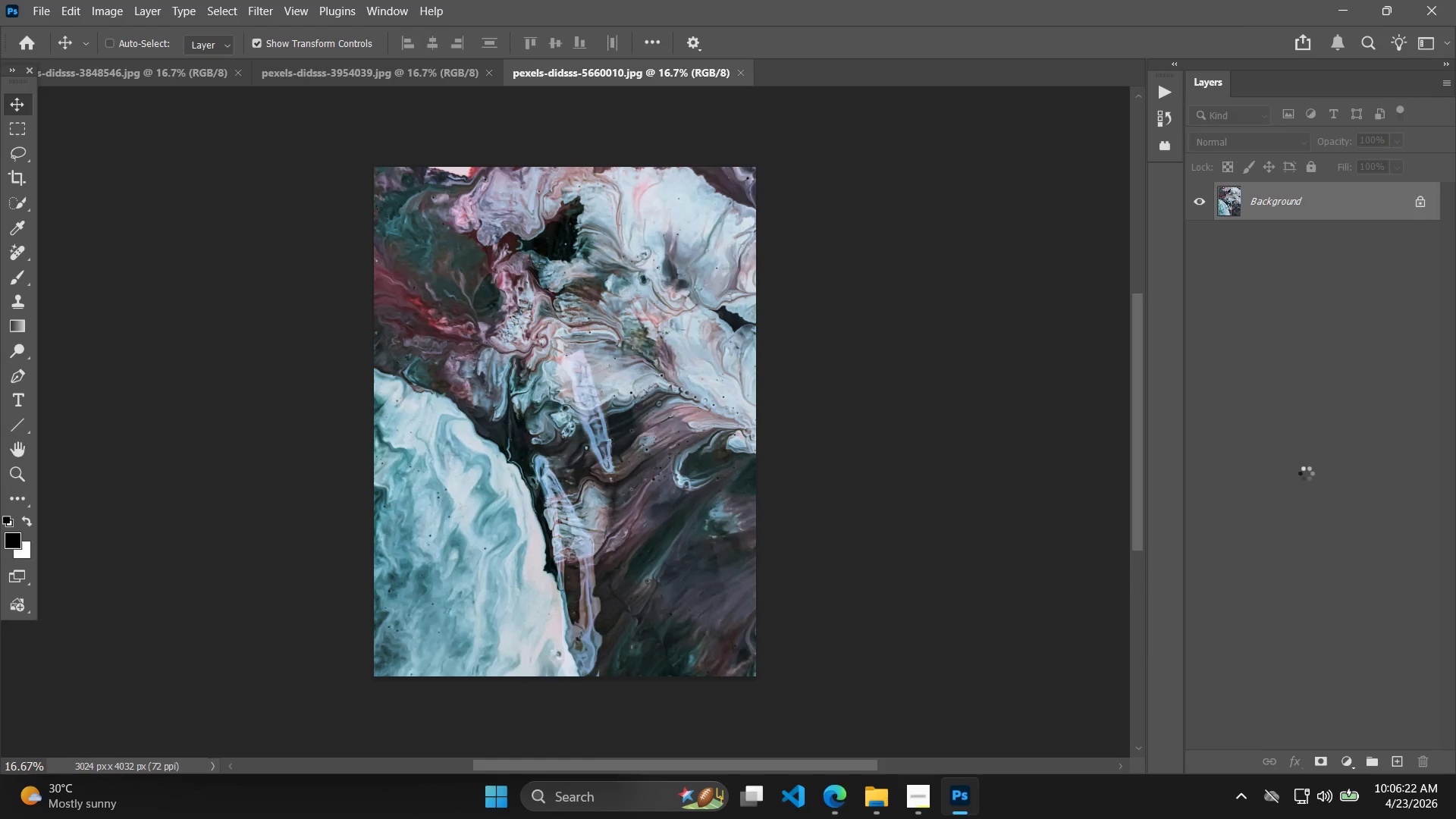 
key(Alt+Control+Shift+W)
 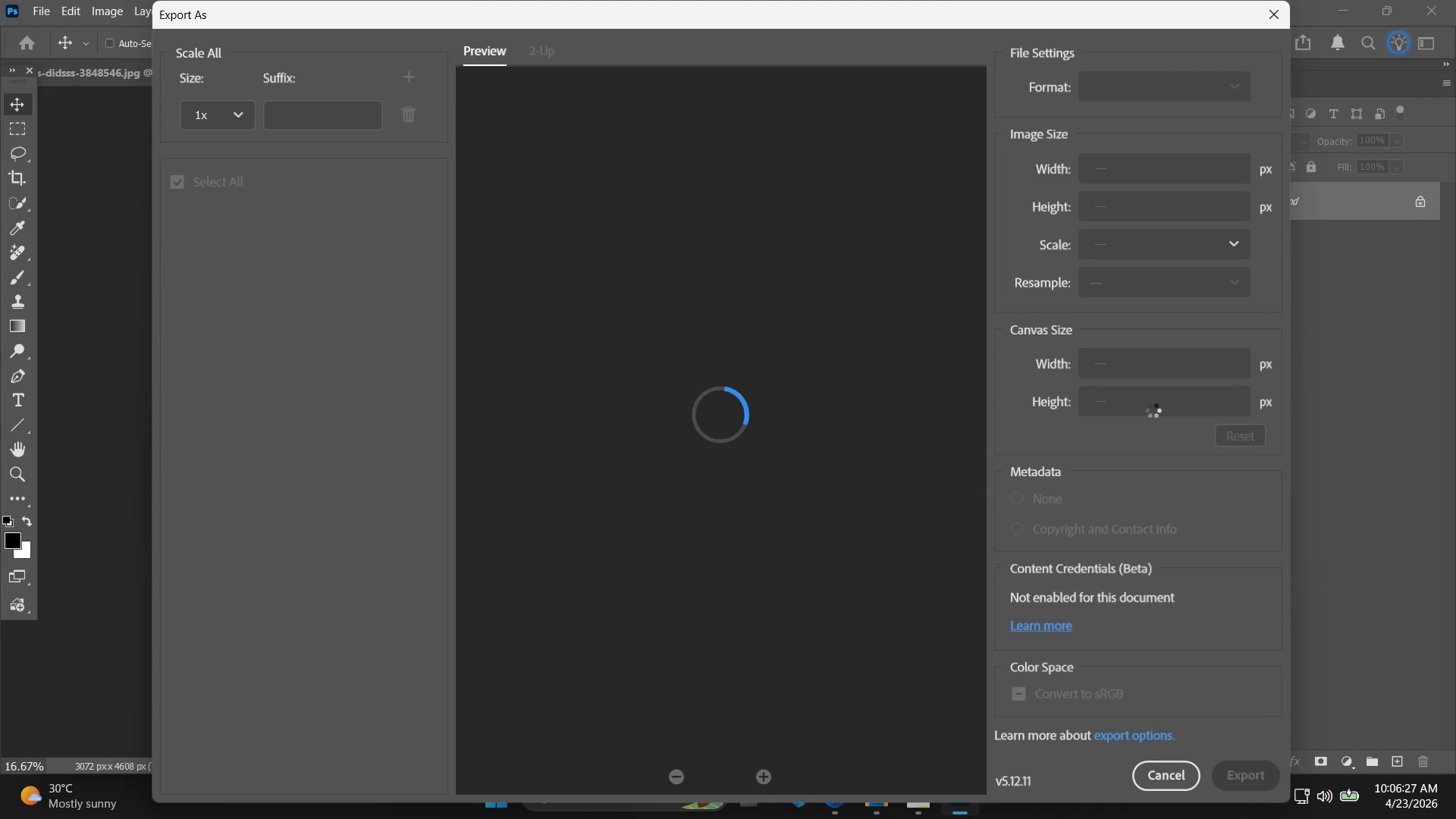 
wait(5.23)
 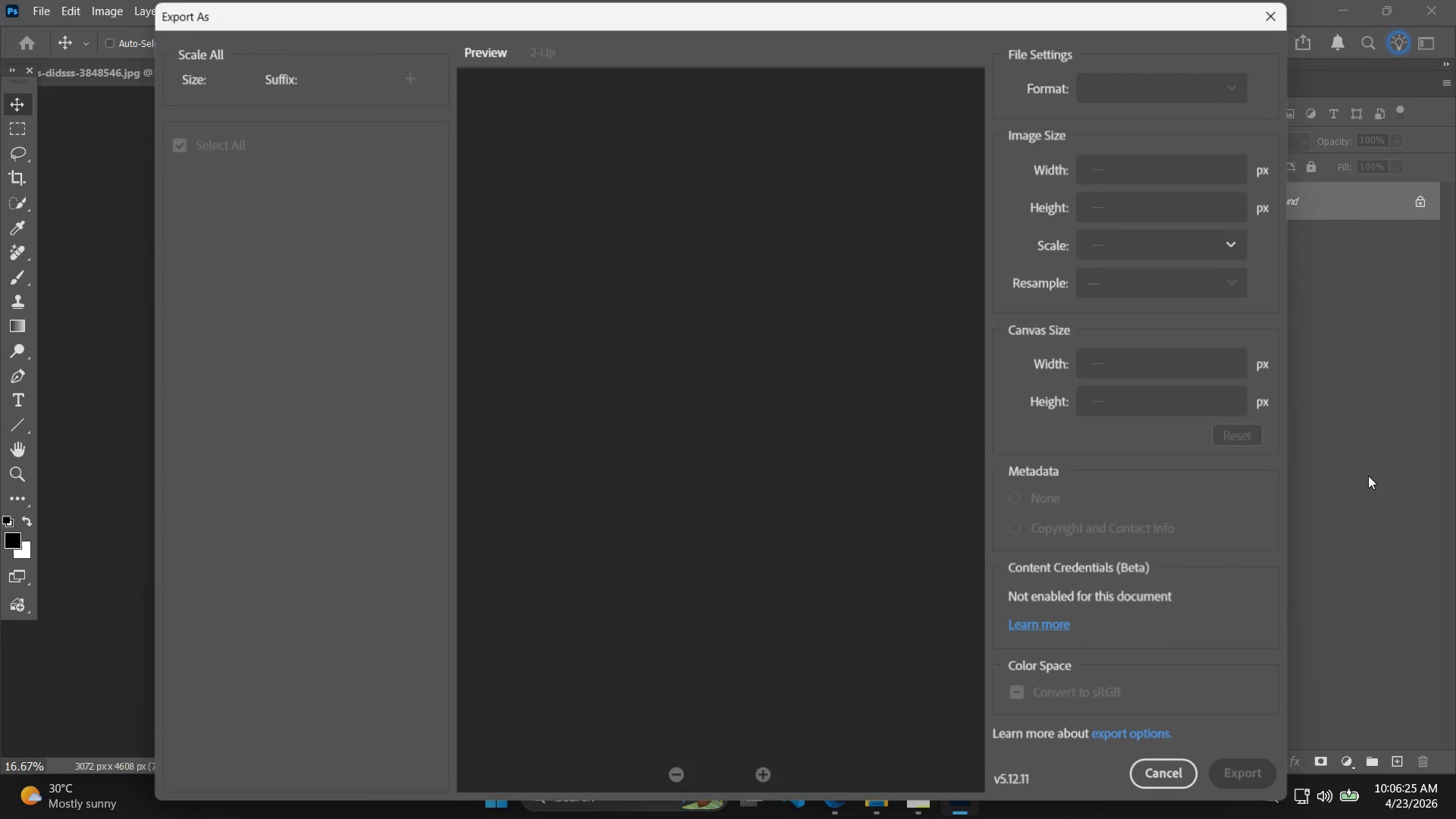 
left_click_drag(start_coordinate=[1153, 416], to_coordinate=[1078, 422])
 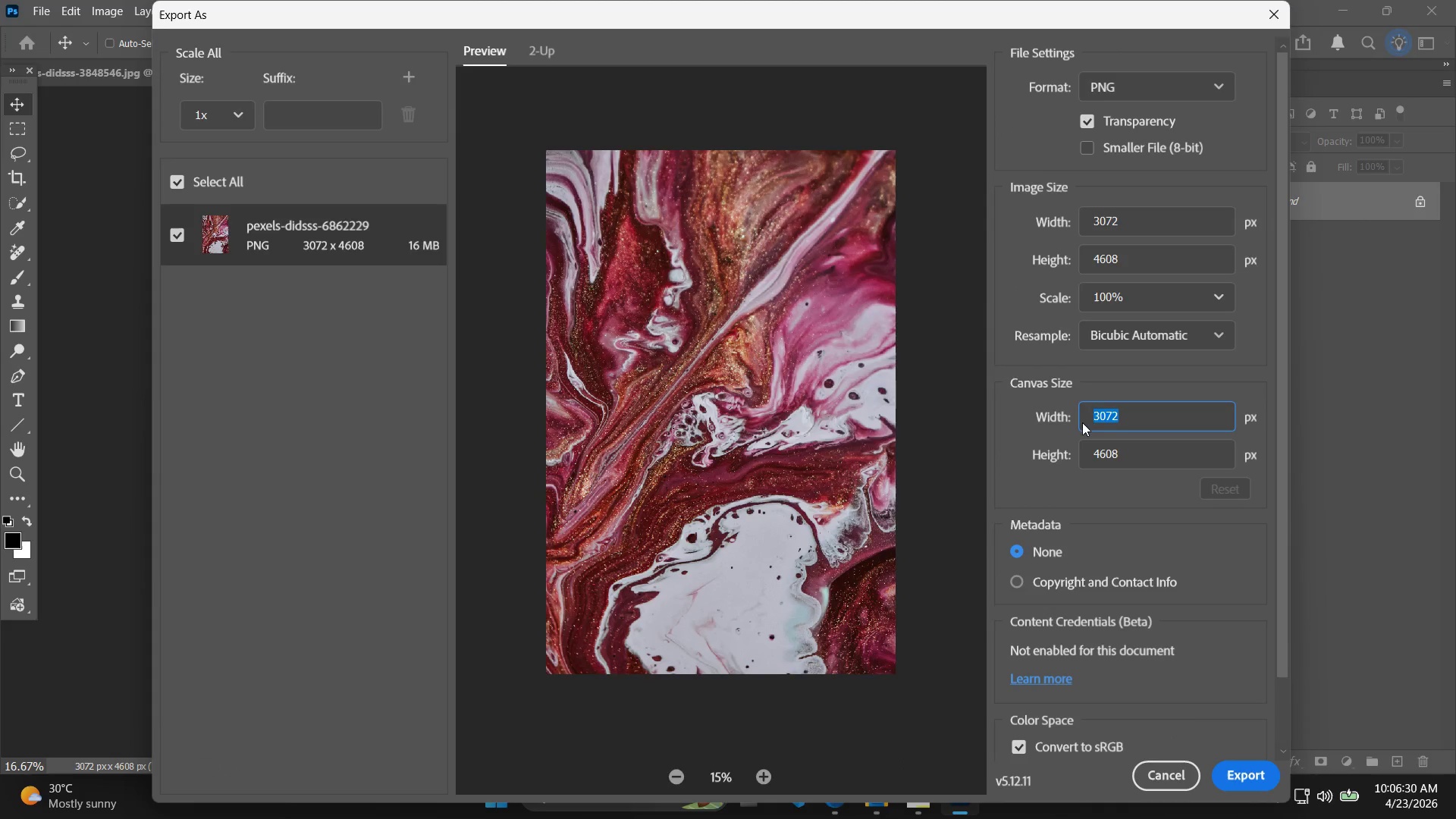 
type(400)
key(Tab)
type(600)
 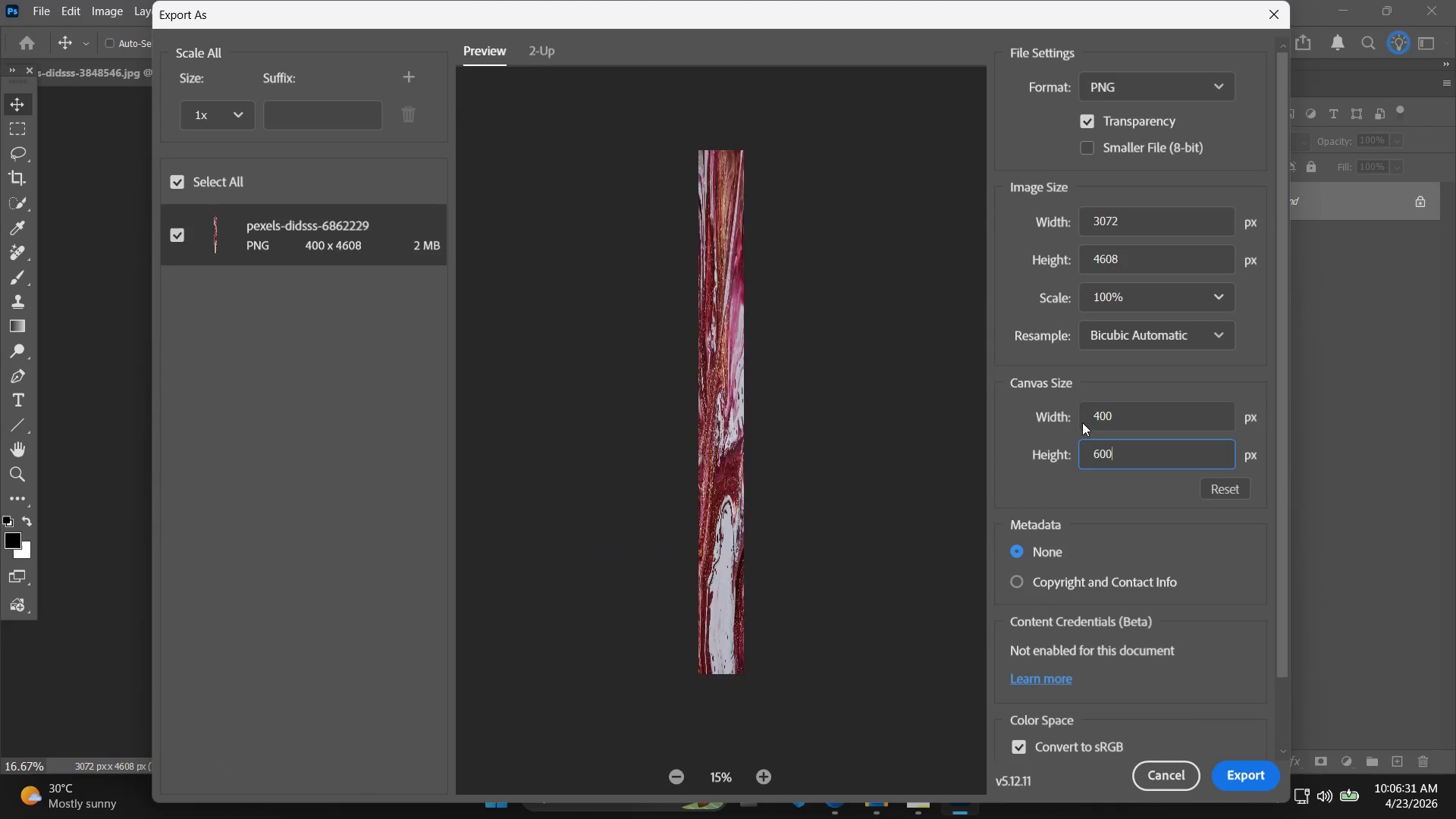 
key(Enter)
 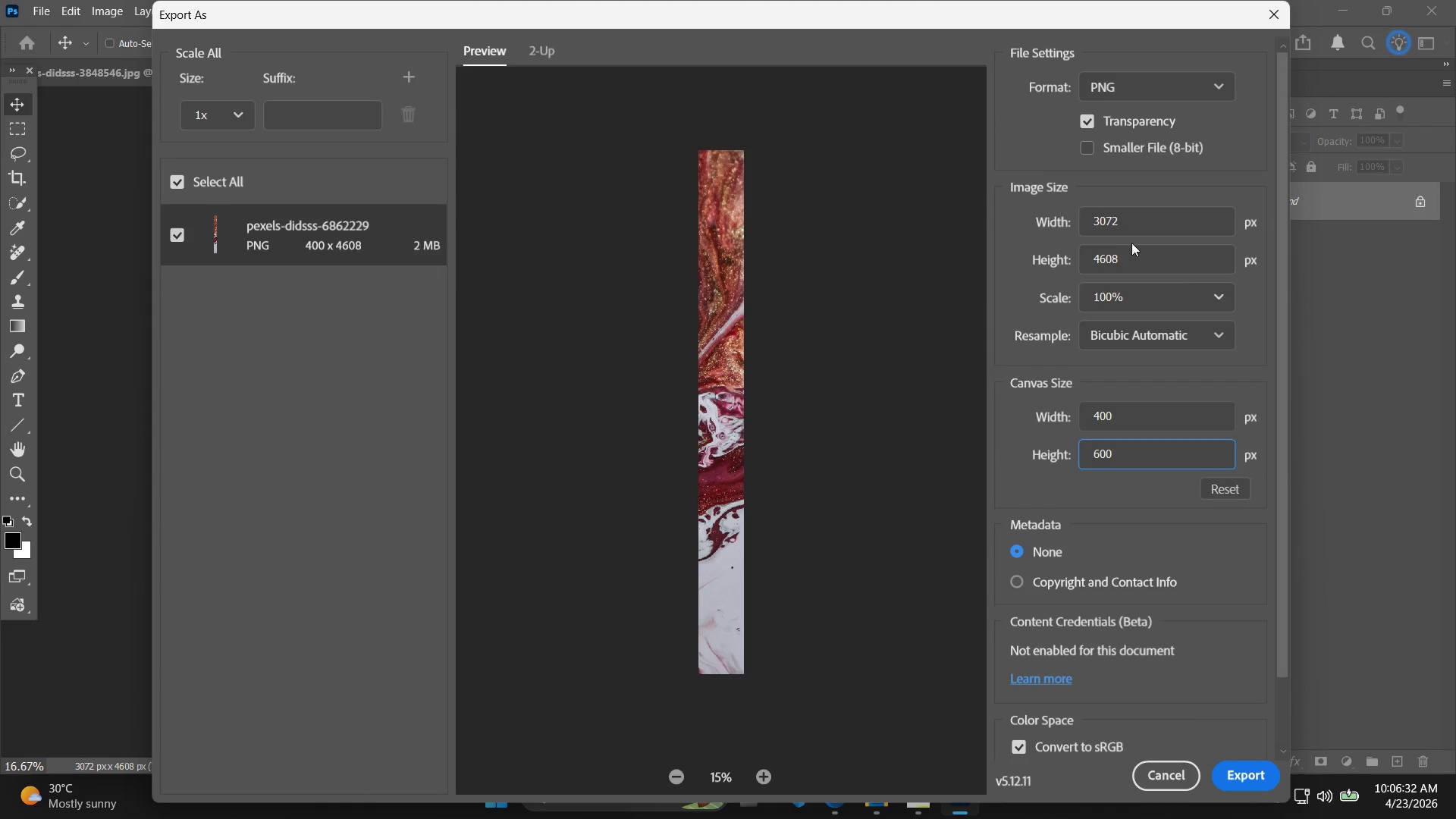 
left_click_drag(start_coordinate=[1166, 223], to_coordinate=[1040, 235])
 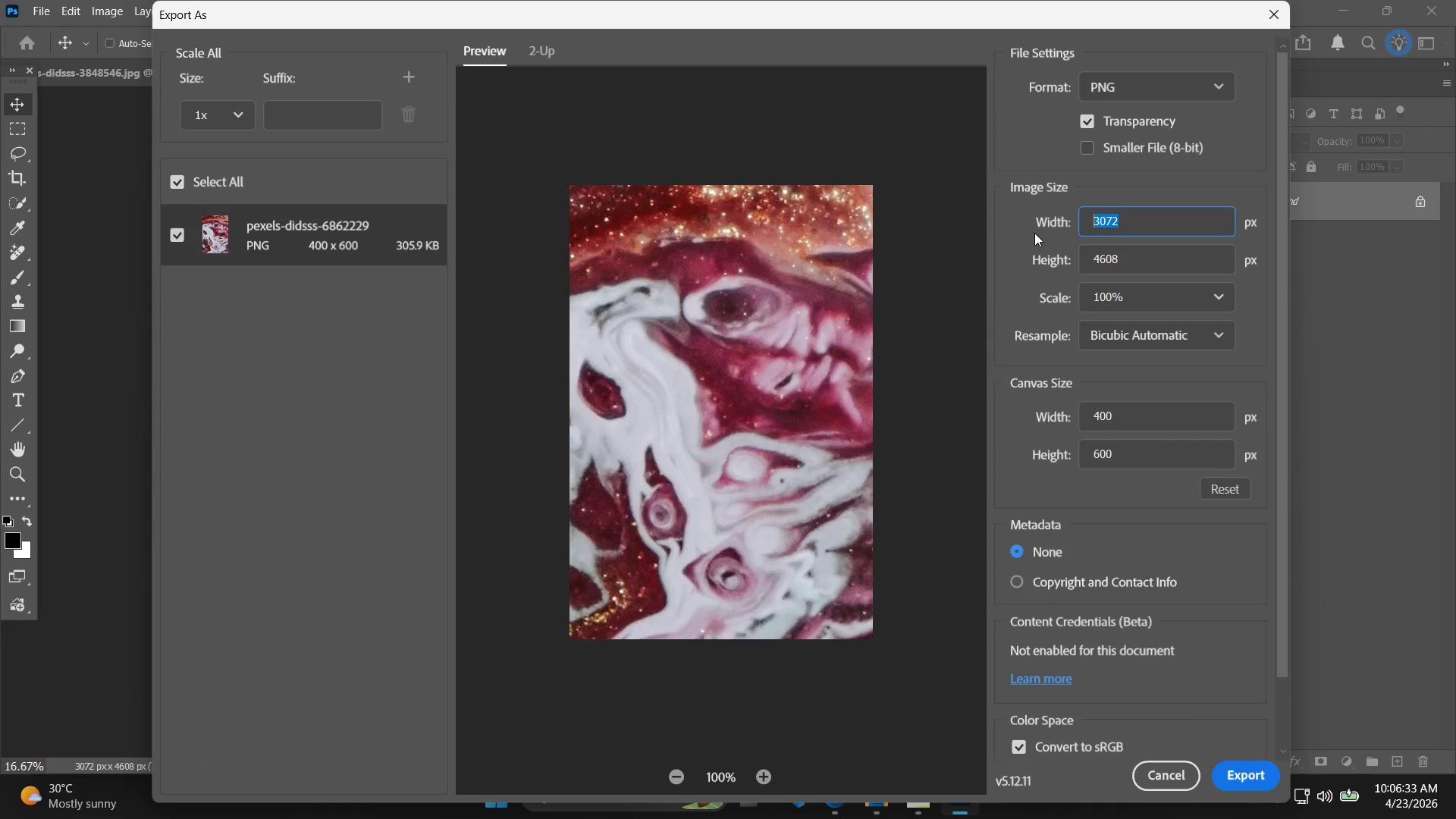 
type(400)
 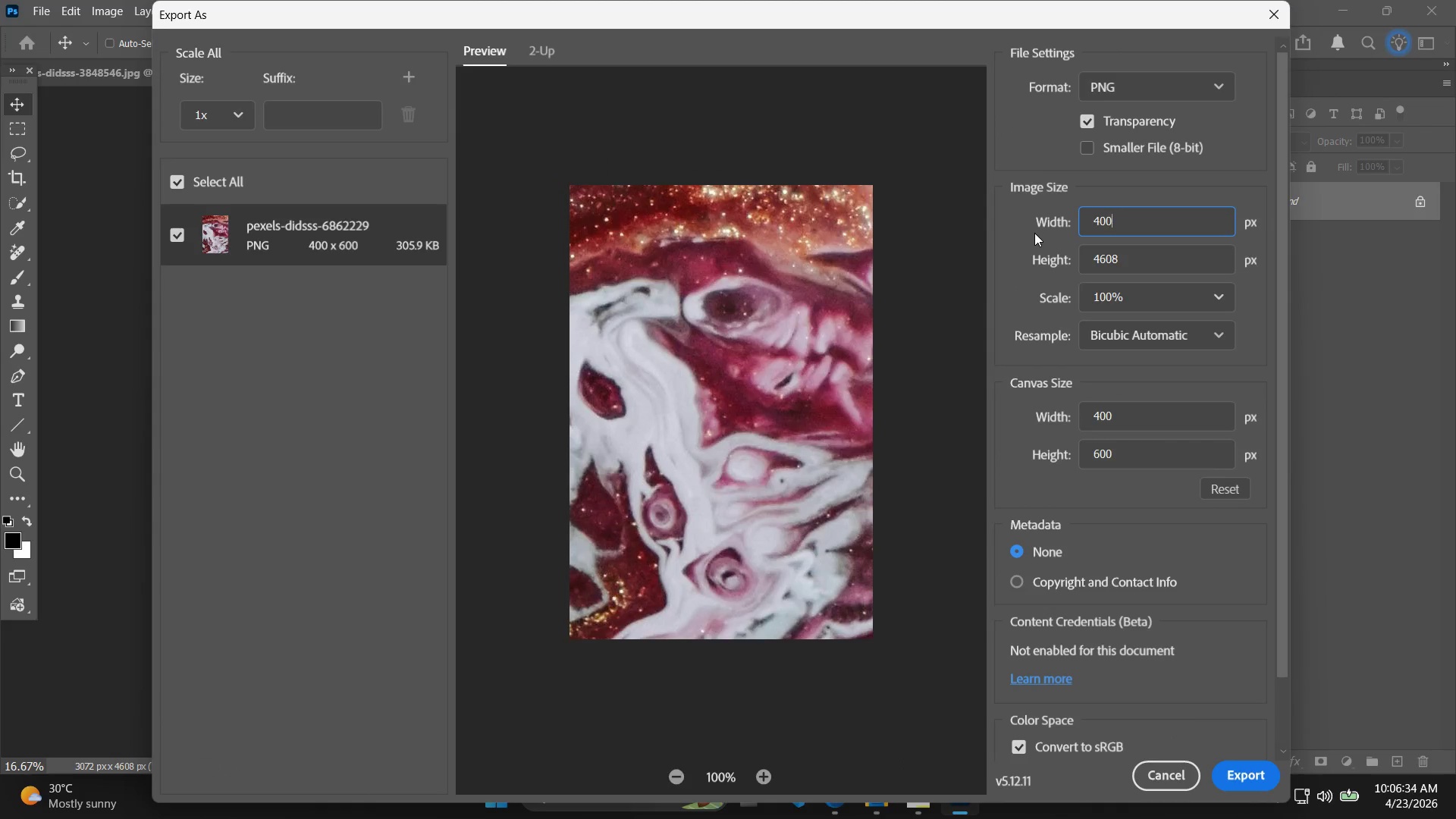 
key(Enter)
 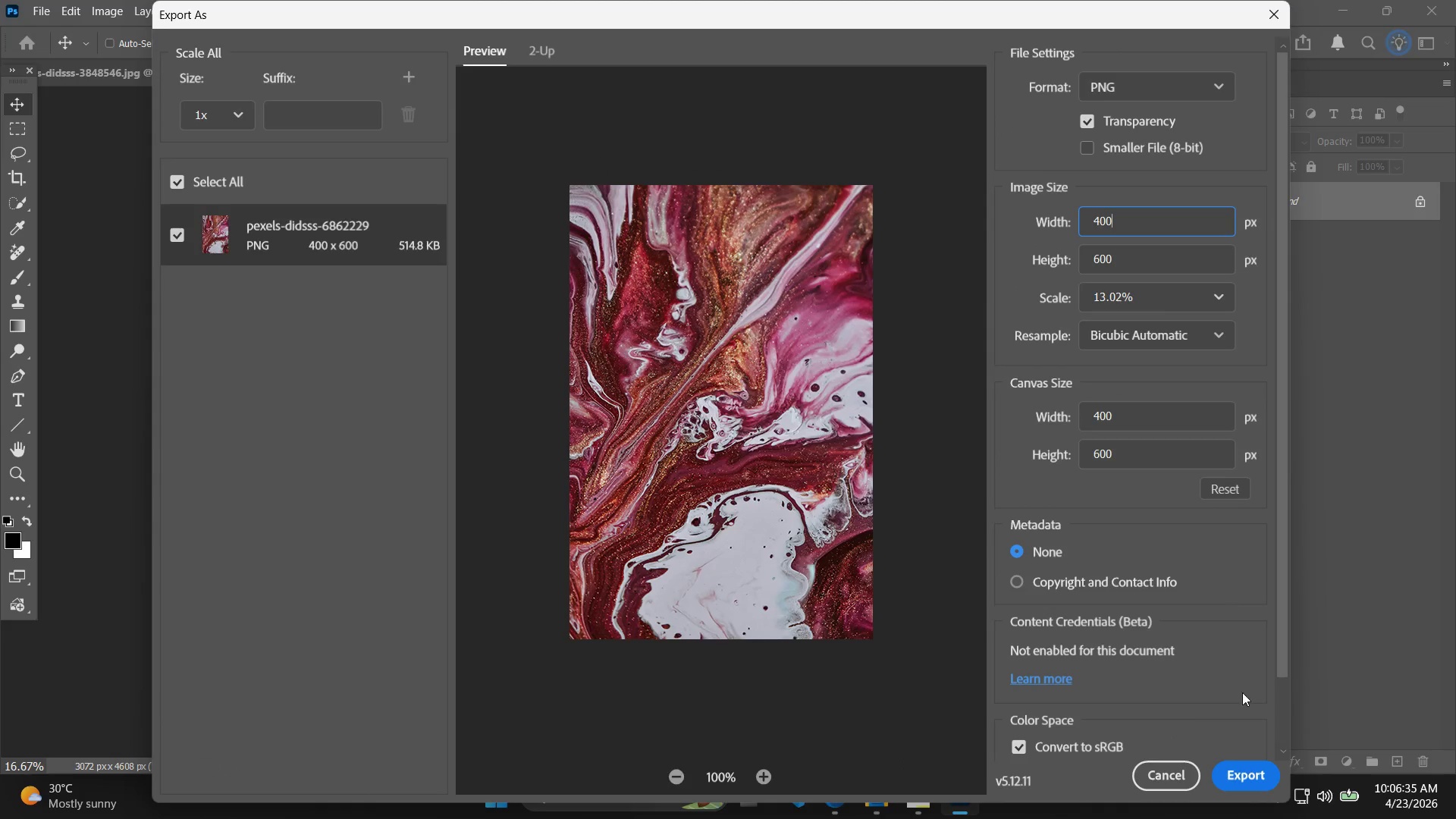 
left_click([1263, 774])
 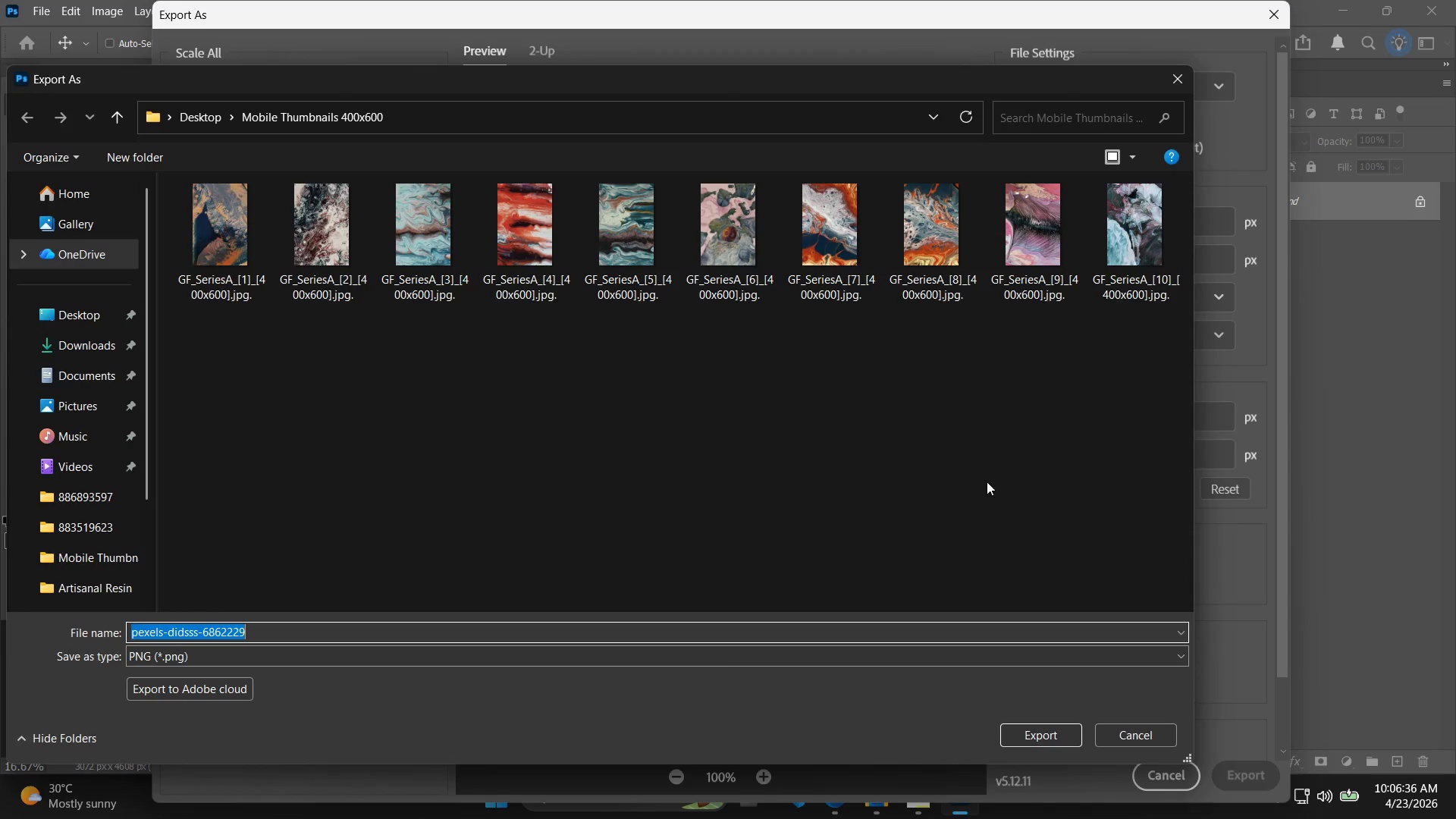 
left_click([1118, 249])
 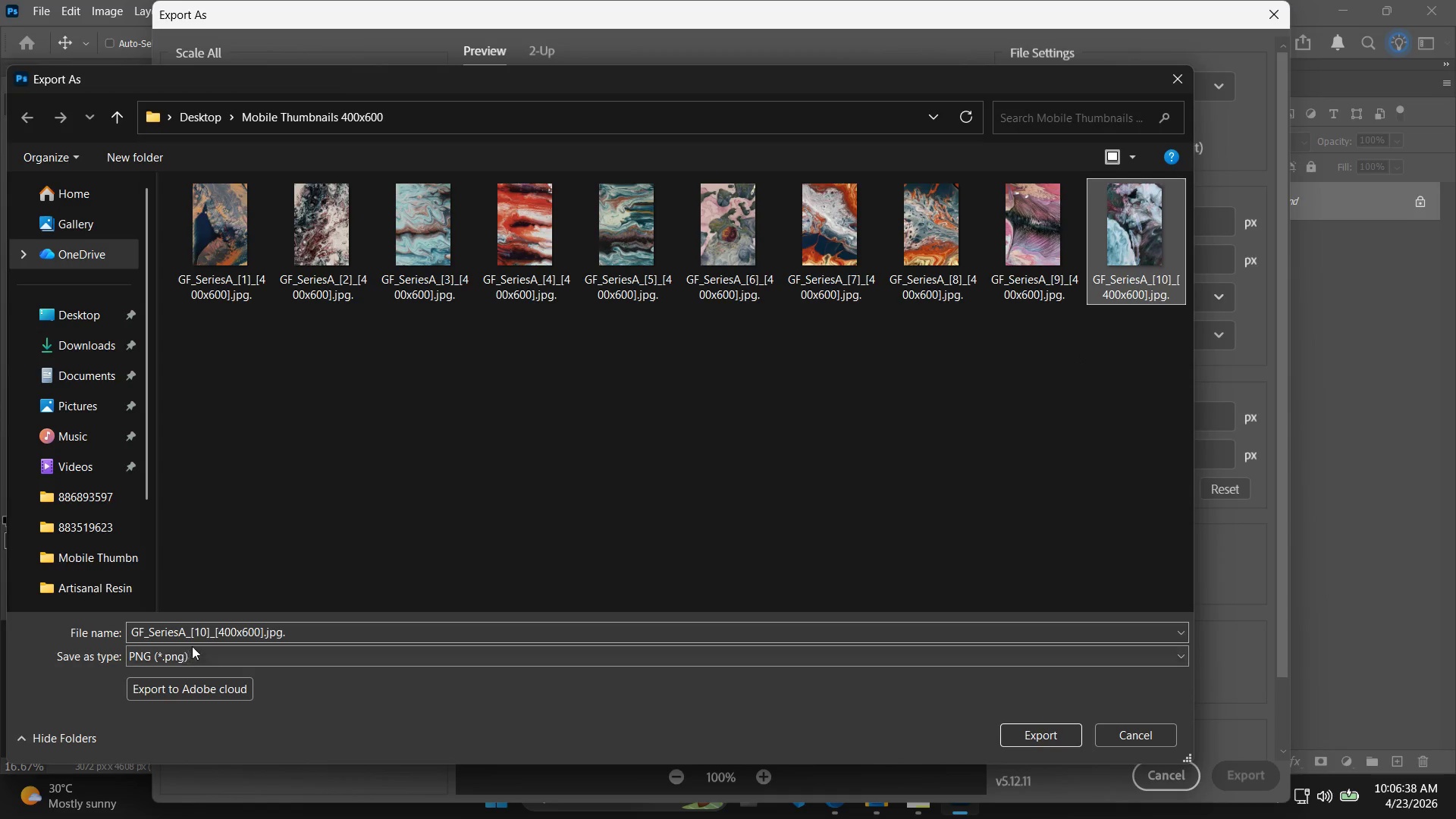 
left_click_drag(start_coordinate=[193, 632], to_coordinate=[199, 630])
 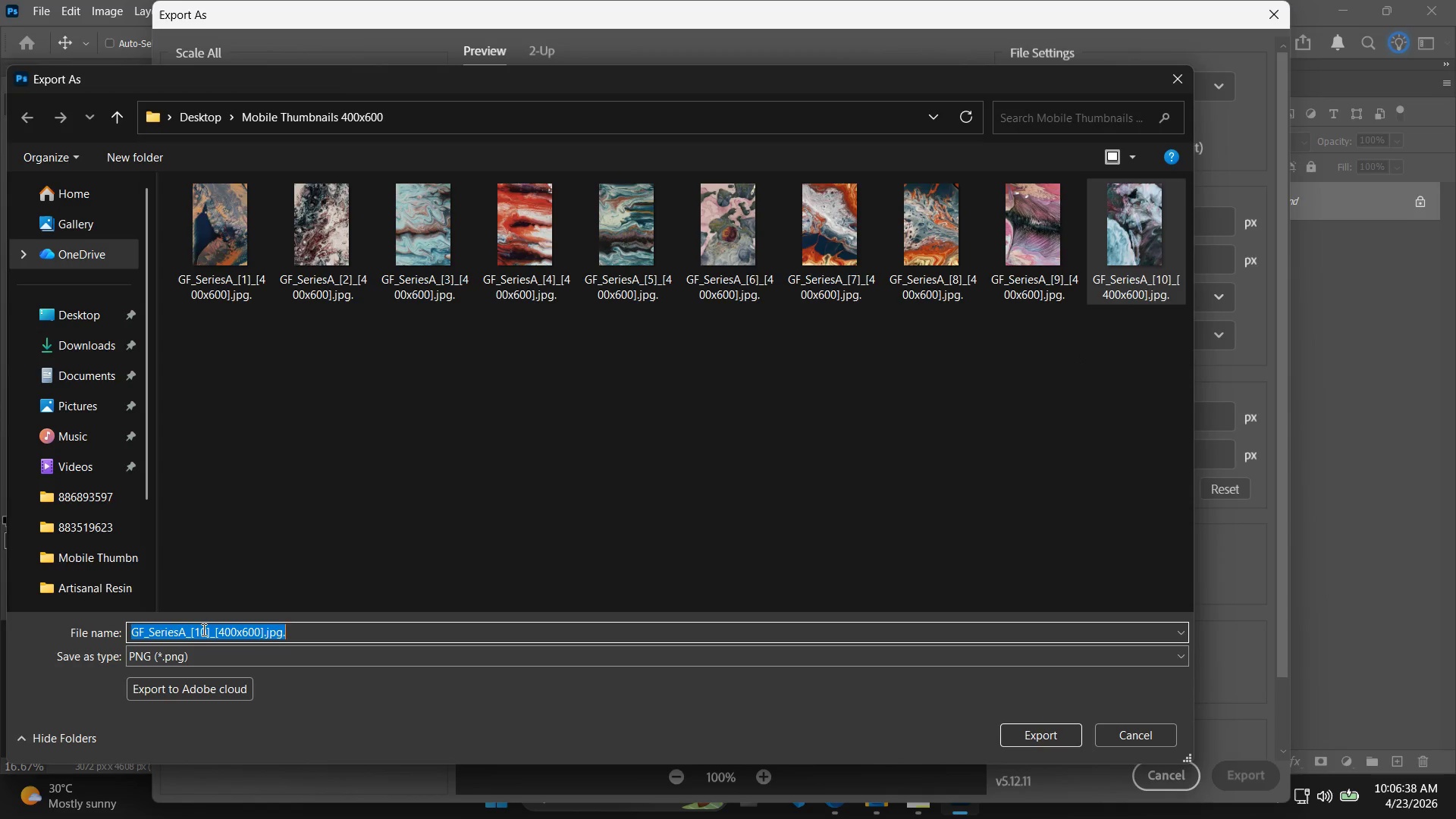 
double_click([202, 629])
 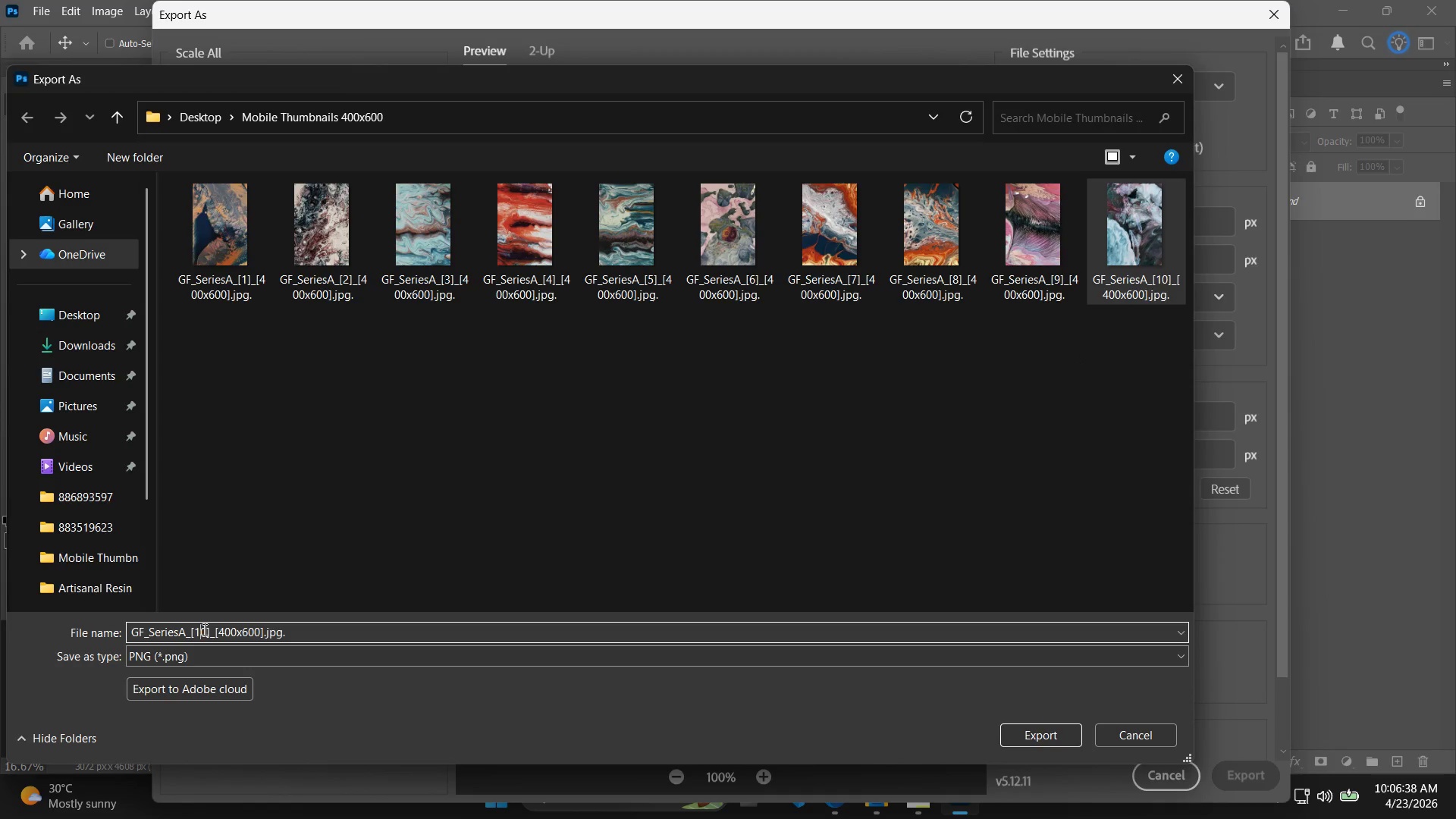 
triple_click([203, 629])
 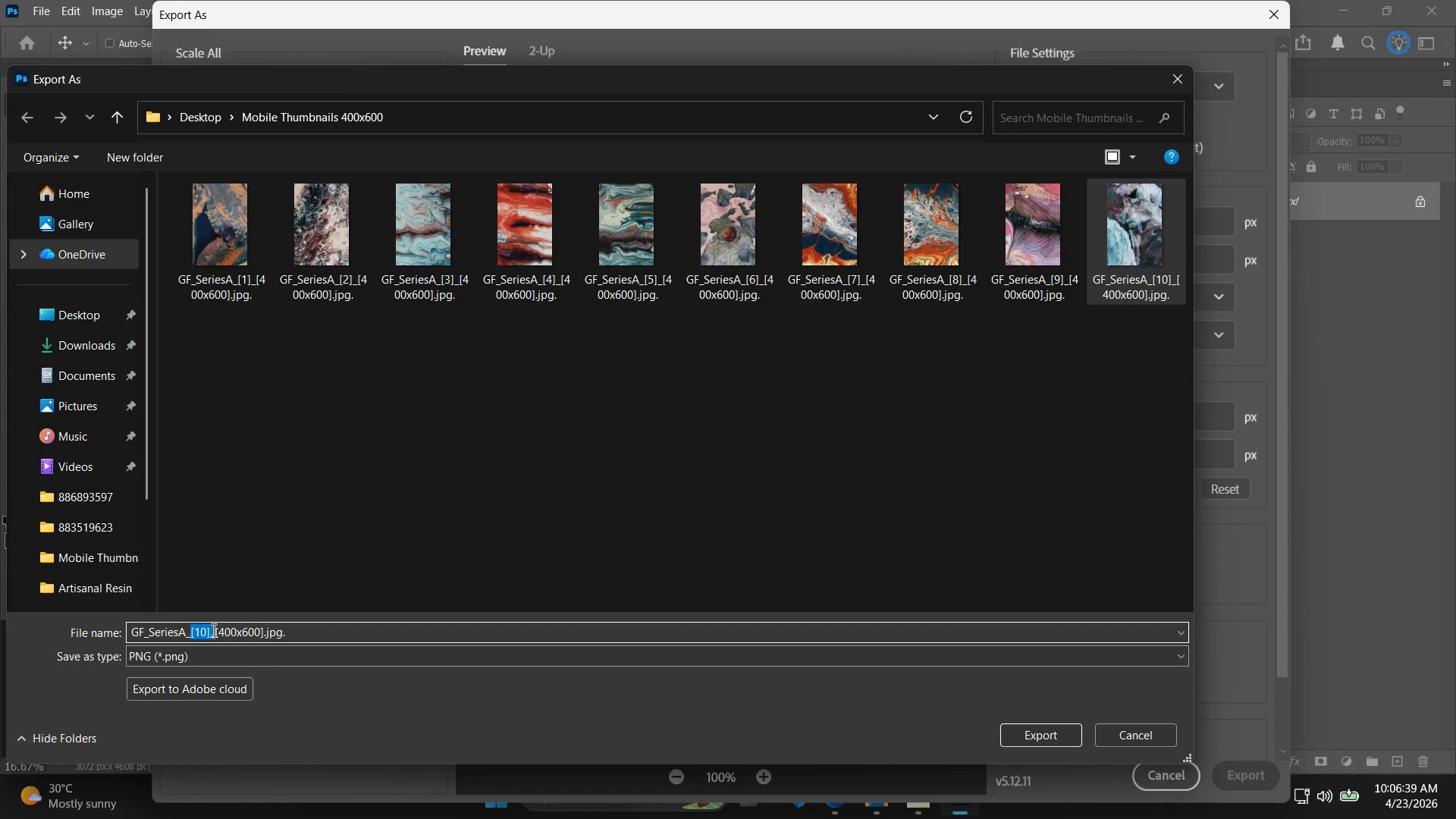 
left_click([200, 635])
 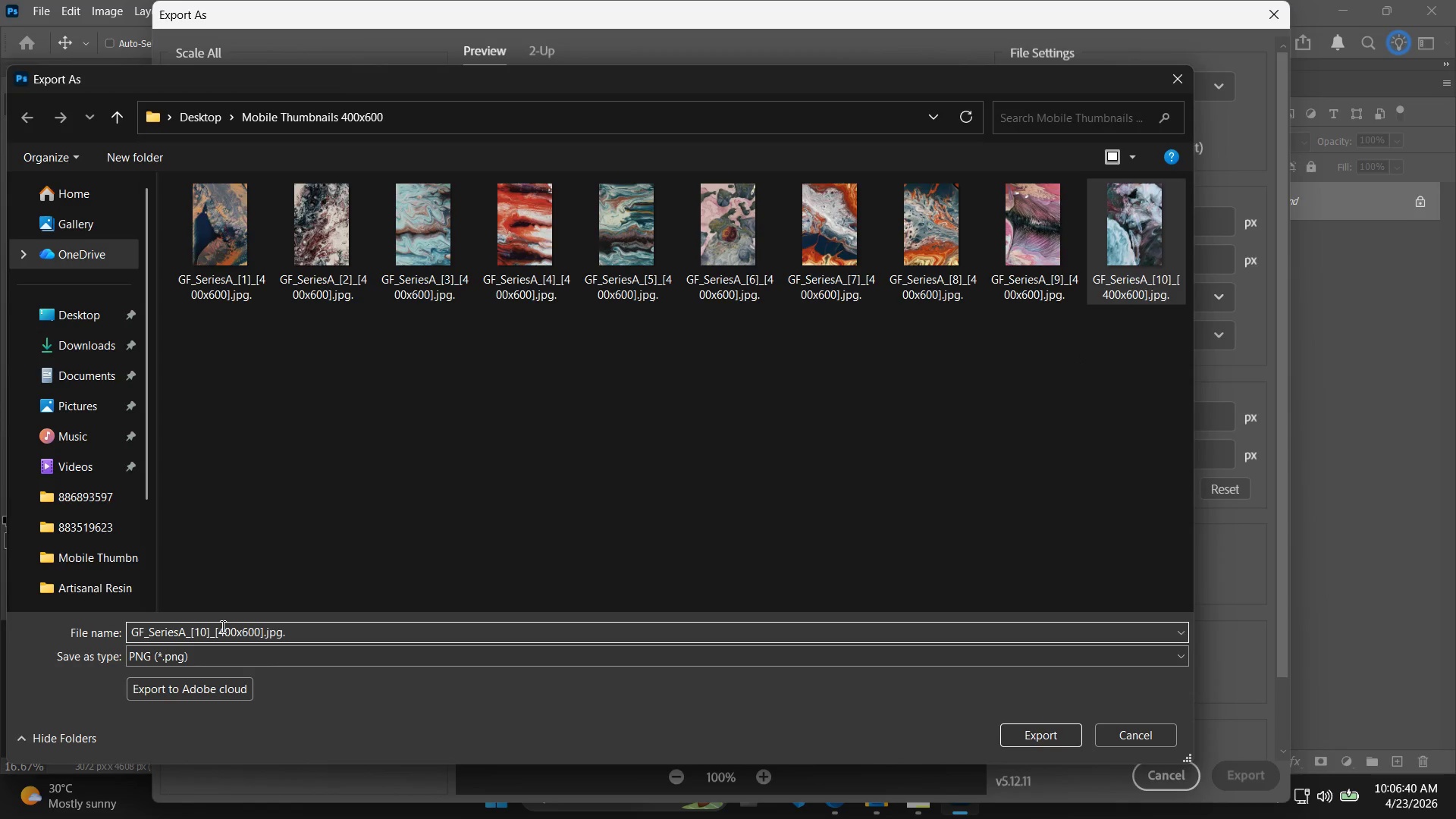 
key(ArrowRight)
 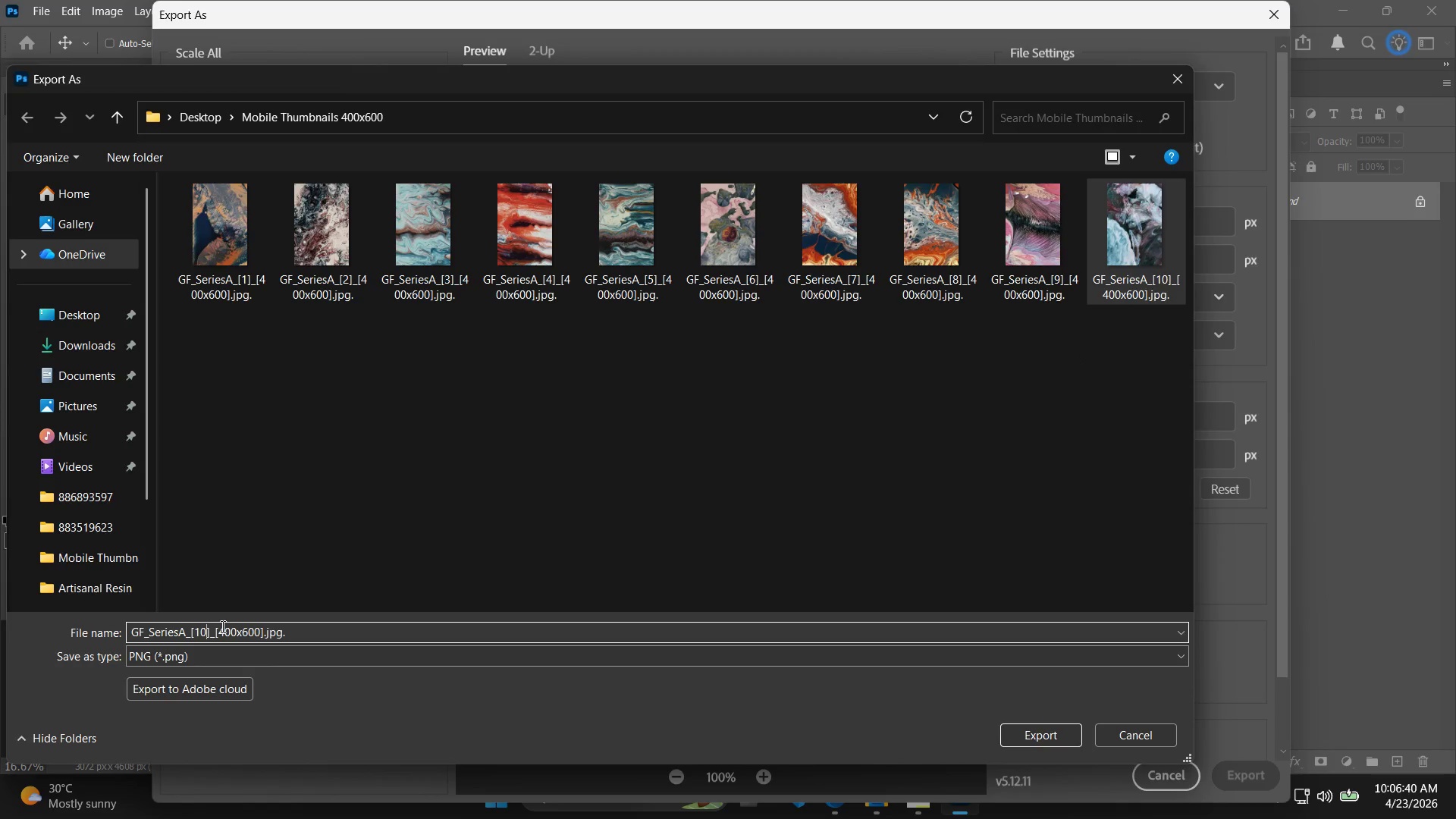 
key(Backspace)
 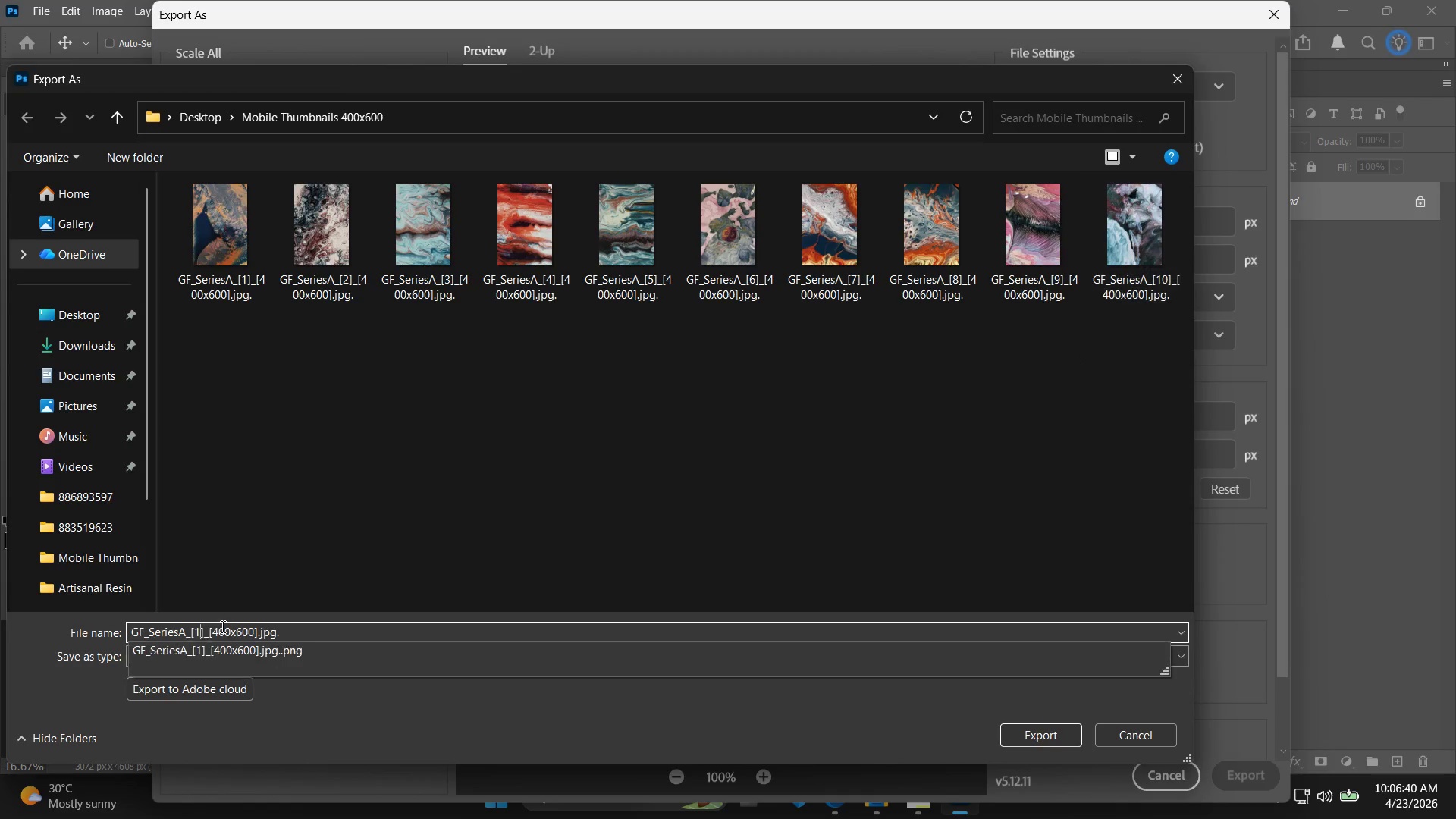 
key(1)
 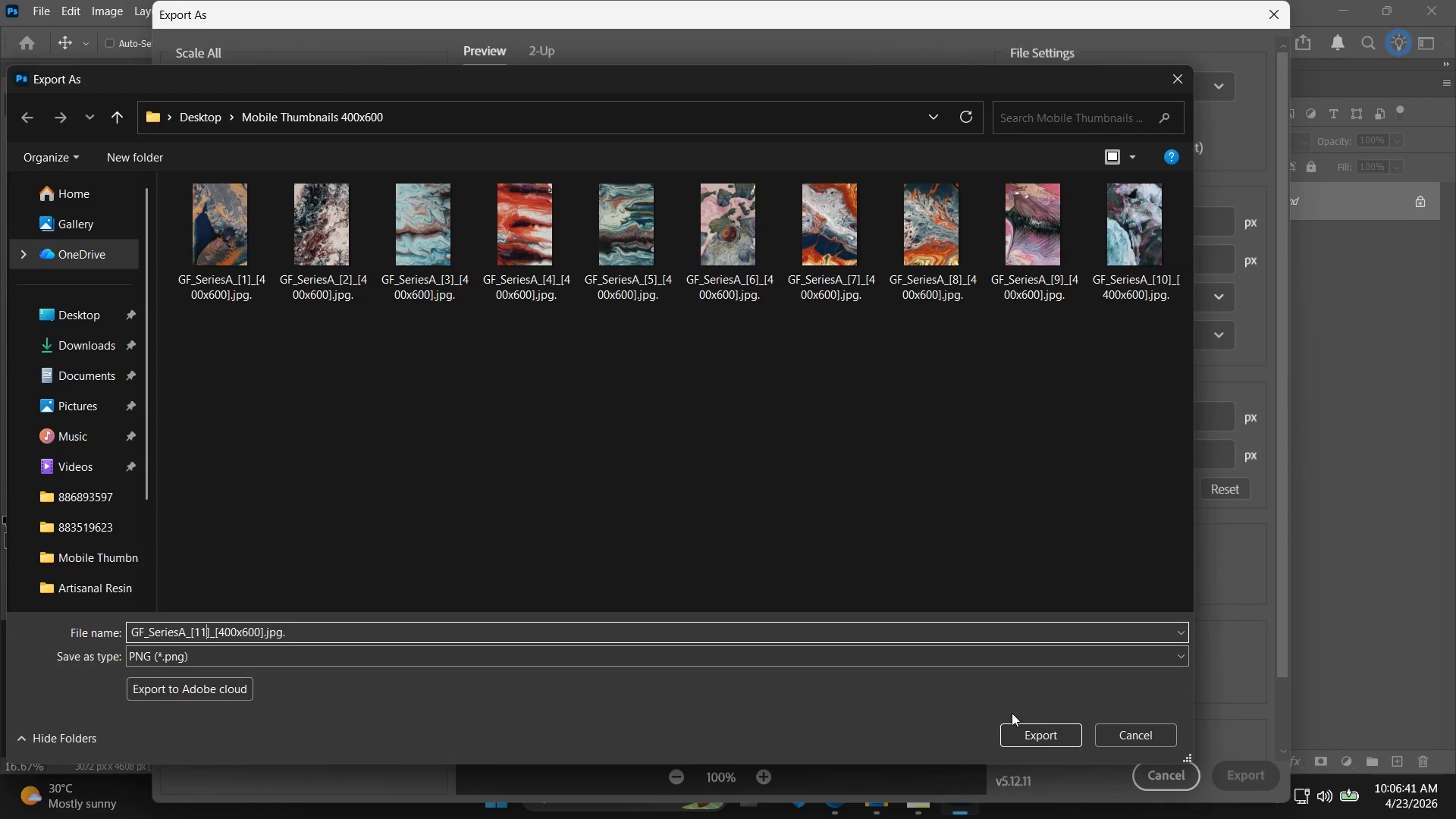 
left_click_drag(start_coordinate=[1031, 723], to_coordinate=[1031, 730])
 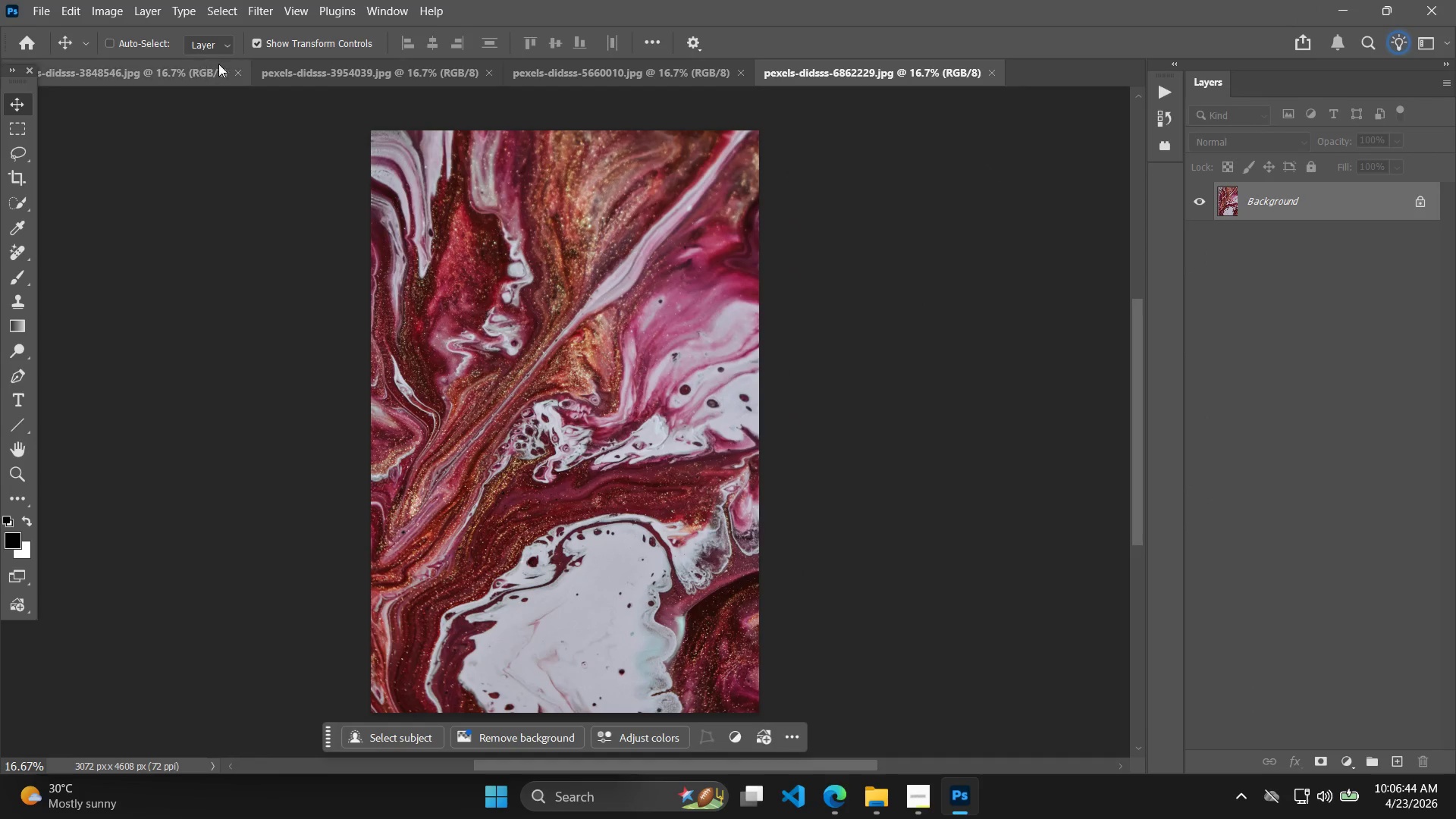 
left_click([234, 70])
 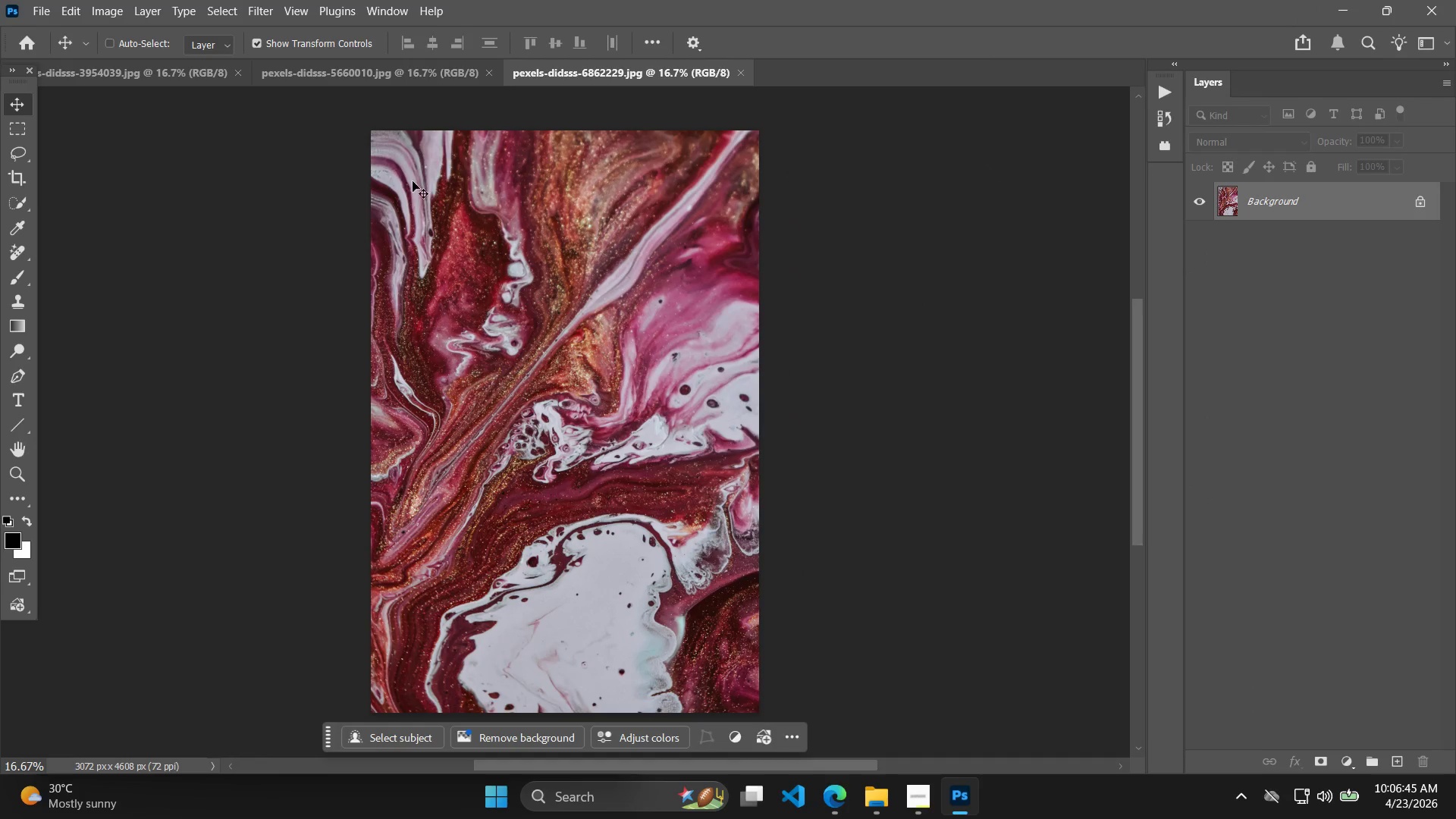 
key(Alt+AltLeft)
 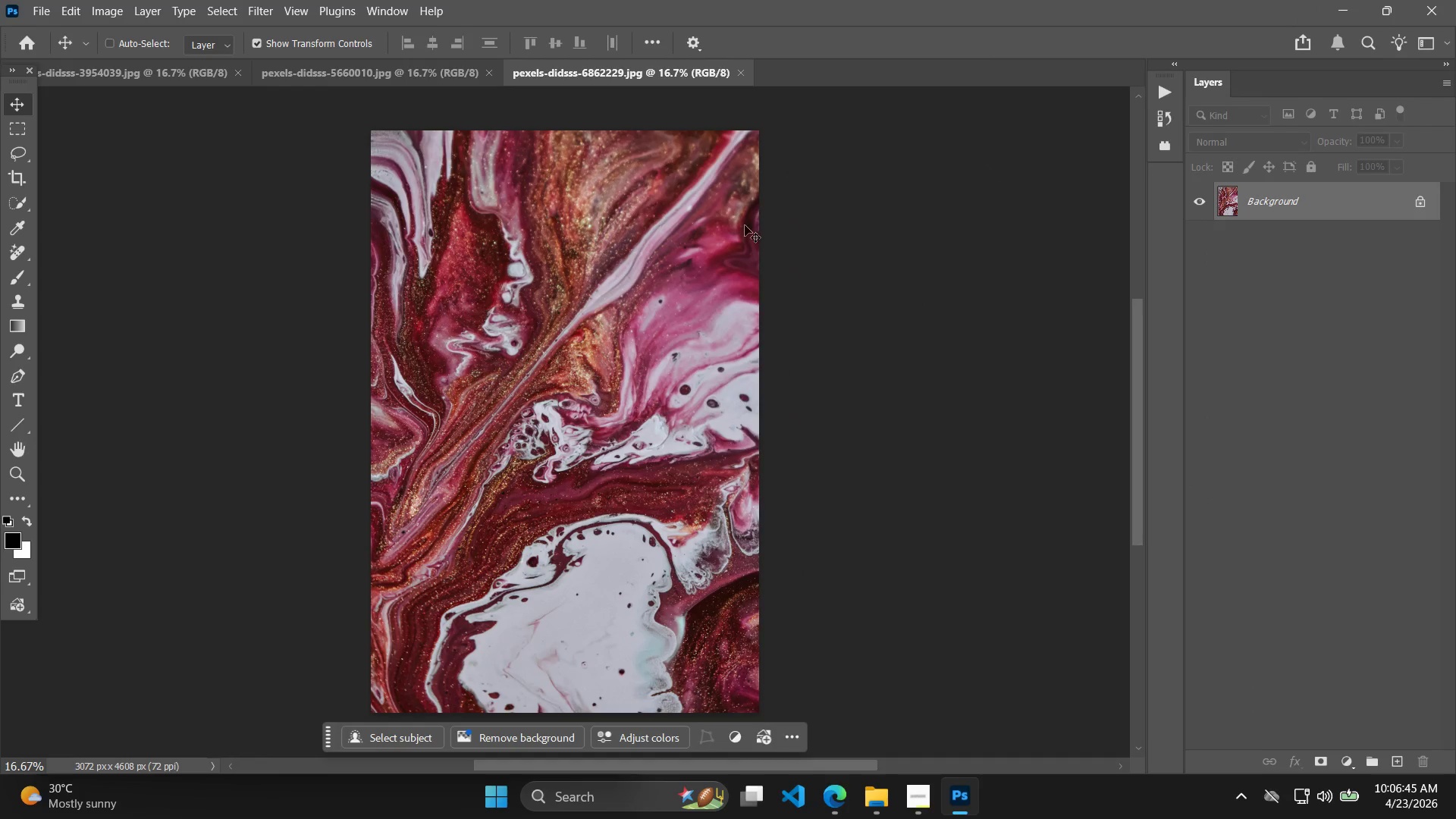 
key(Alt+Tab)
 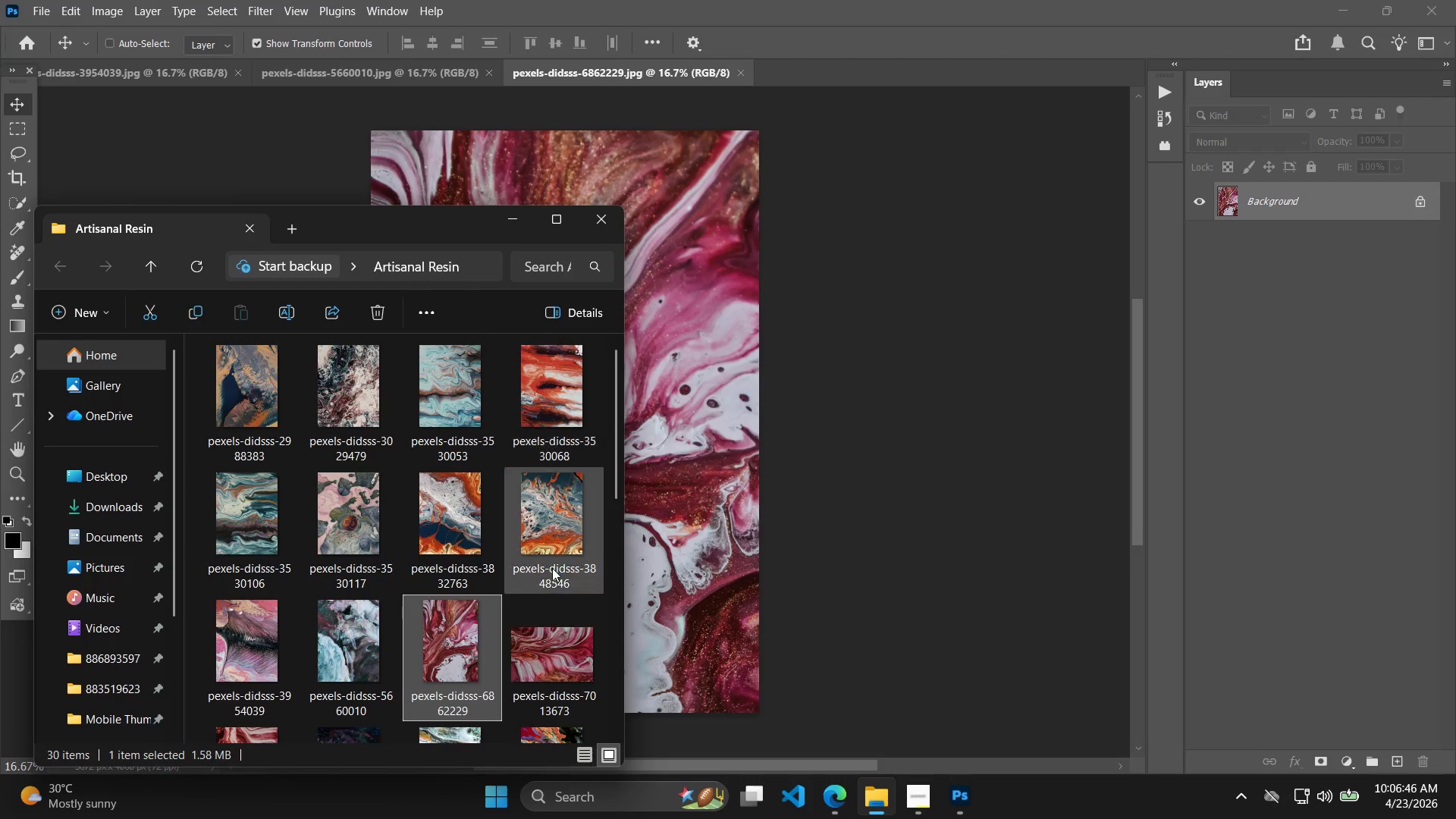 
left_click([570, 676])
 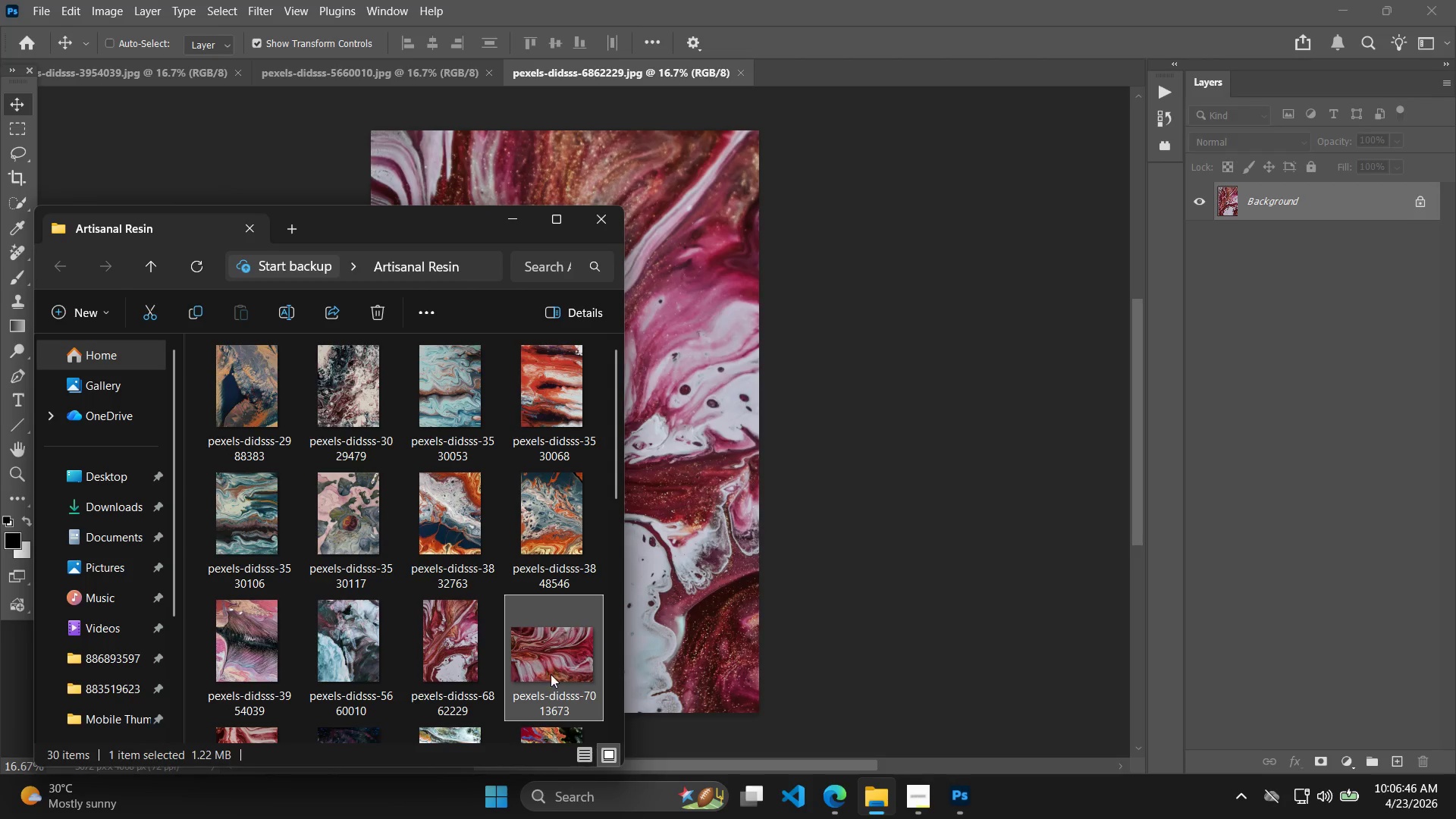 
left_click_drag(start_coordinate=[544, 672], to_coordinate=[1434, 591])
 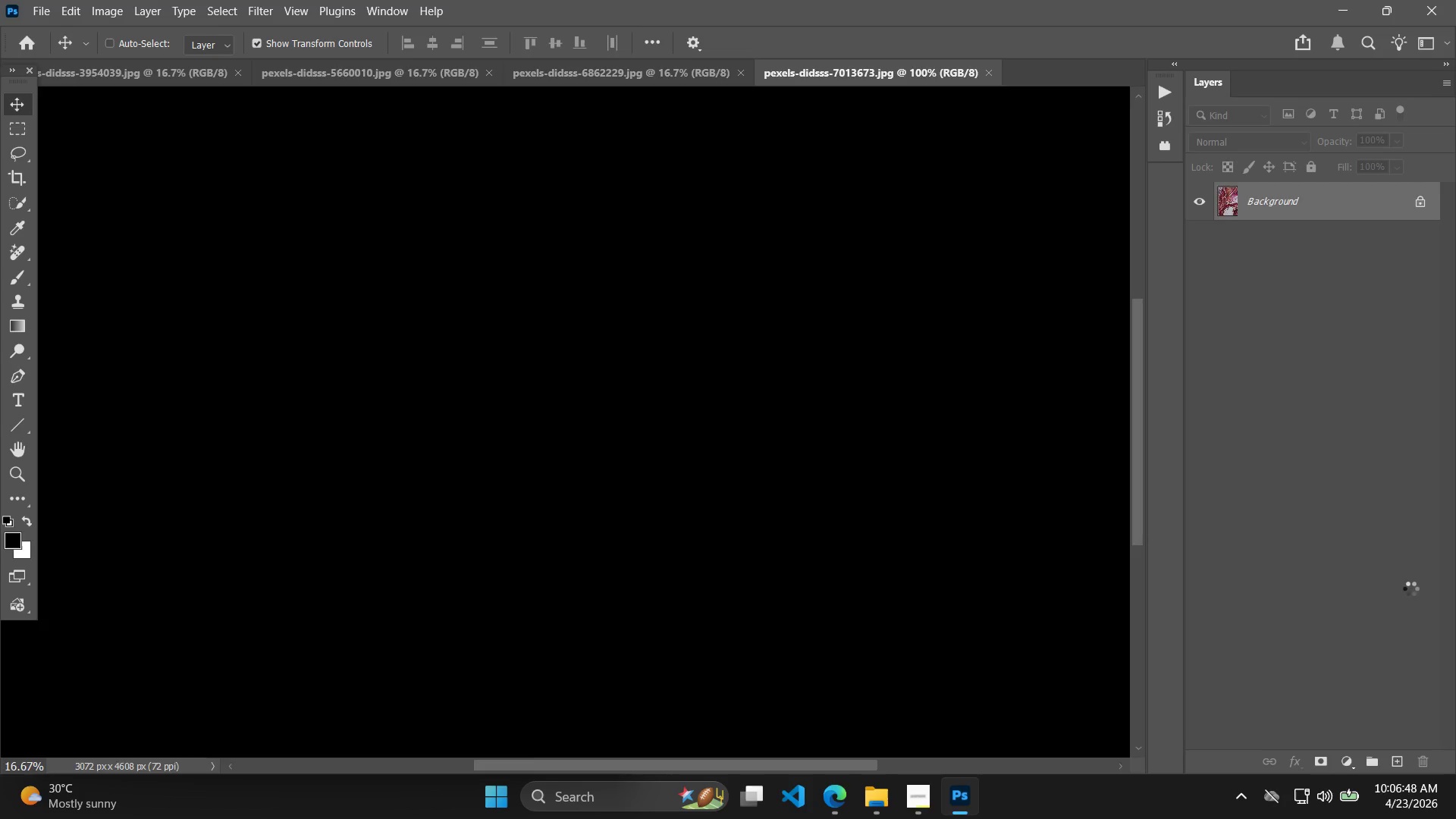 
key(Alt+Control+Shift+W)
 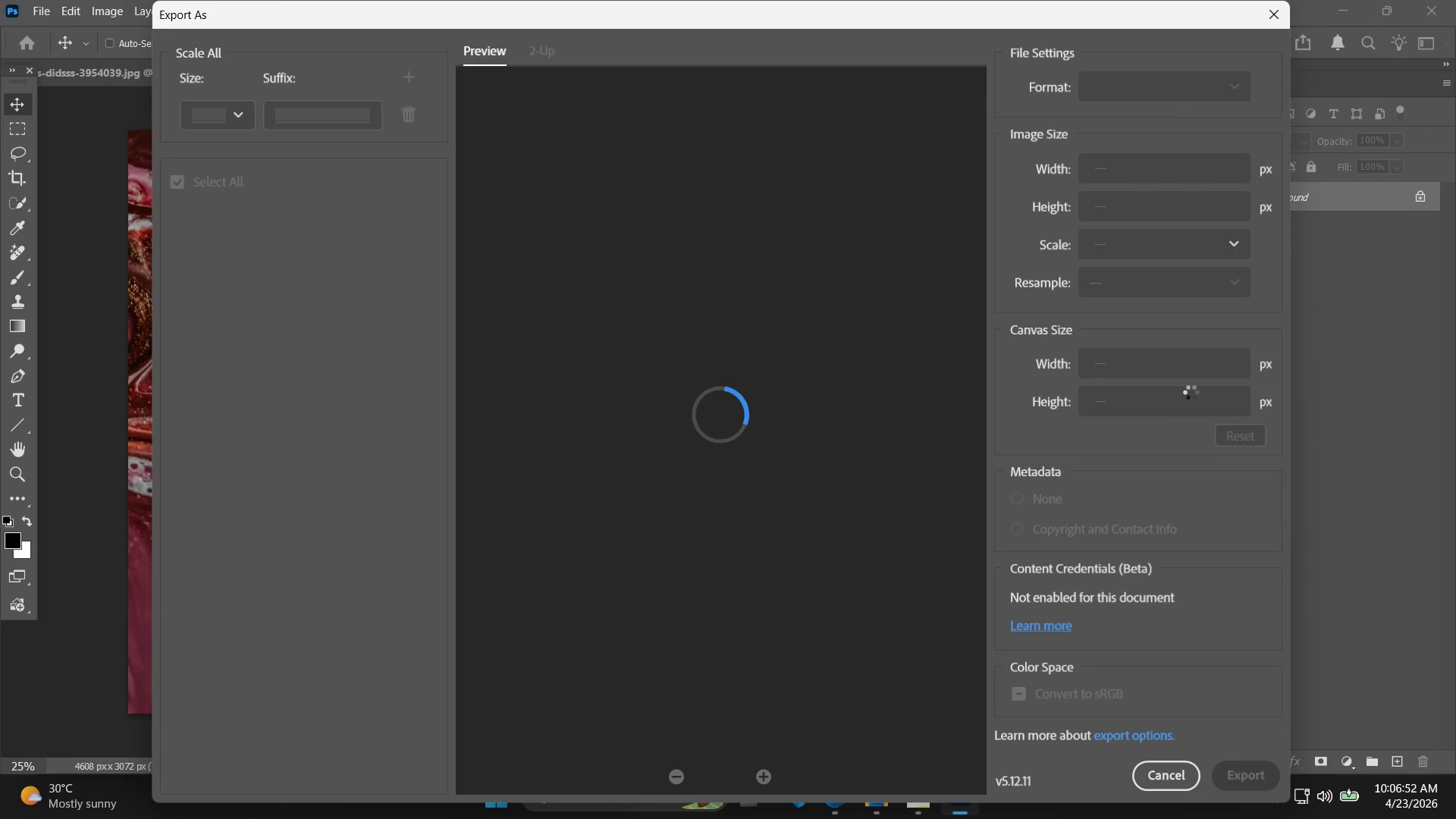 
left_click_drag(start_coordinate=[1164, 413], to_coordinate=[1109, 421])
 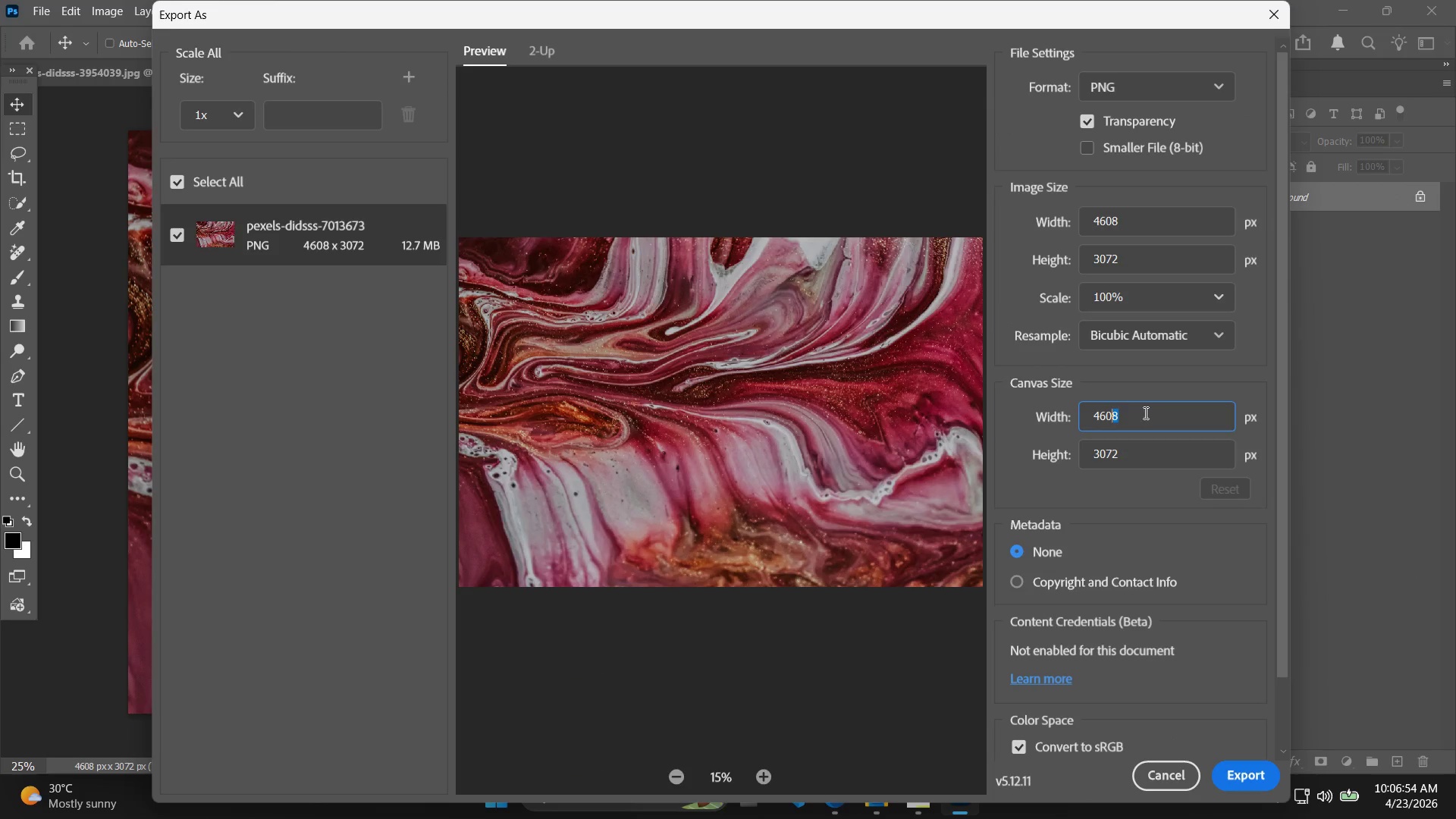 
left_click_drag(start_coordinate=[1144, 413], to_coordinate=[1051, 425])
 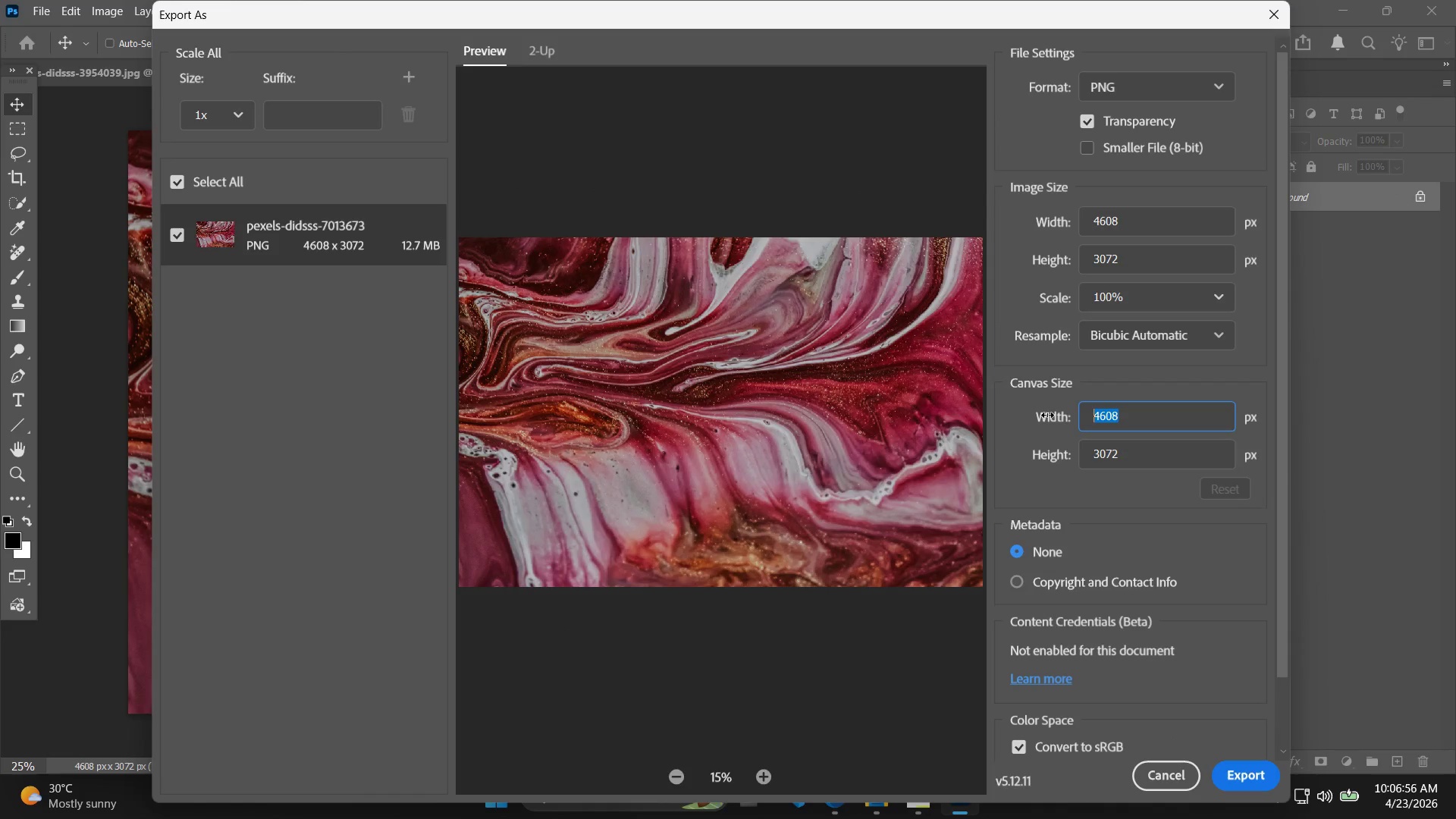 
type(400)
 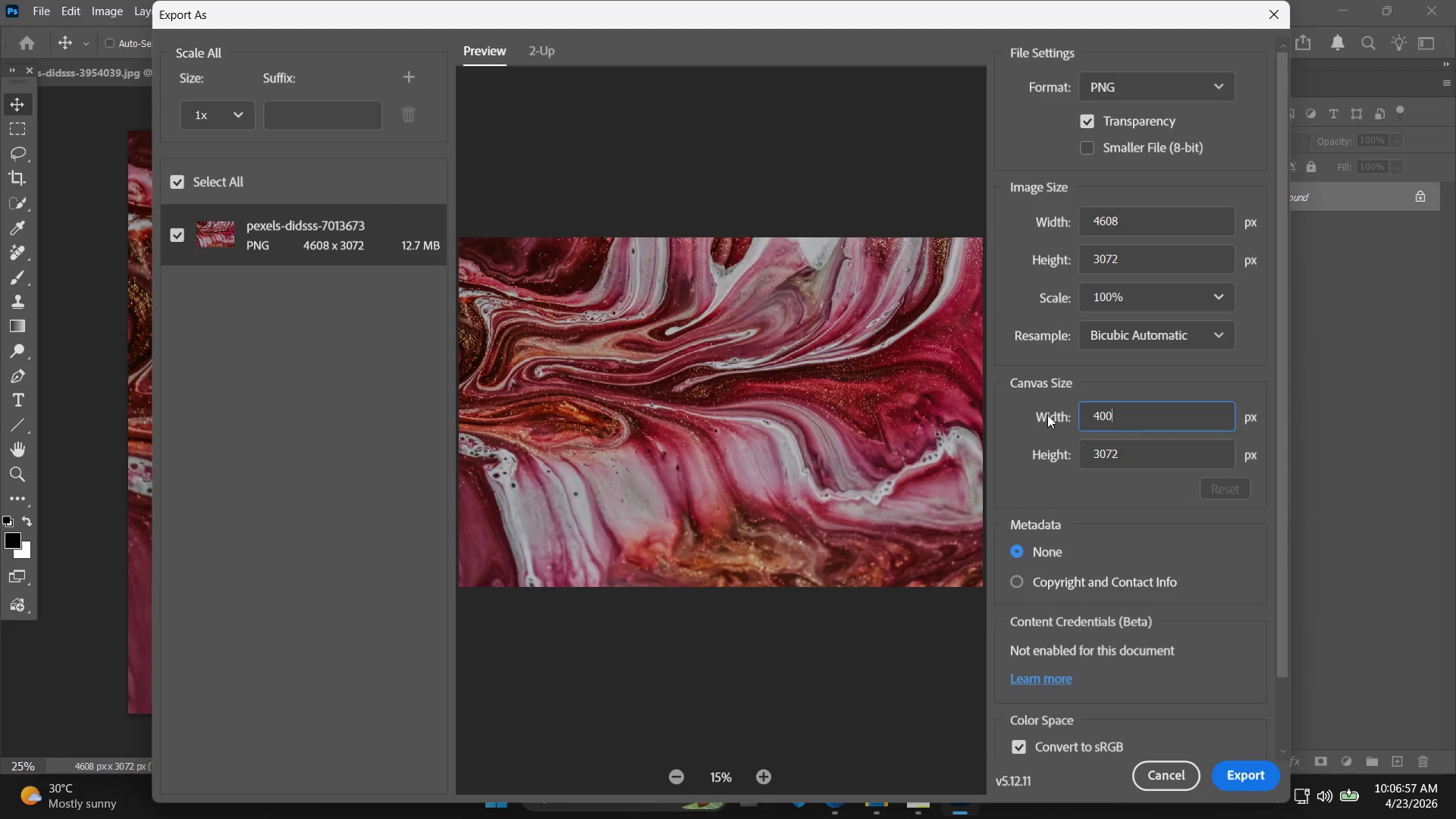 
key(Enter)
 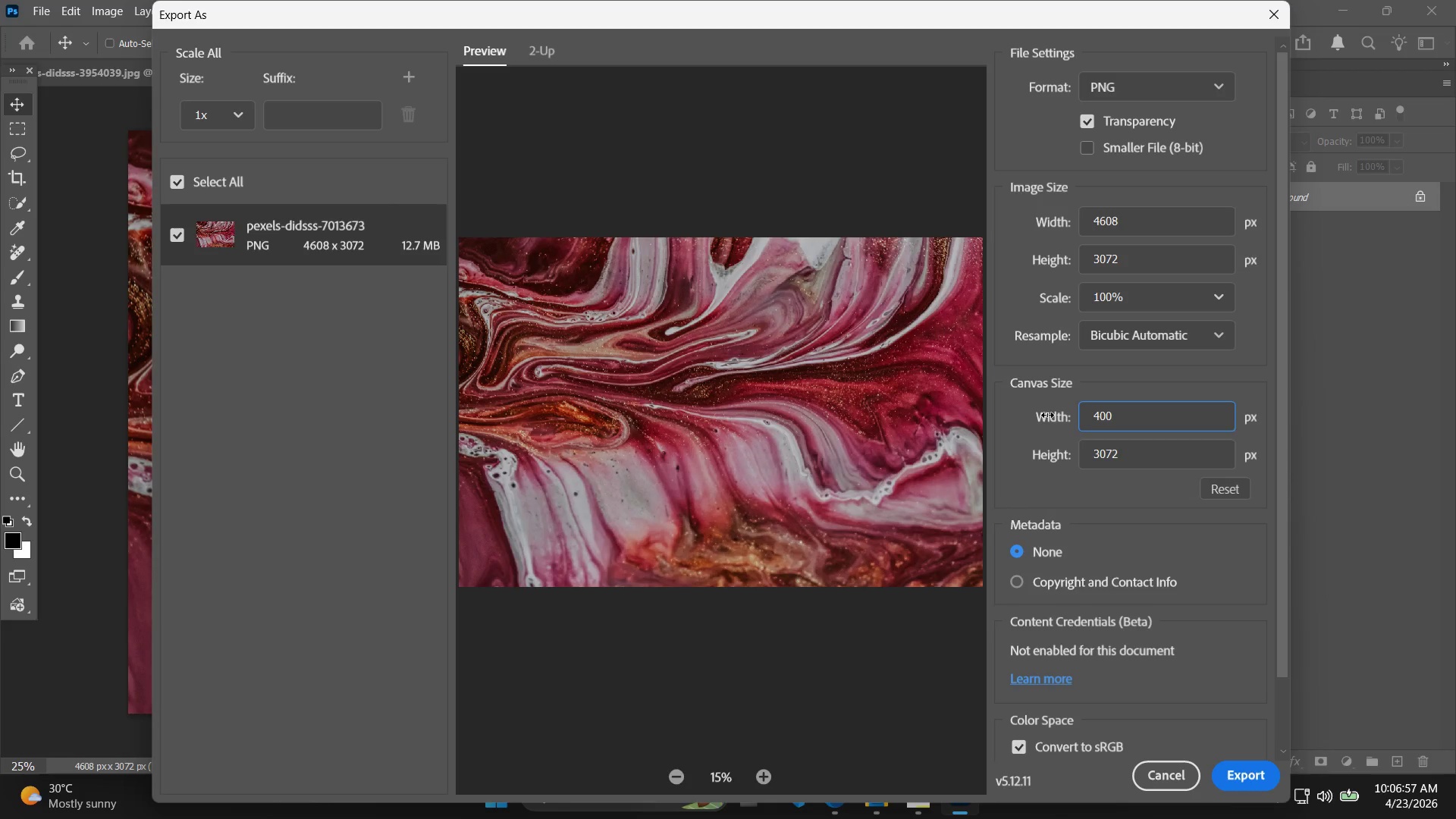 
key(Tab)
type(600)
 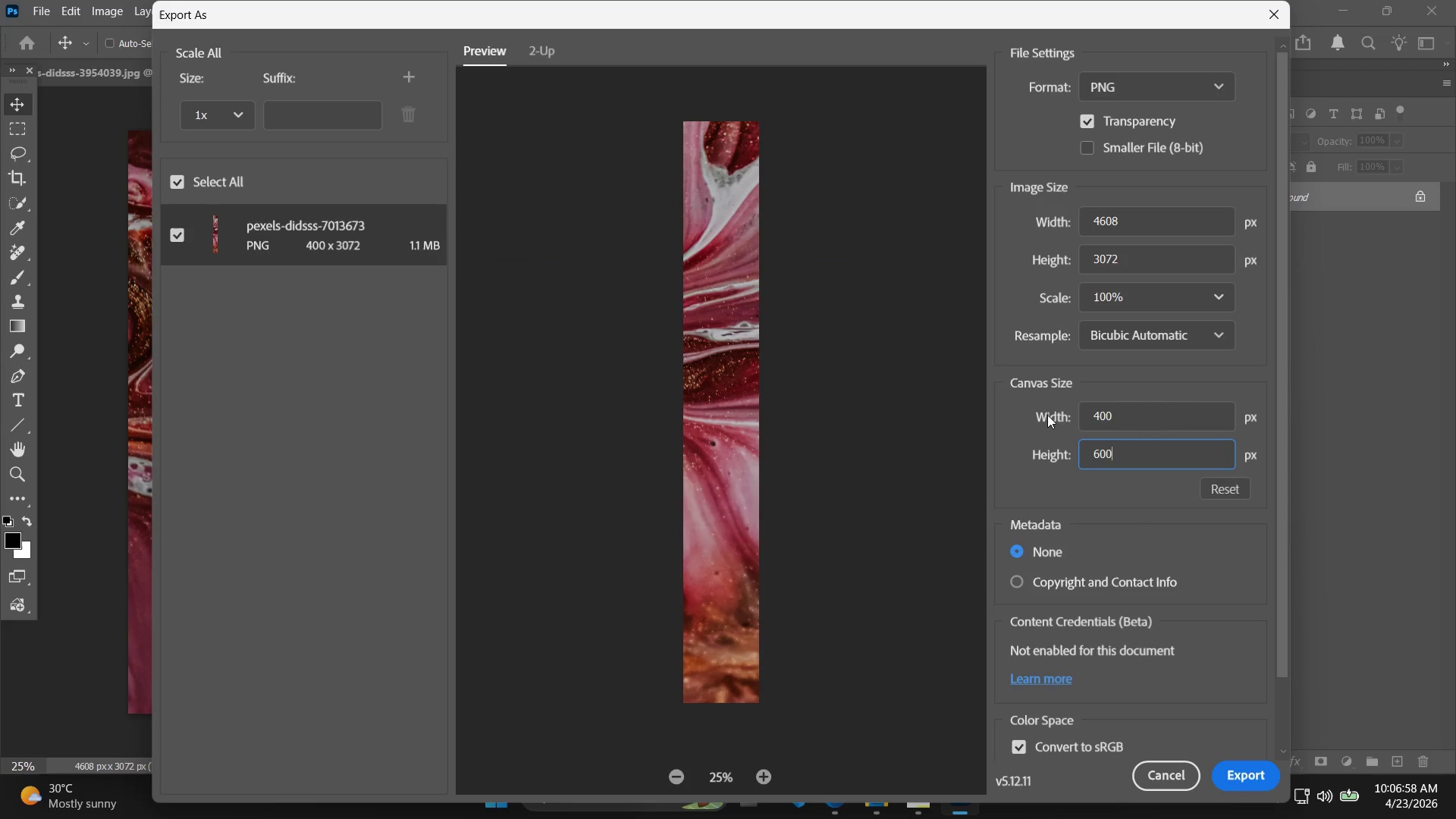 
key(Enter)
 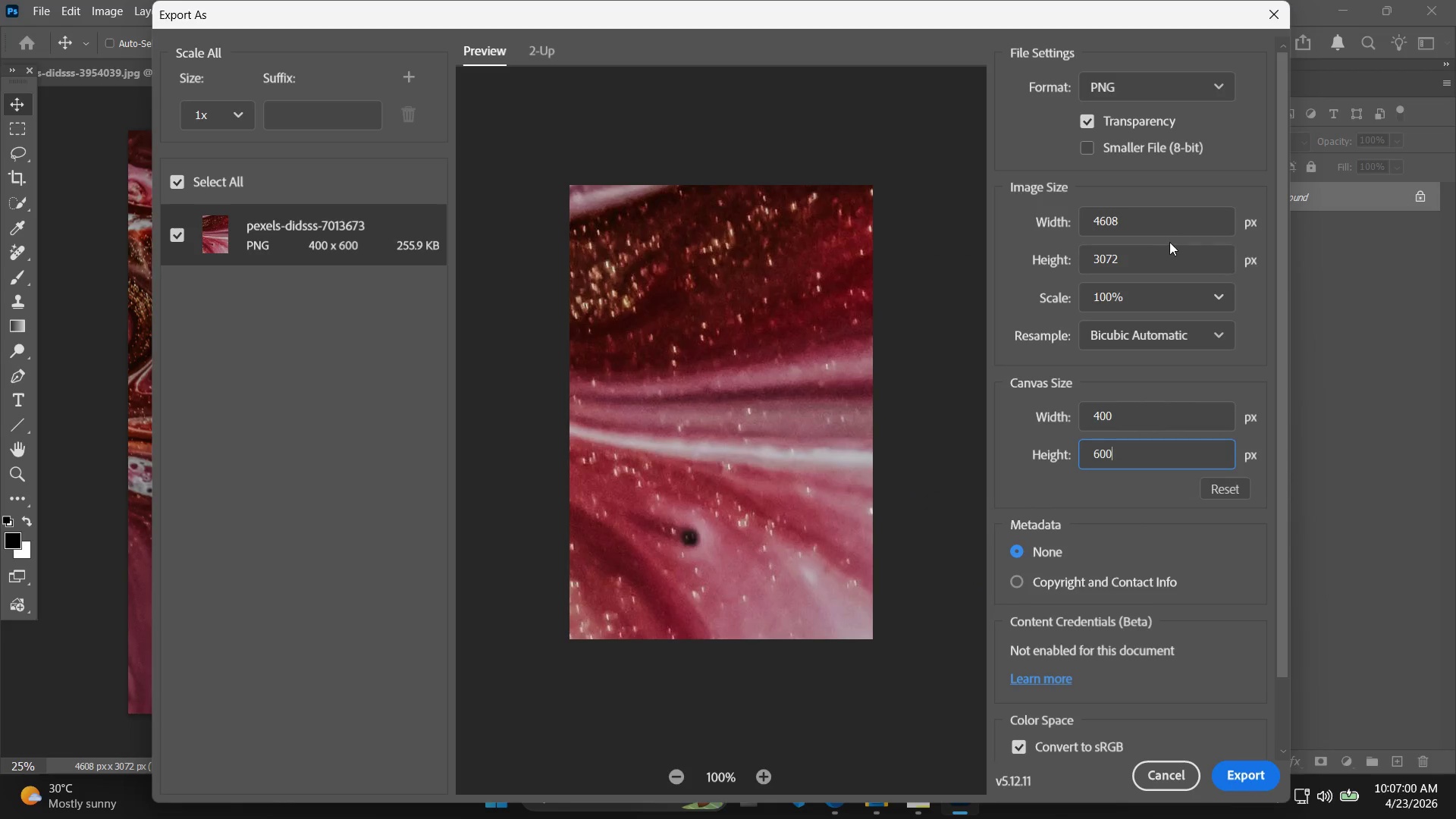 
left_click_drag(start_coordinate=[1172, 221], to_coordinate=[1065, 235])
 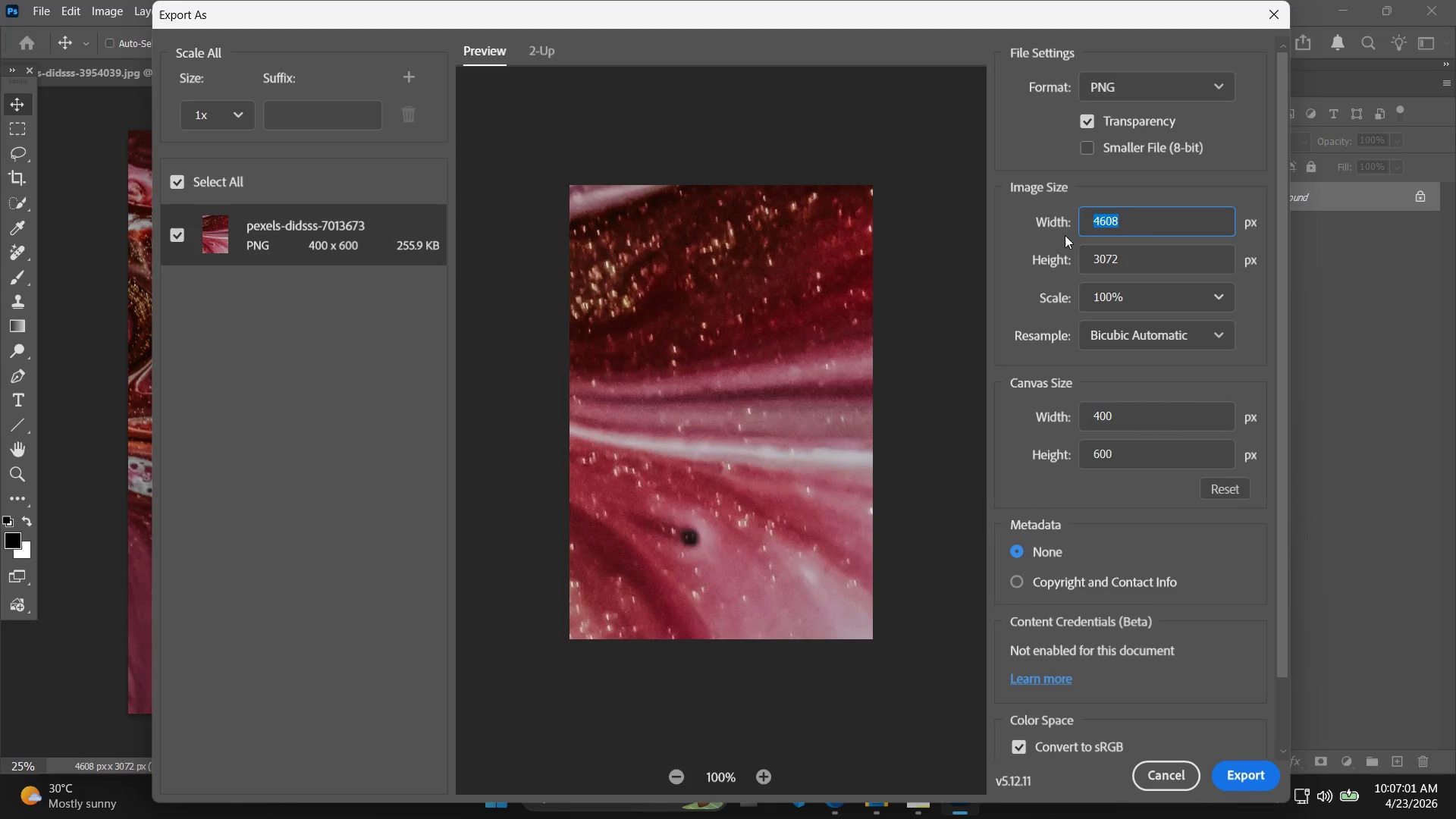 
type(400)
 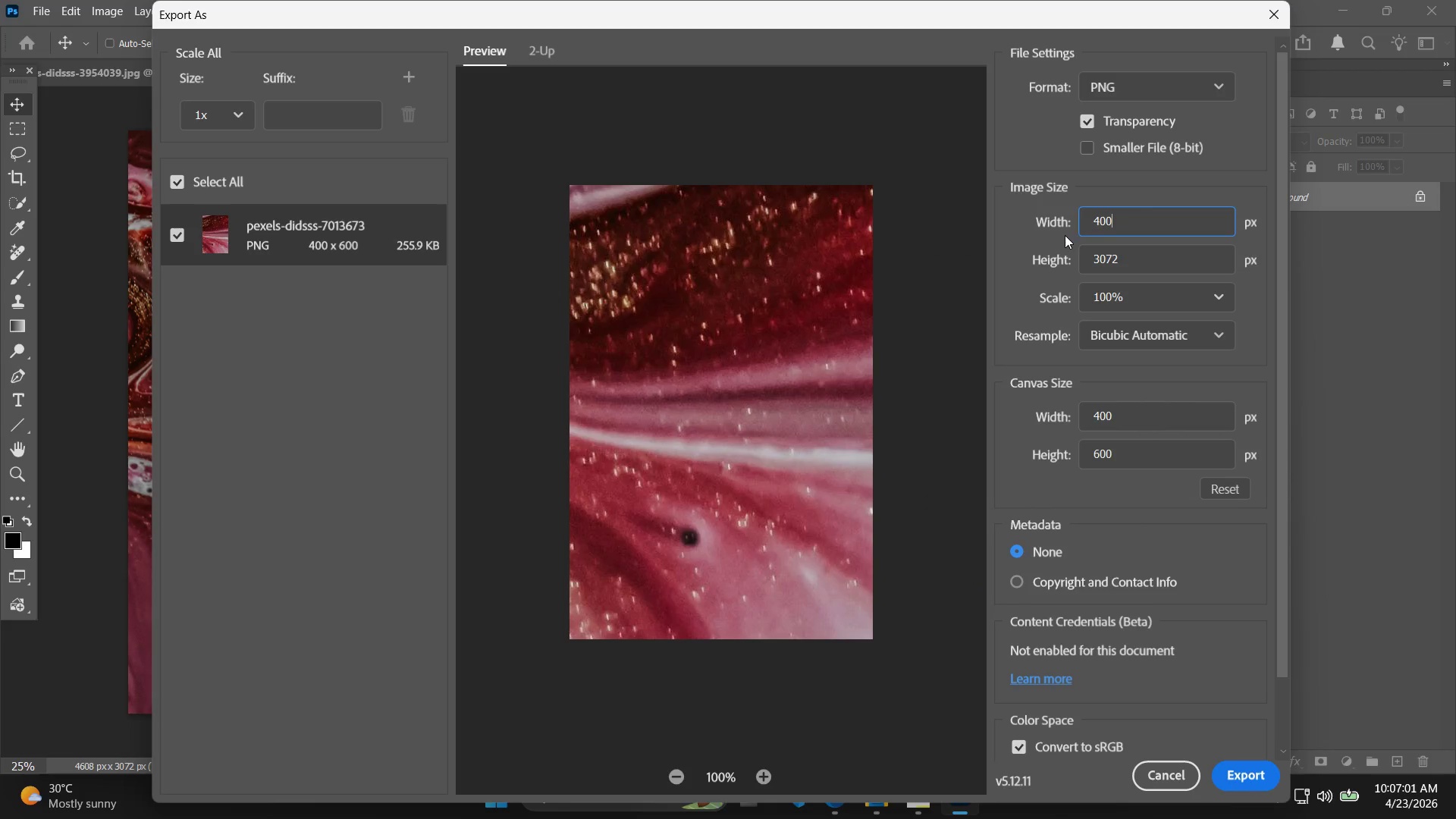 
key(Enter)
 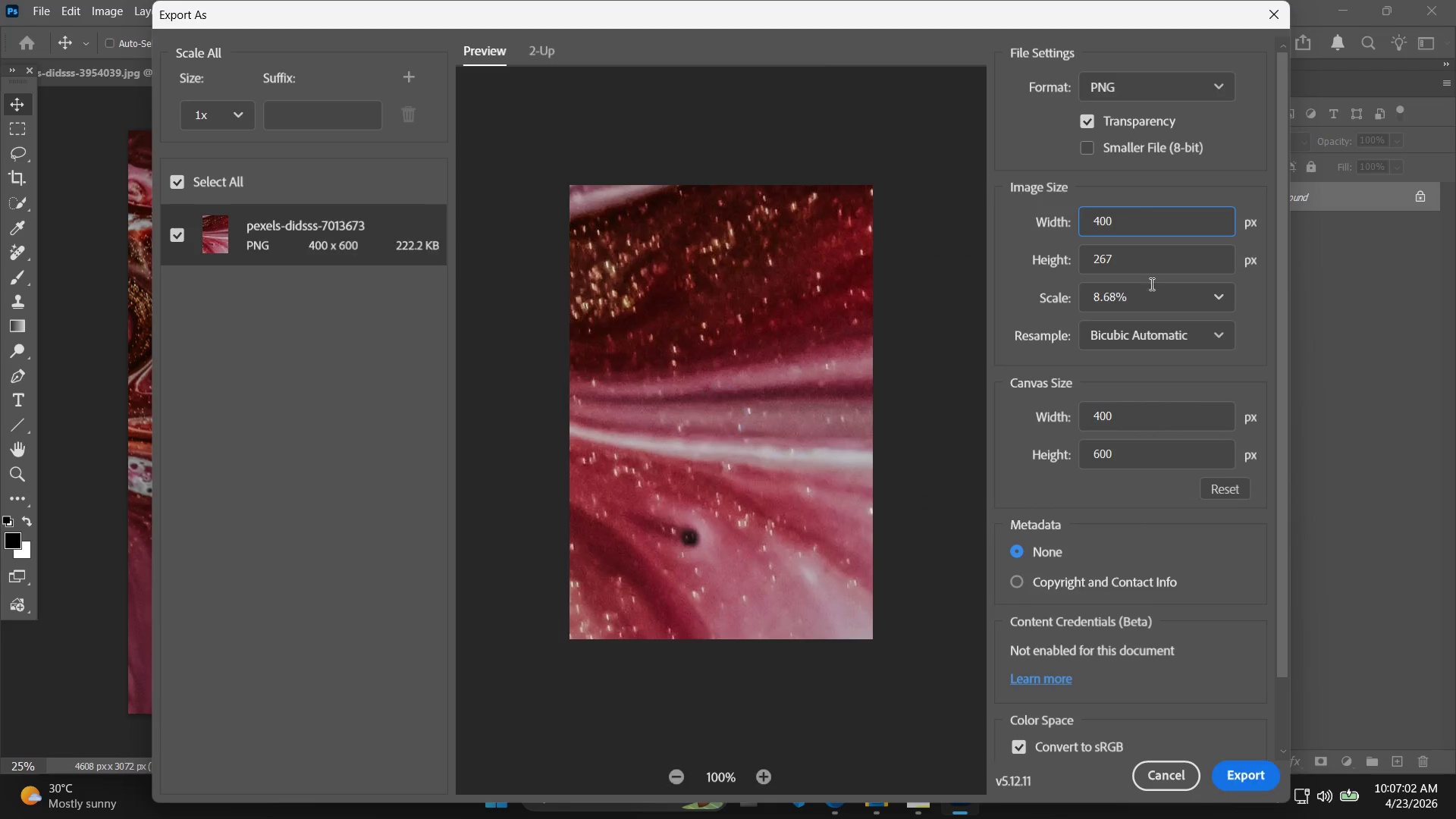 
left_click_drag(start_coordinate=[1144, 262], to_coordinate=[1050, 252])
 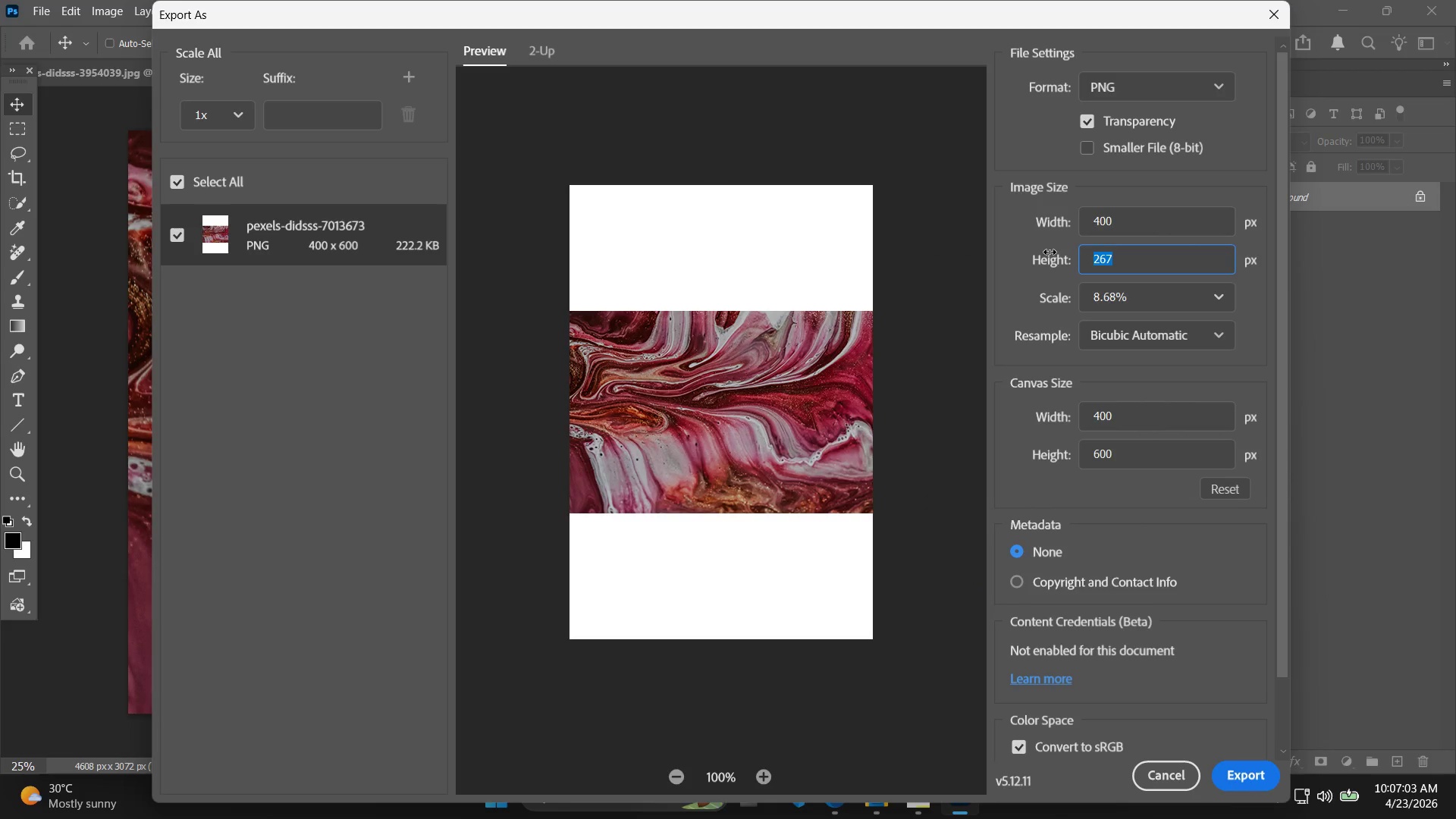 
type(600)
 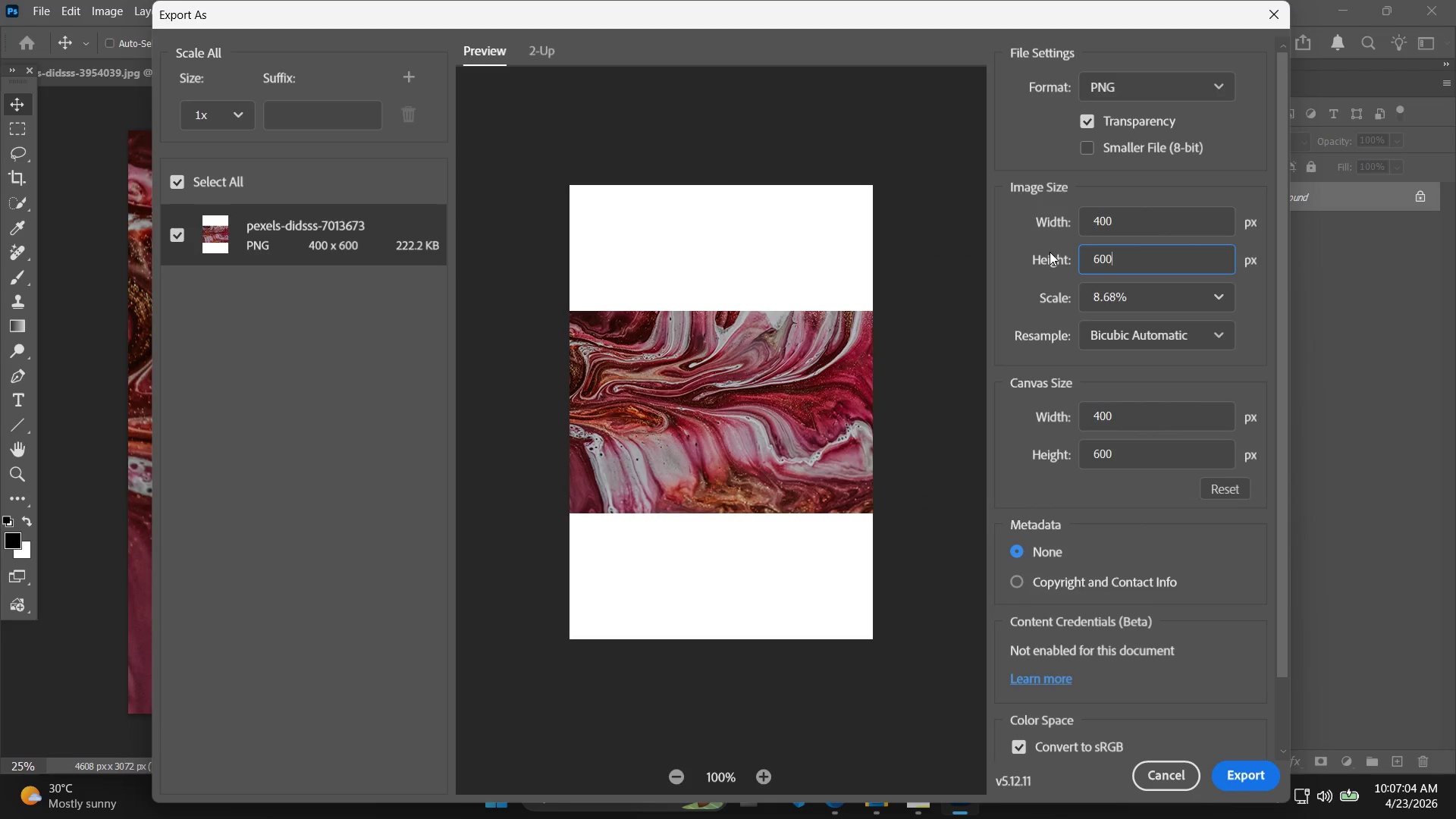 
key(Enter)
 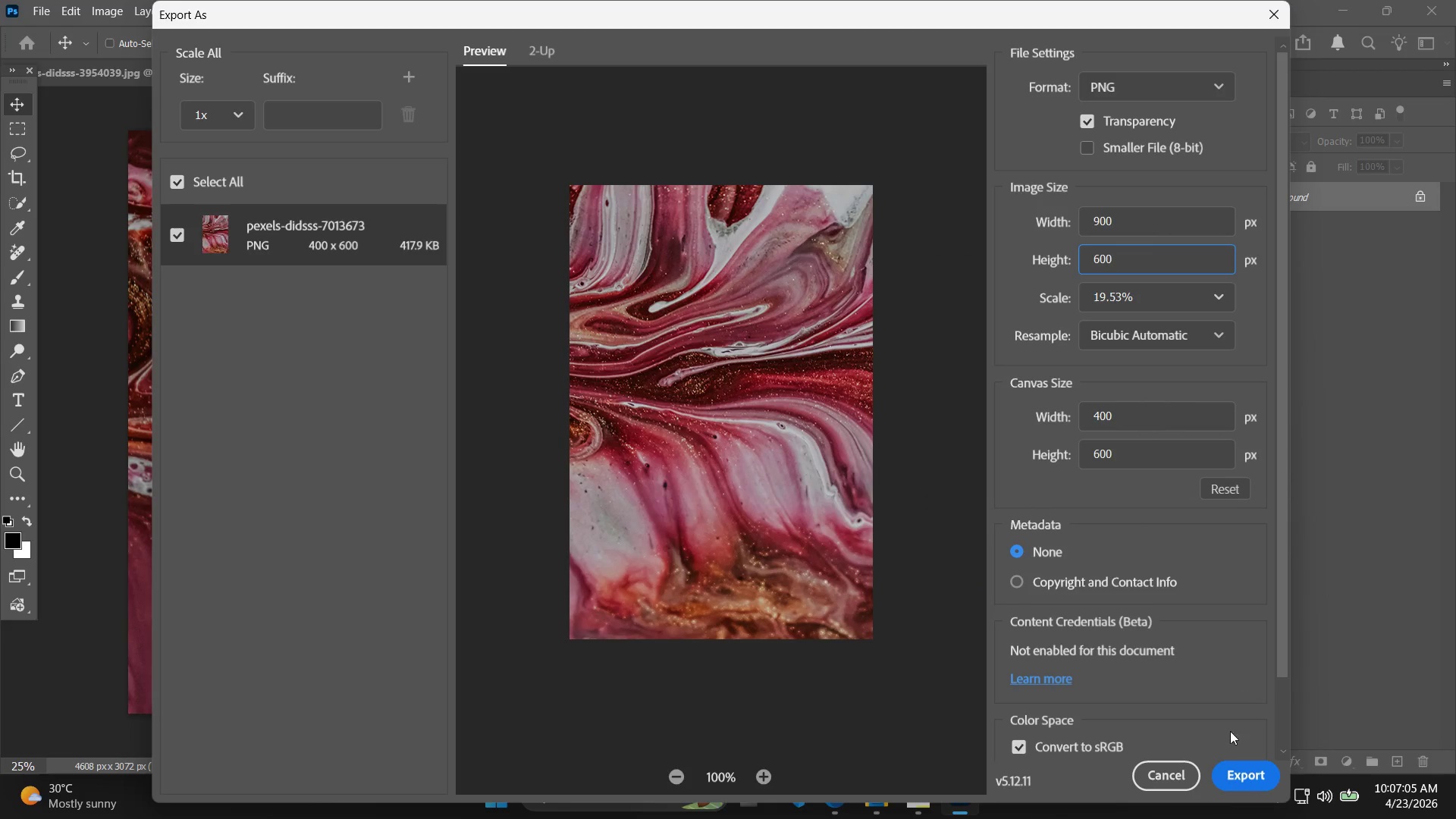 
left_click([1247, 772])
 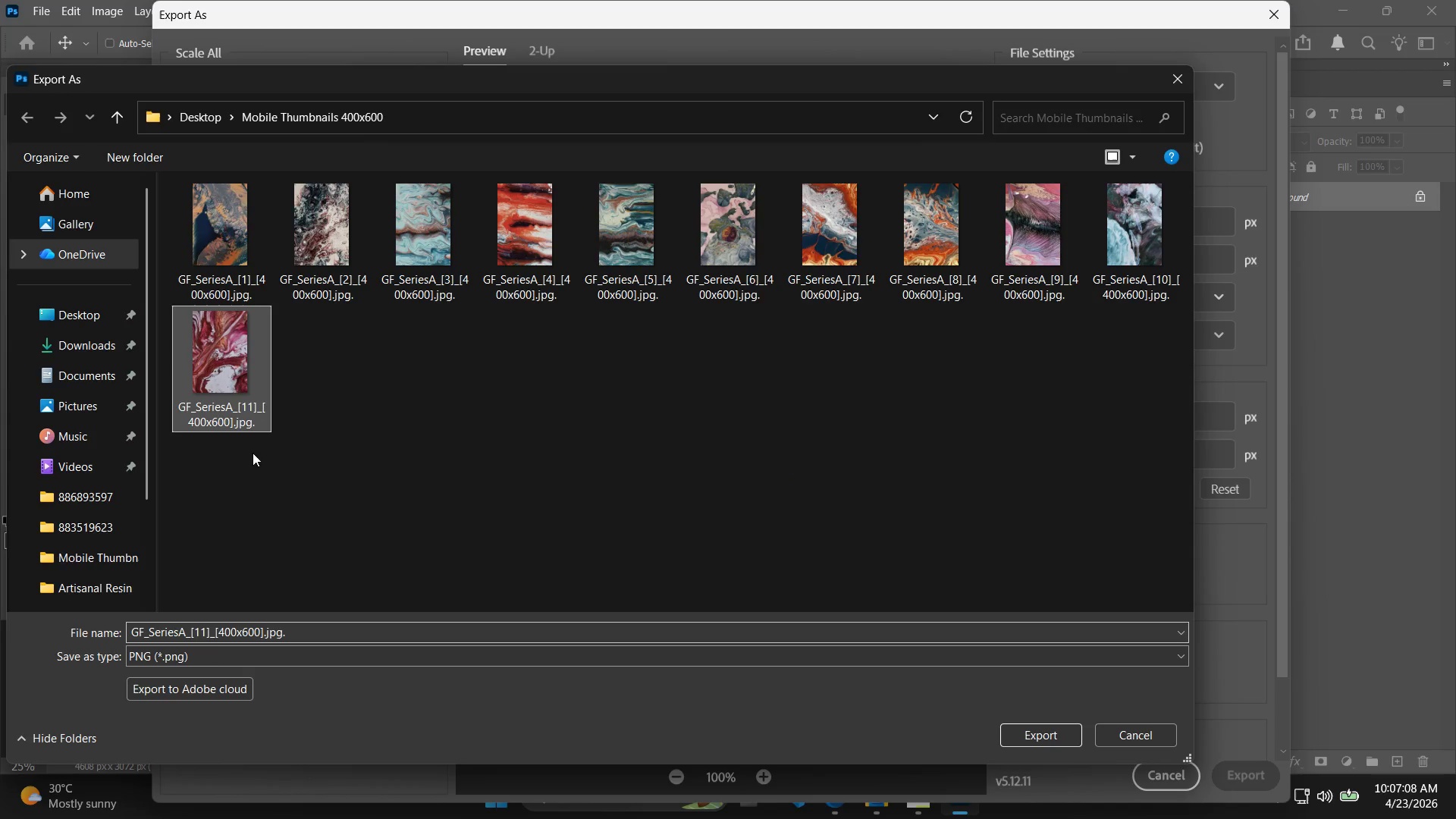 
left_click([206, 634])
 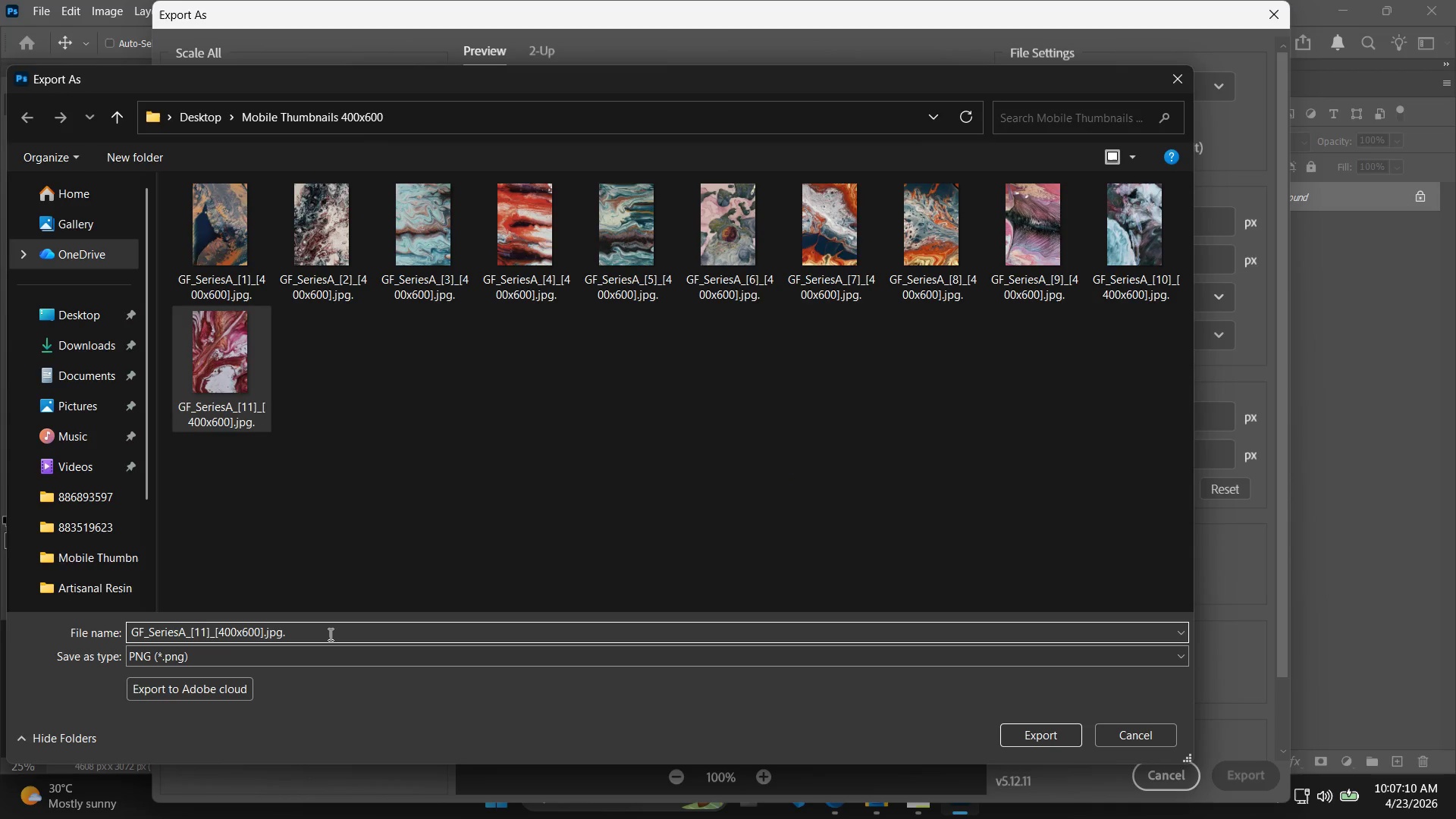 
key(Backspace)
 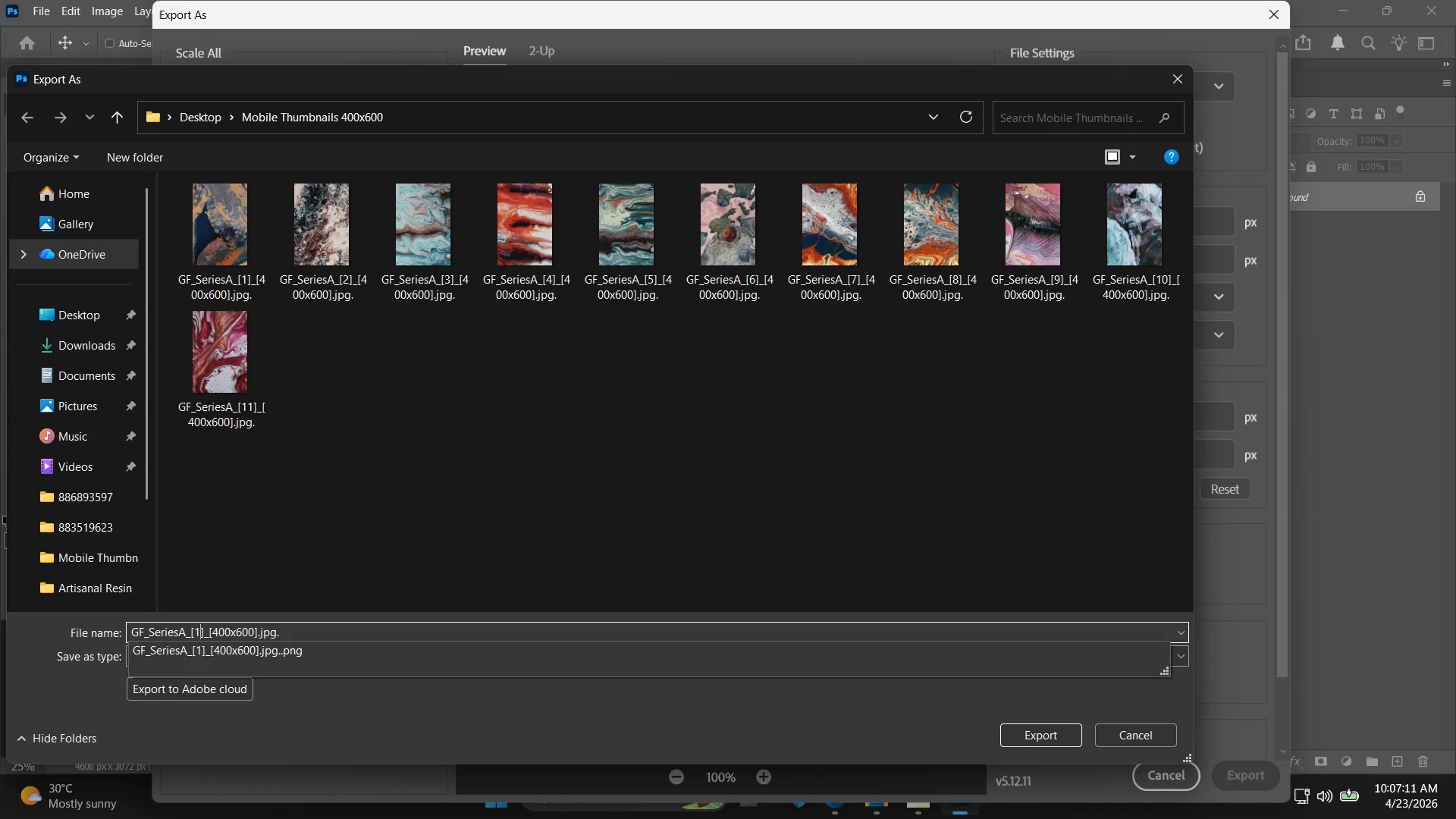 
key(2)
 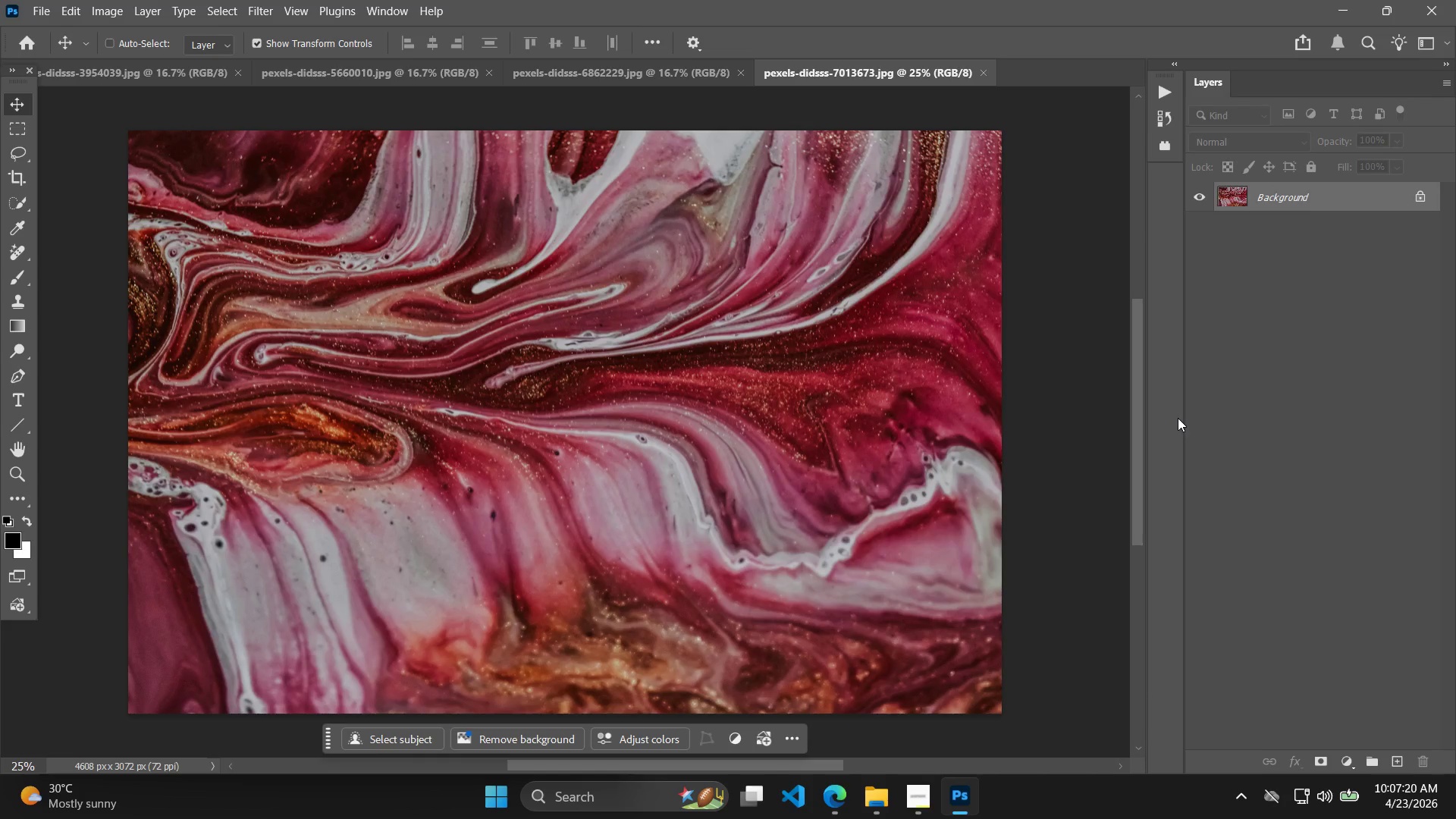 
wait(14.08)
 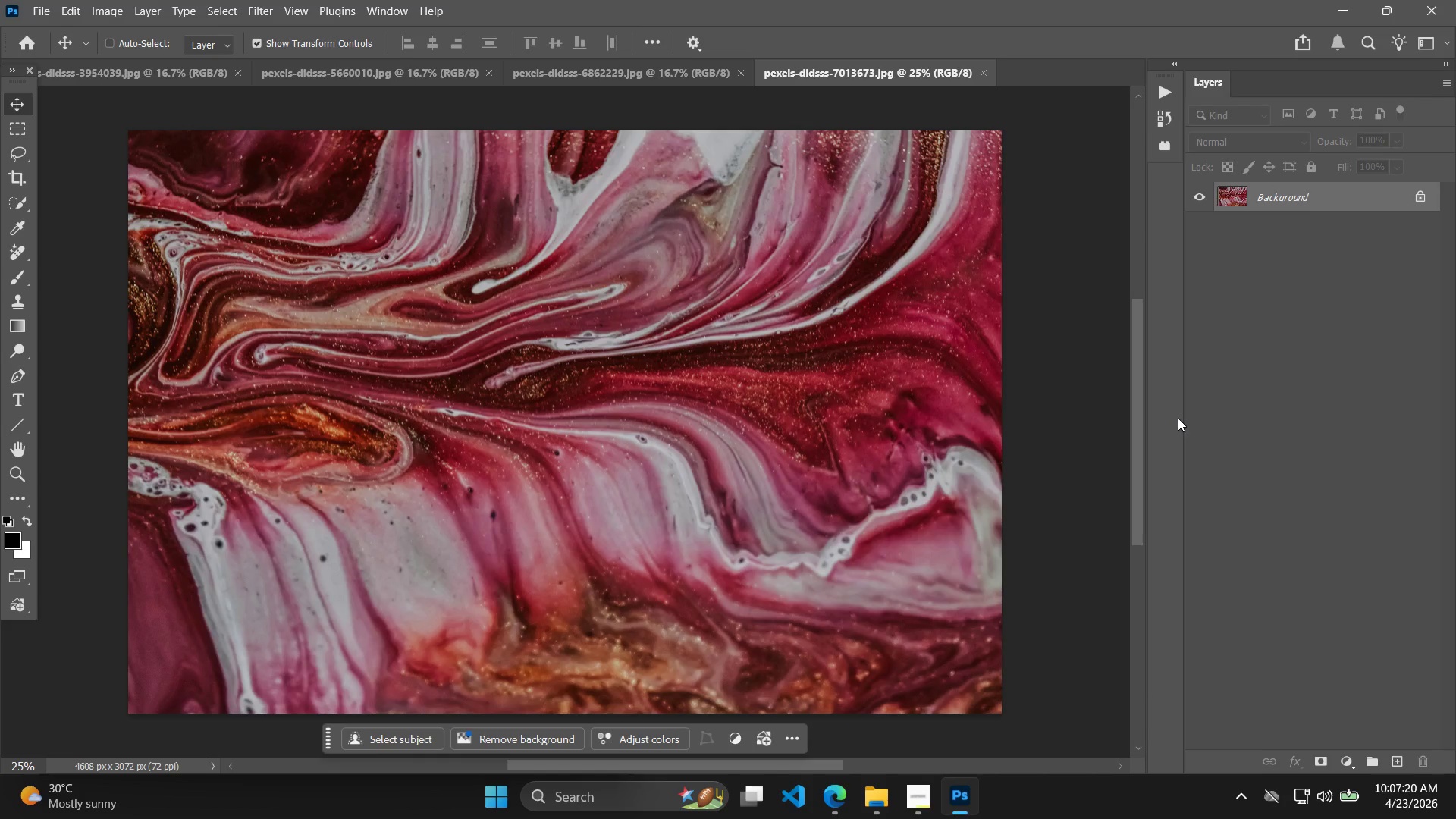 
left_click([238, 71])
 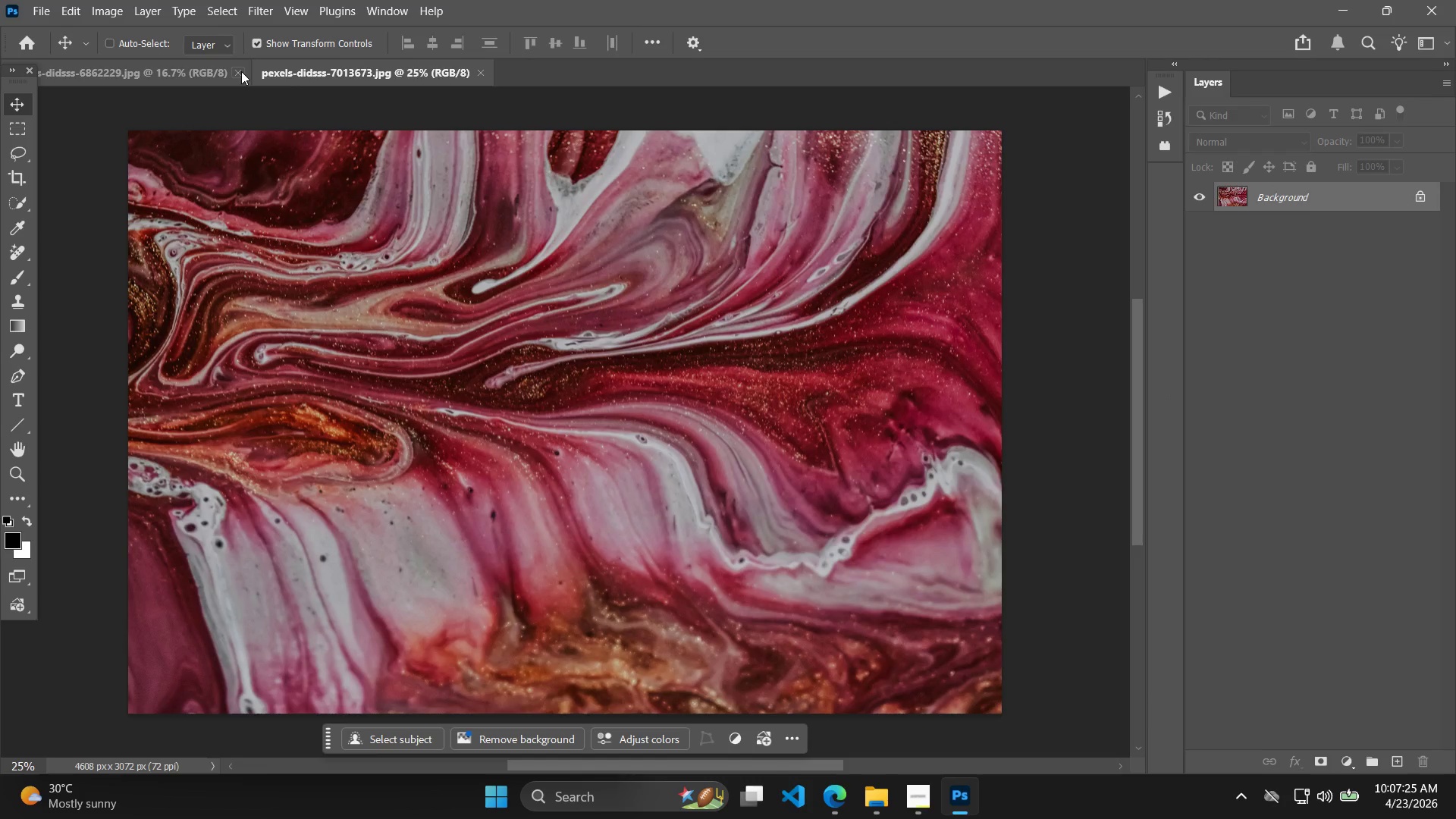 
key(Alt+AltLeft)
 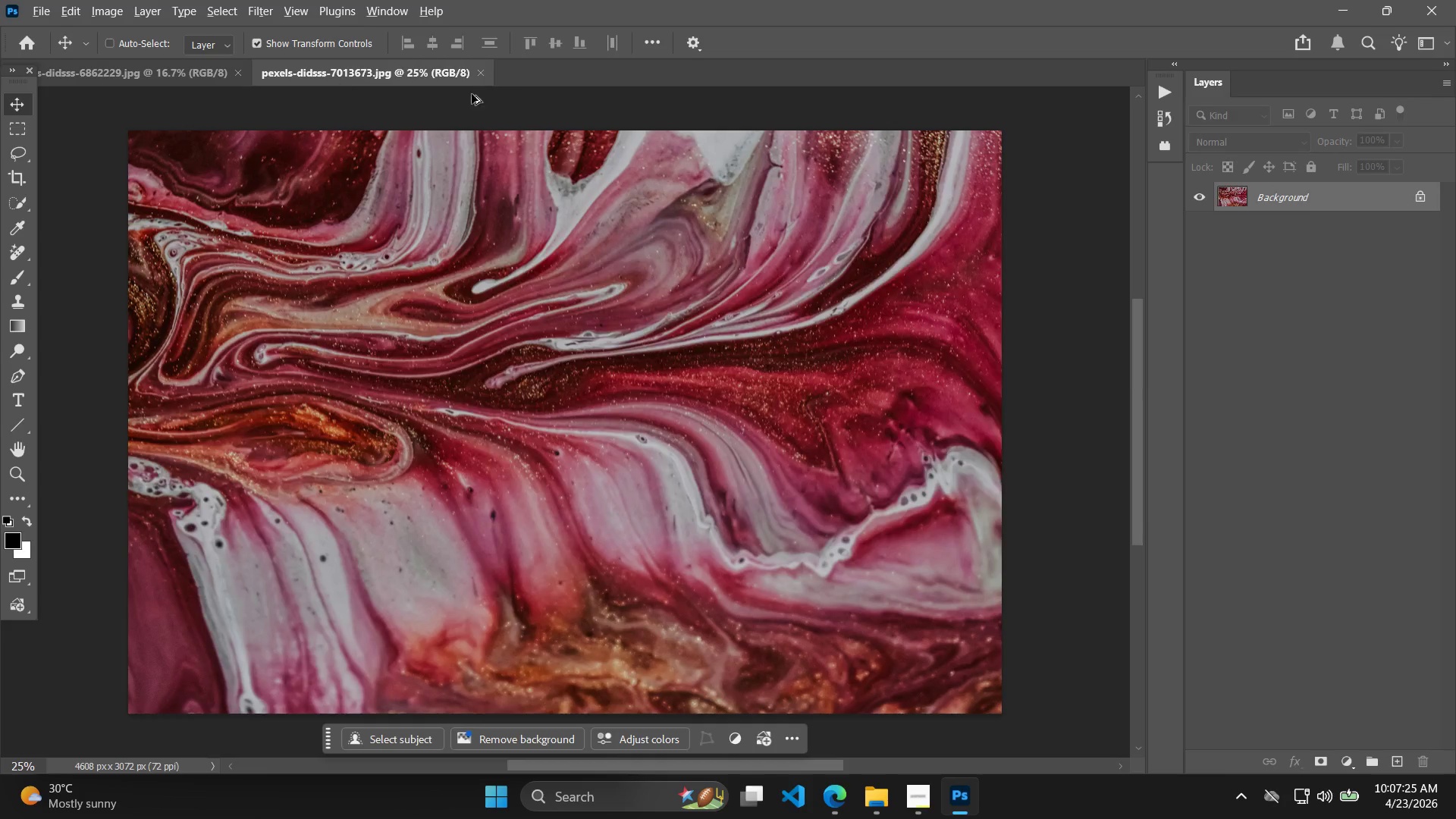 
key(Alt+Tab)
 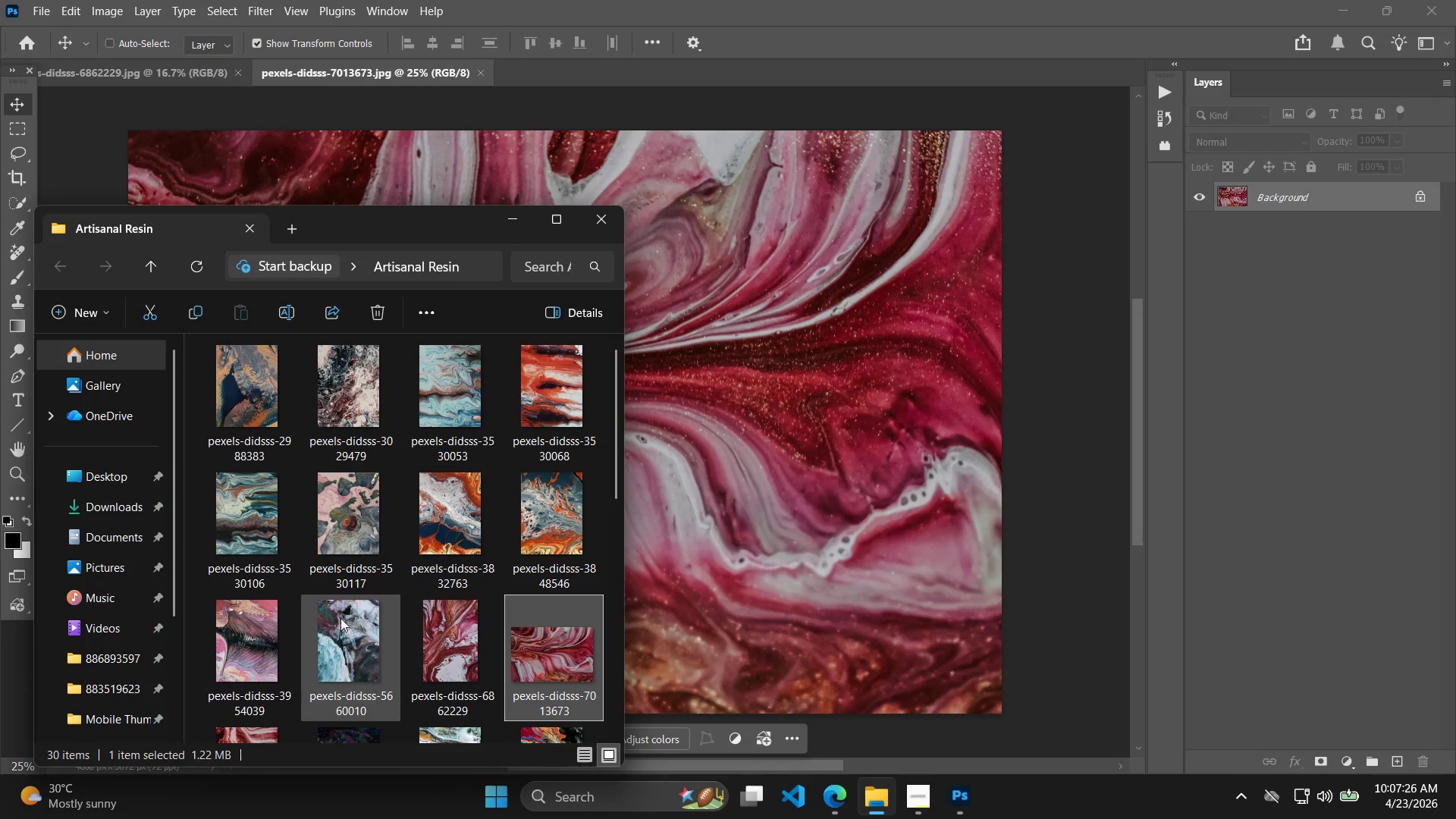 
scroll: coordinate [384, 544], scroll_direction: none, amount: 0.0
 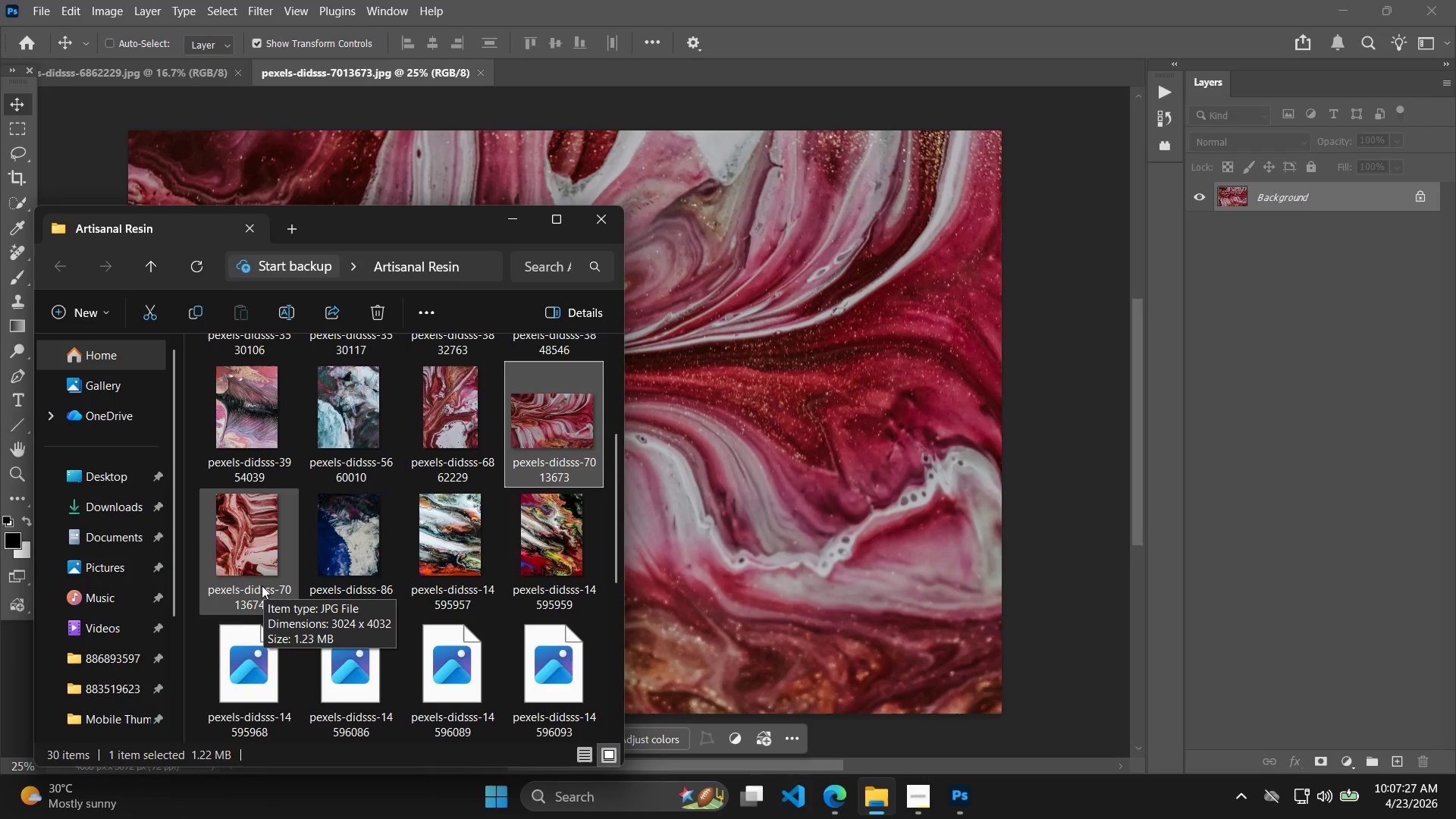 
left_click([272, 558])
 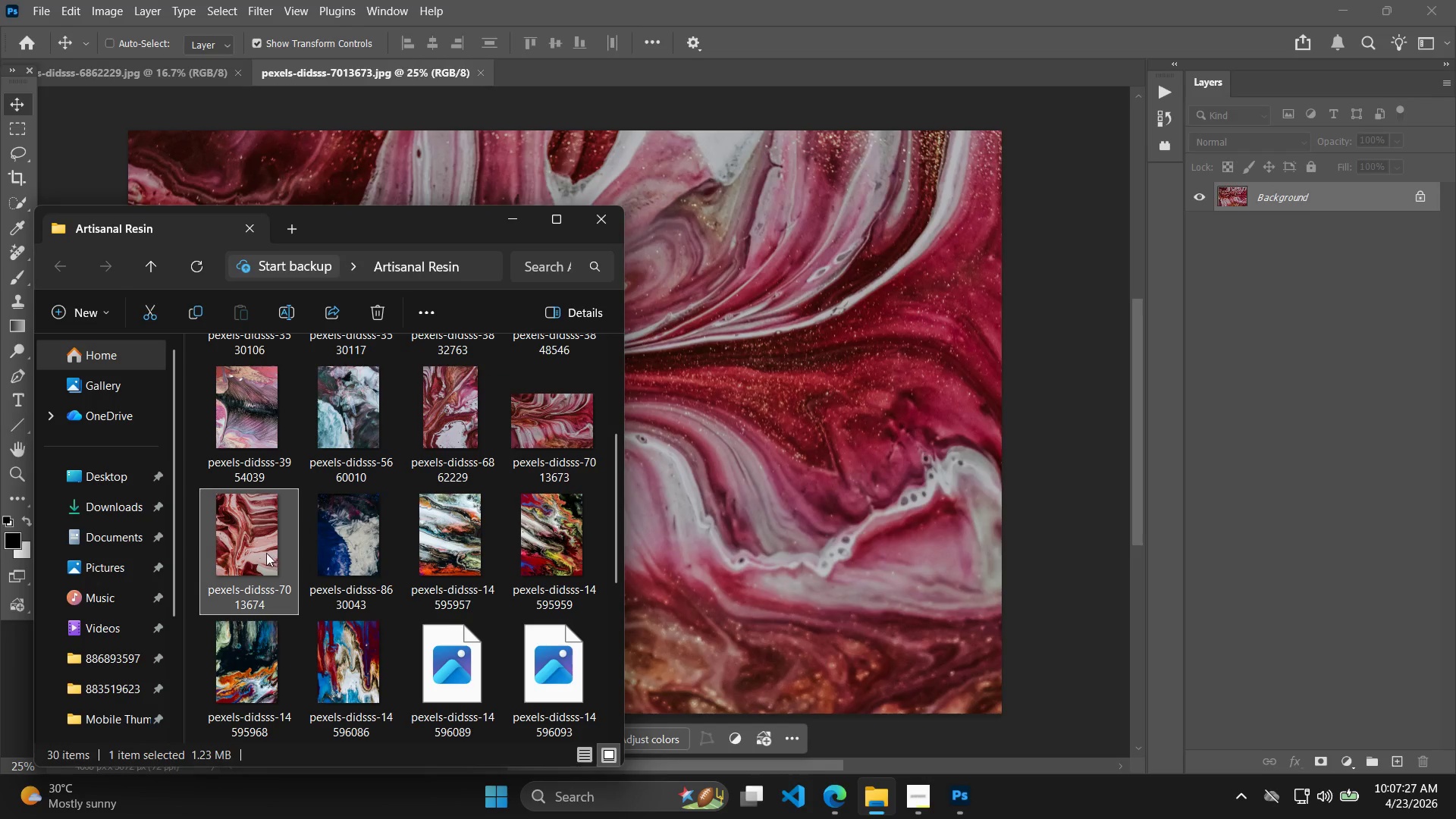 
left_click_drag(start_coordinate=[265, 551], to_coordinate=[1291, 547])
 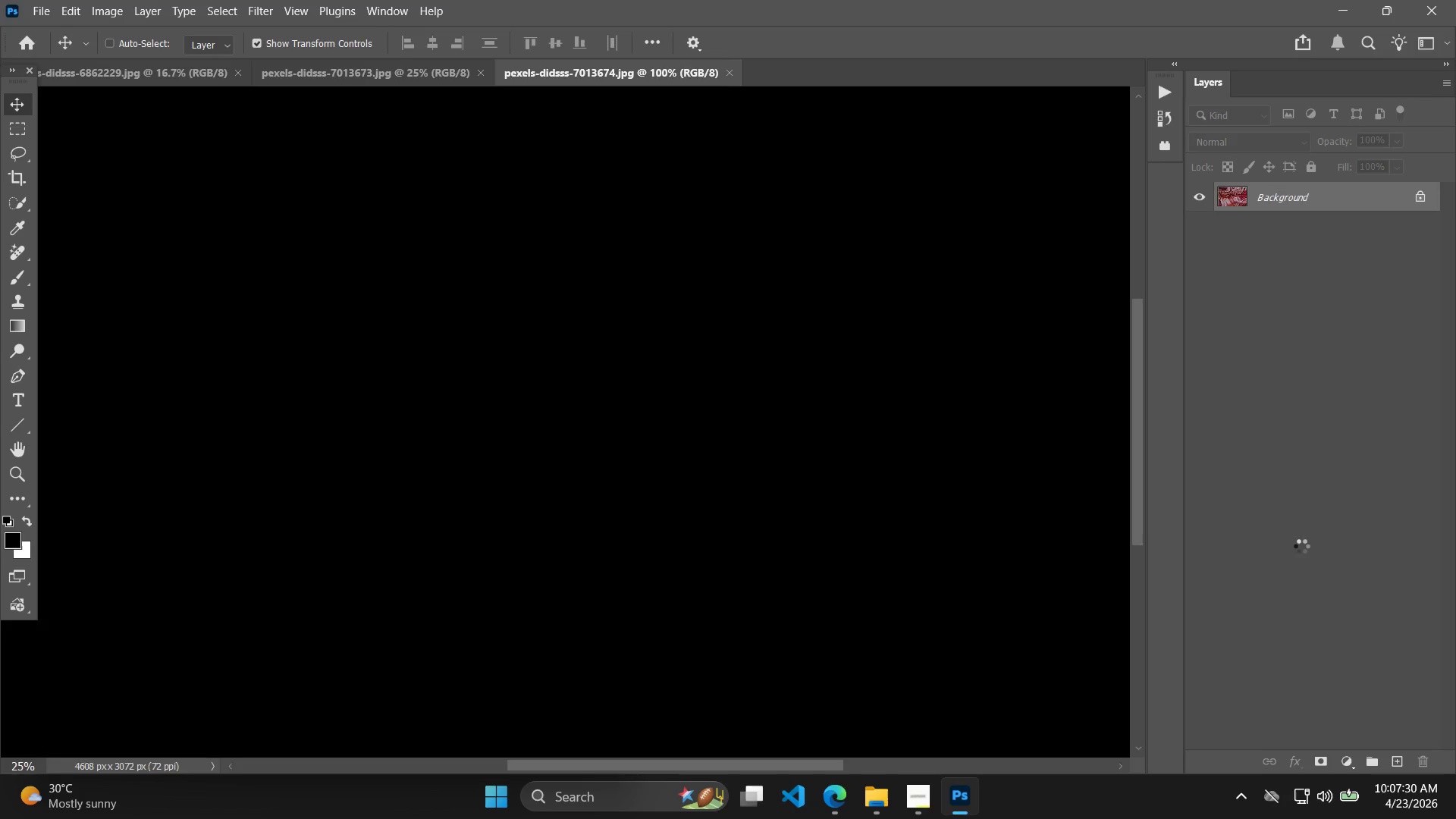 
key(Alt+Control+Shift+W)
 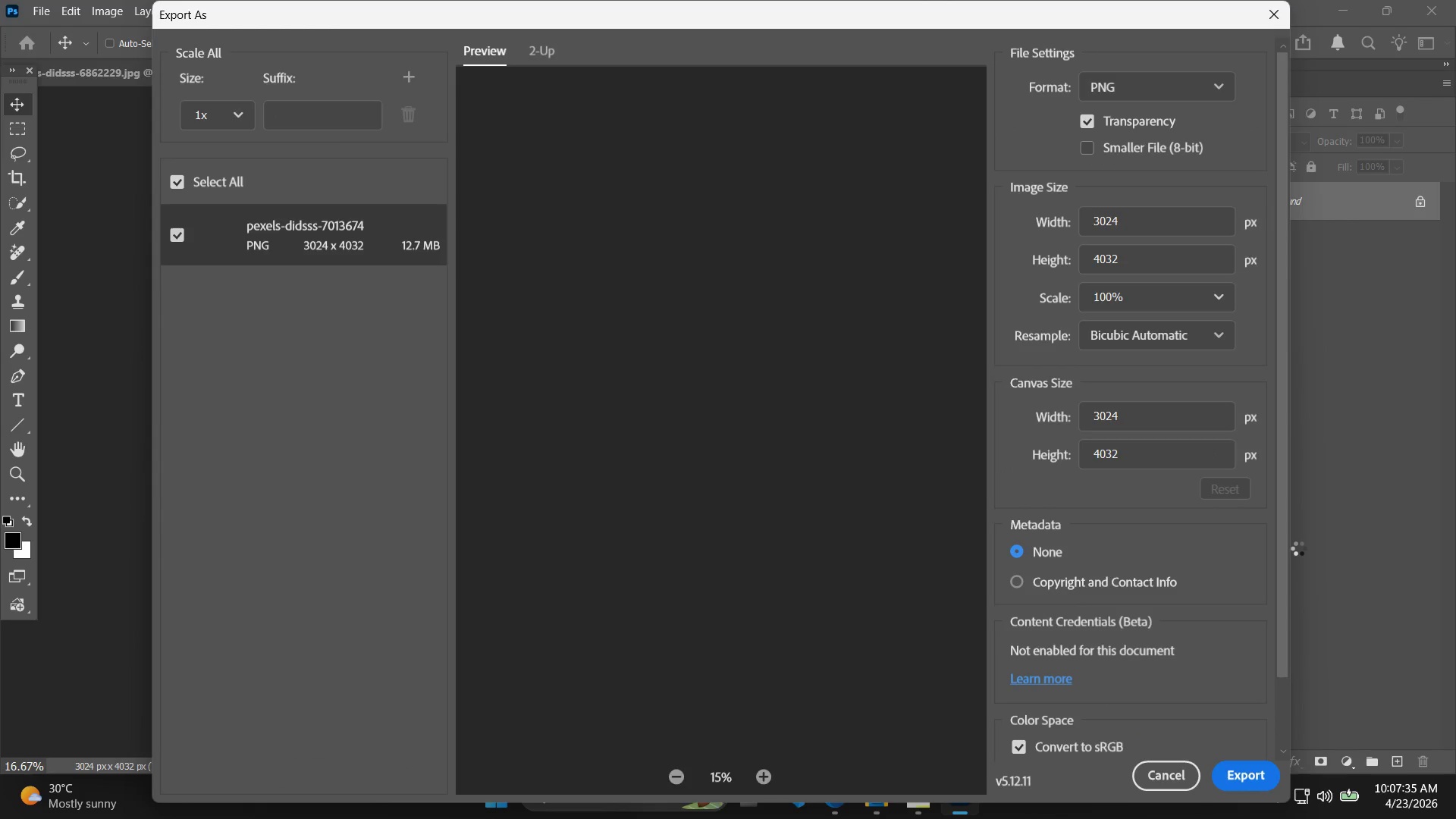 
wait(5.69)
 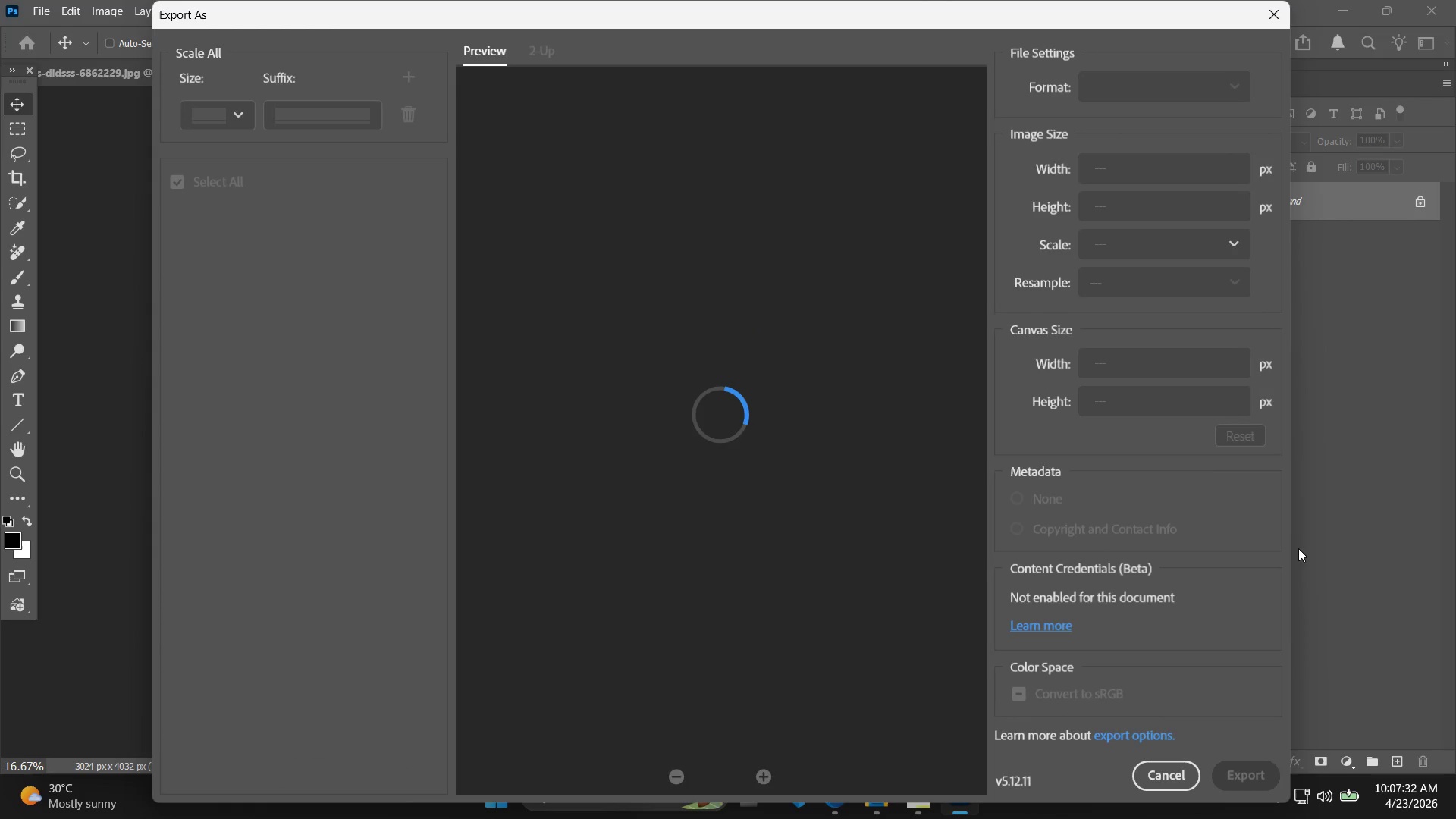 
left_click_drag(start_coordinate=[1180, 425], to_coordinate=[1021, 428])
 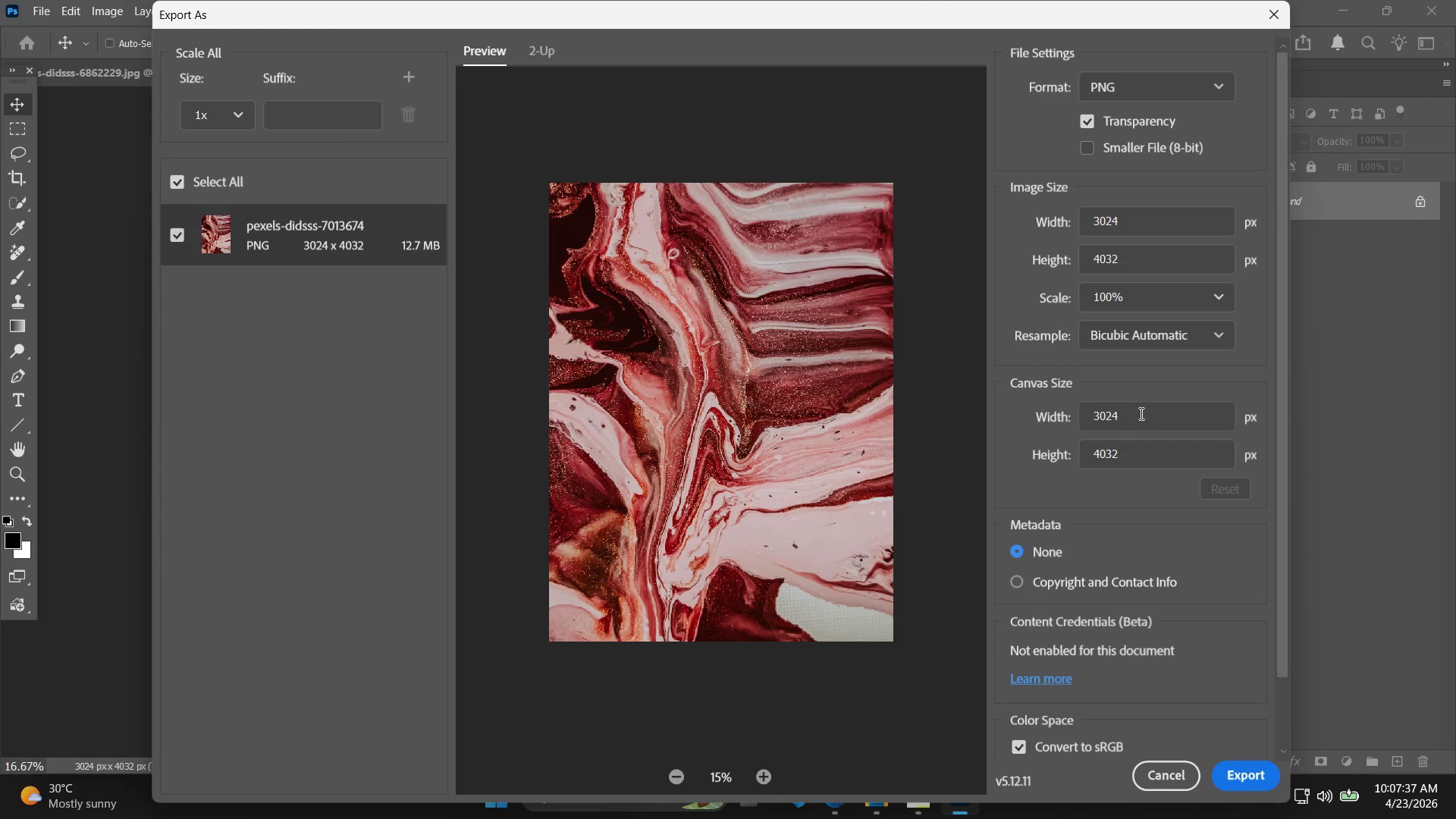 
left_click_drag(start_coordinate=[1143, 413], to_coordinate=[1027, 415])
 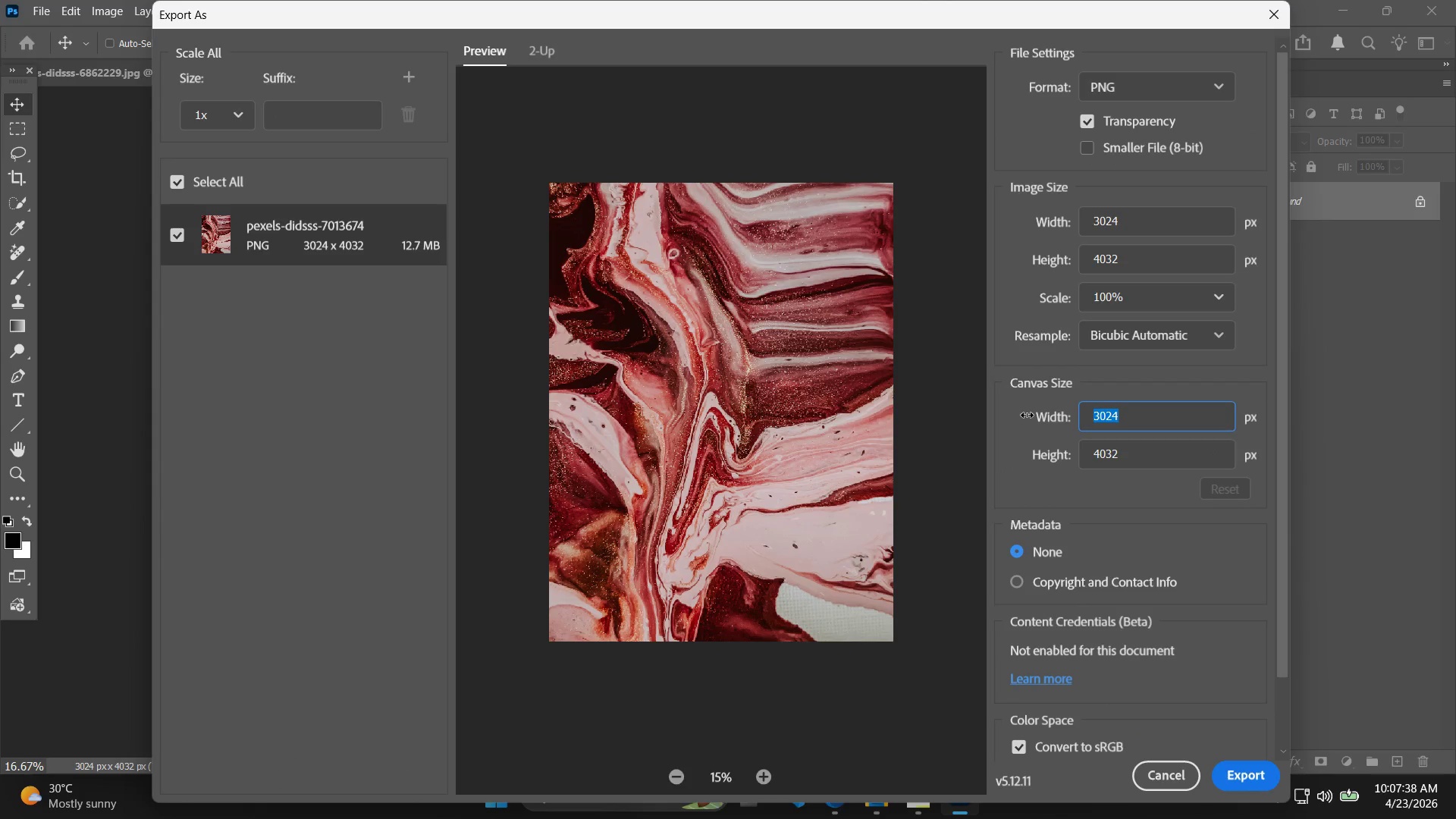 
type(400)
key(Tab)
type(600)
 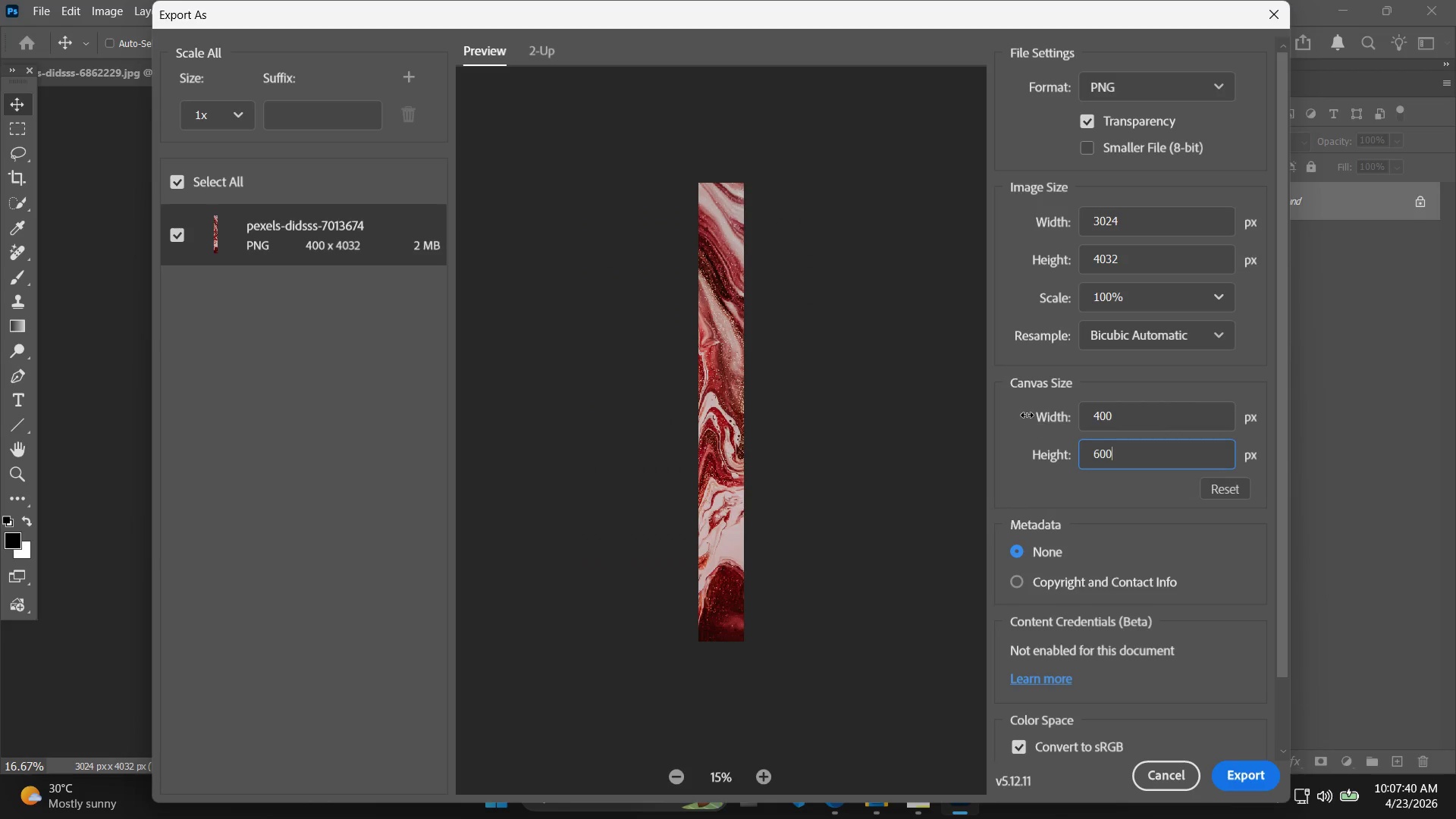 
key(Enter)
 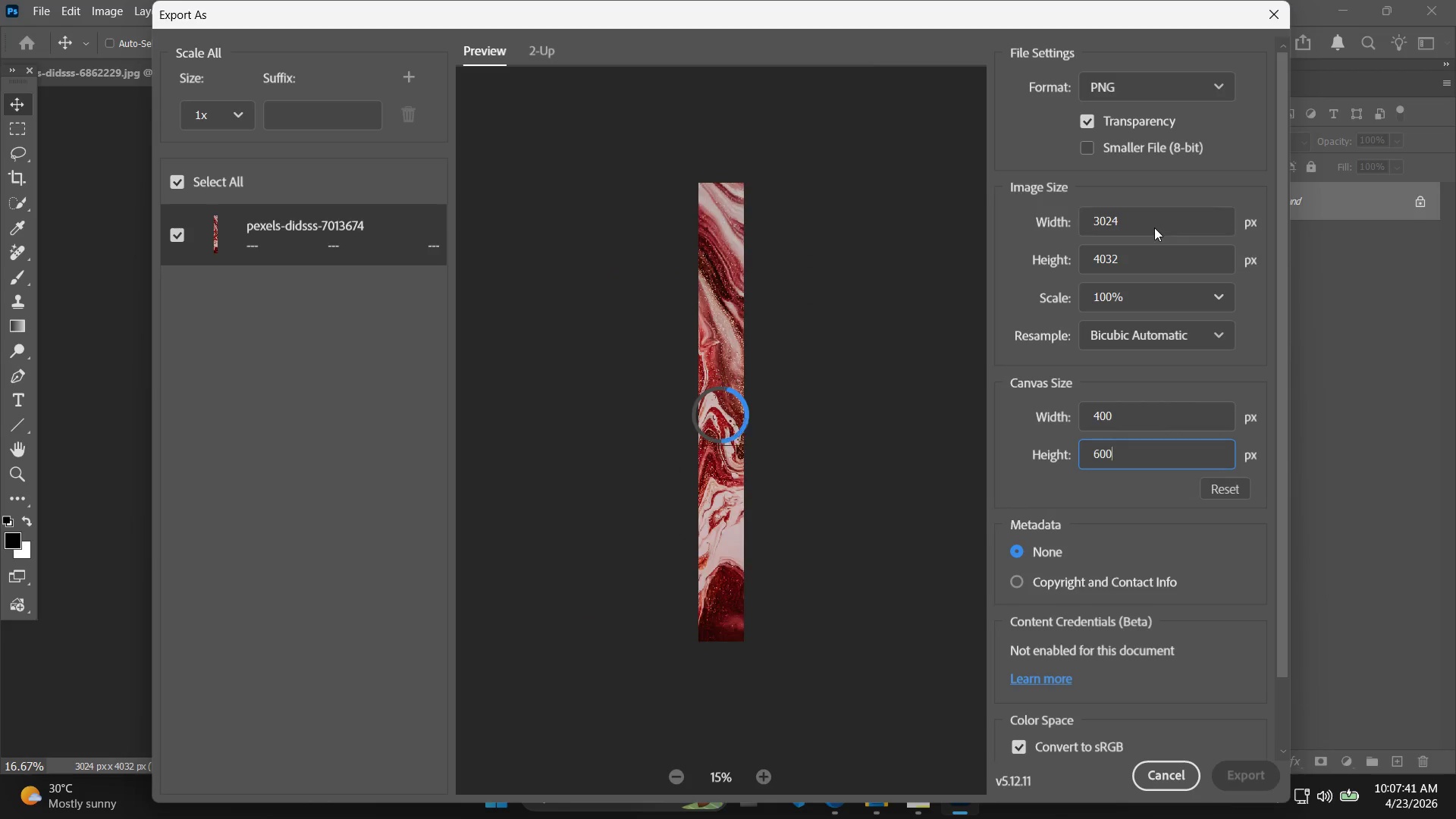 
left_click_drag(start_coordinate=[1155, 227], to_coordinate=[1036, 231])
 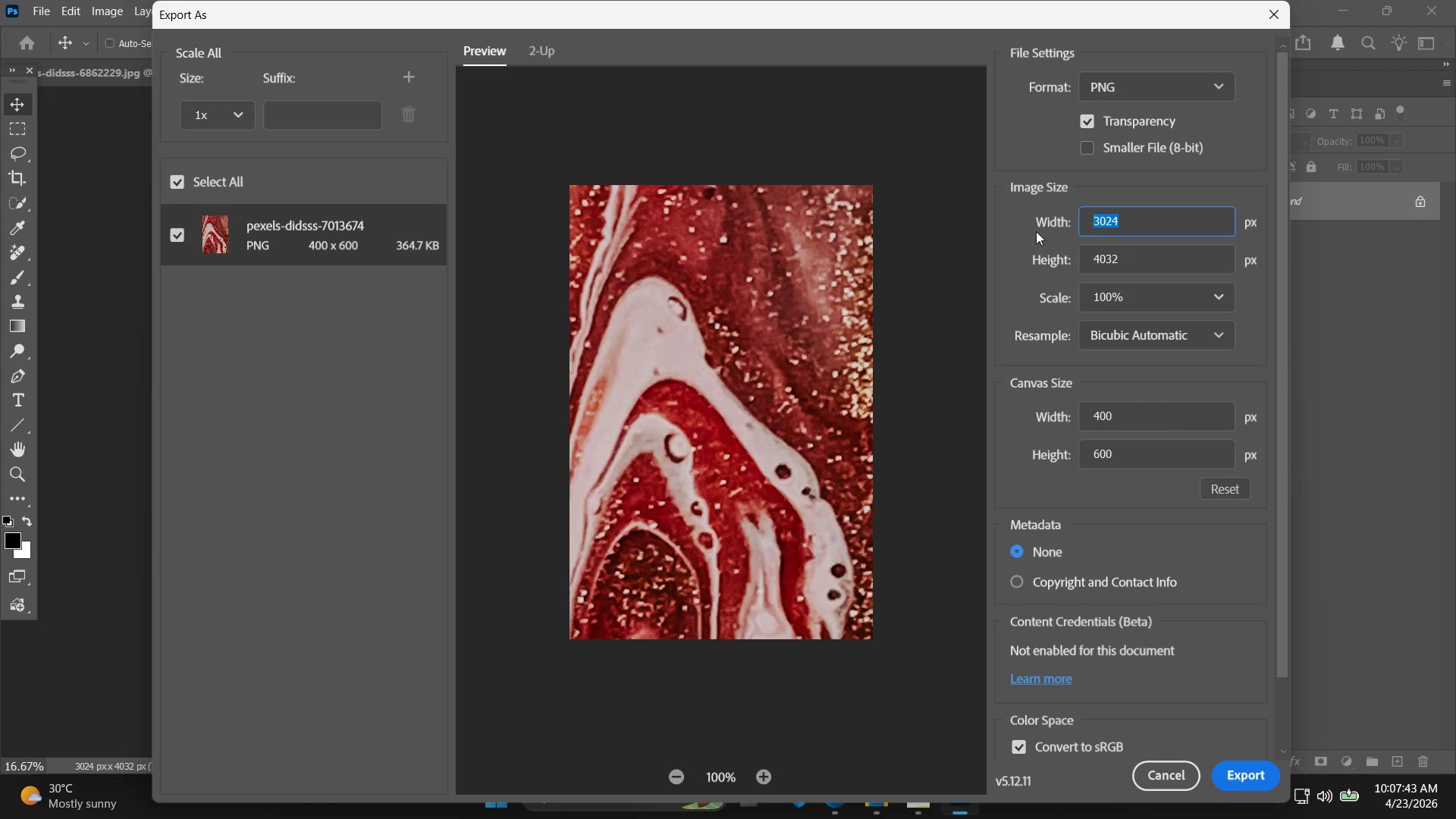 
type(400)
 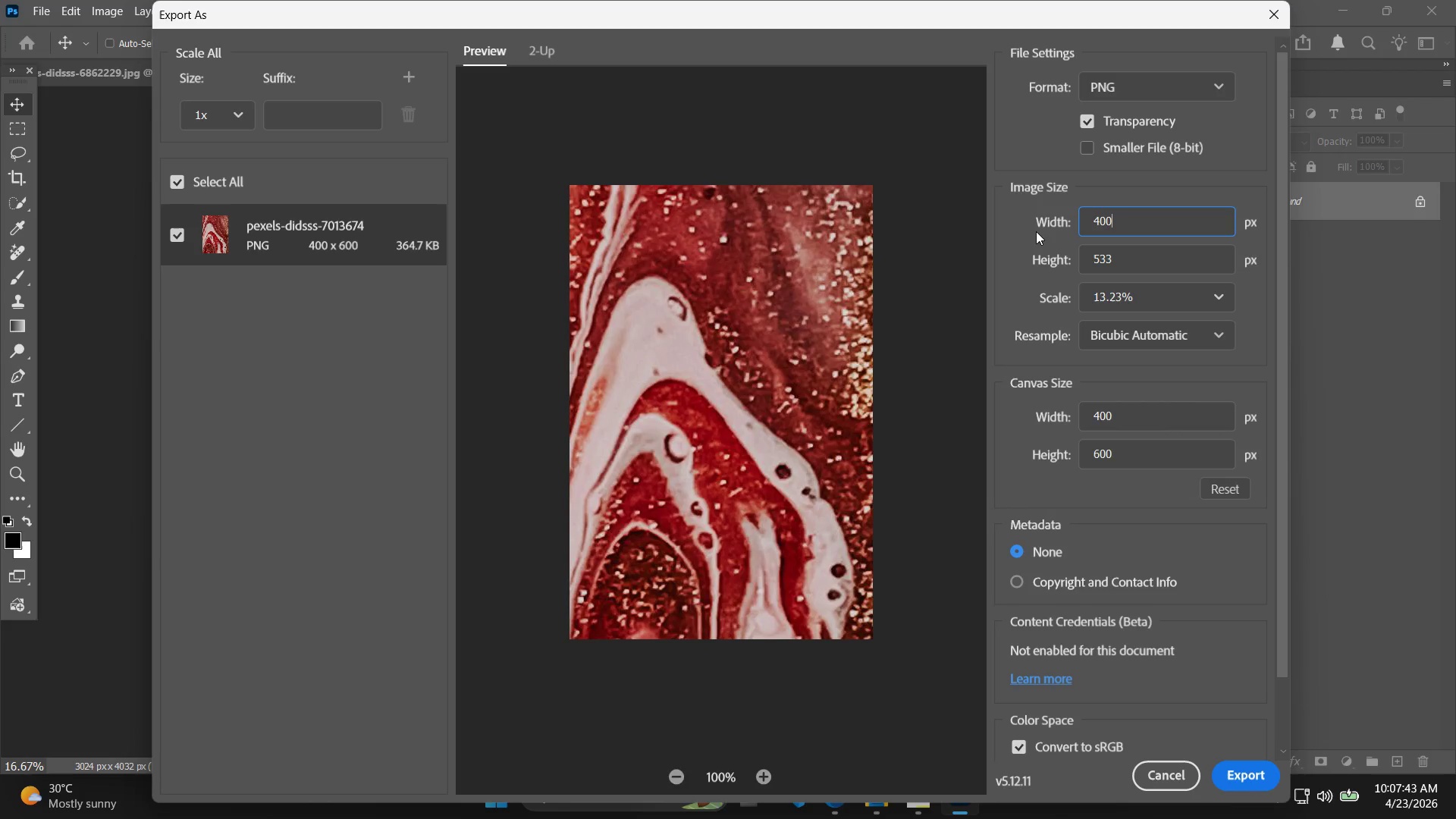 
key(Enter)
 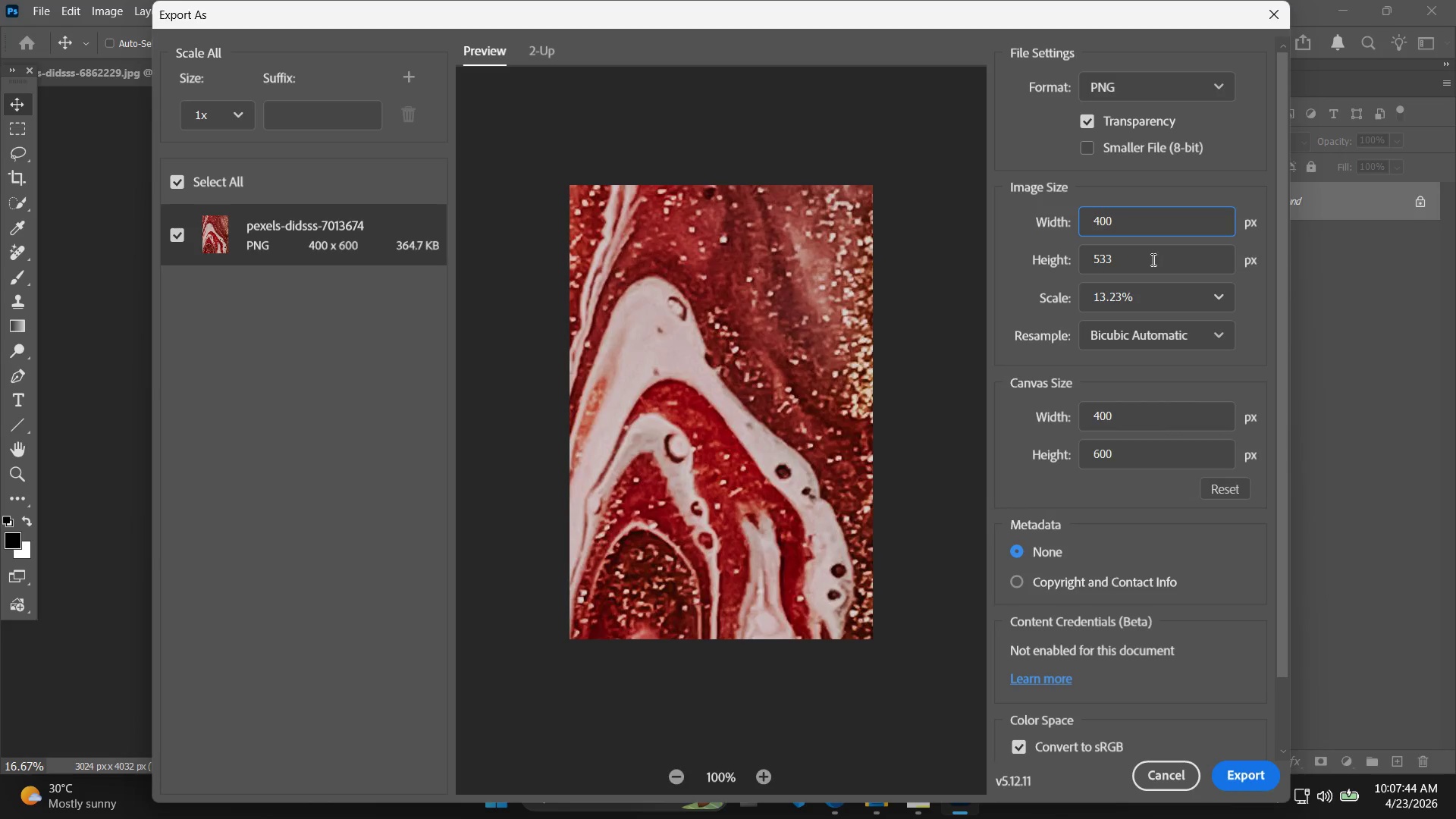 
left_click_drag(start_coordinate=[1147, 259], to_coordinate=[1062, 256])
 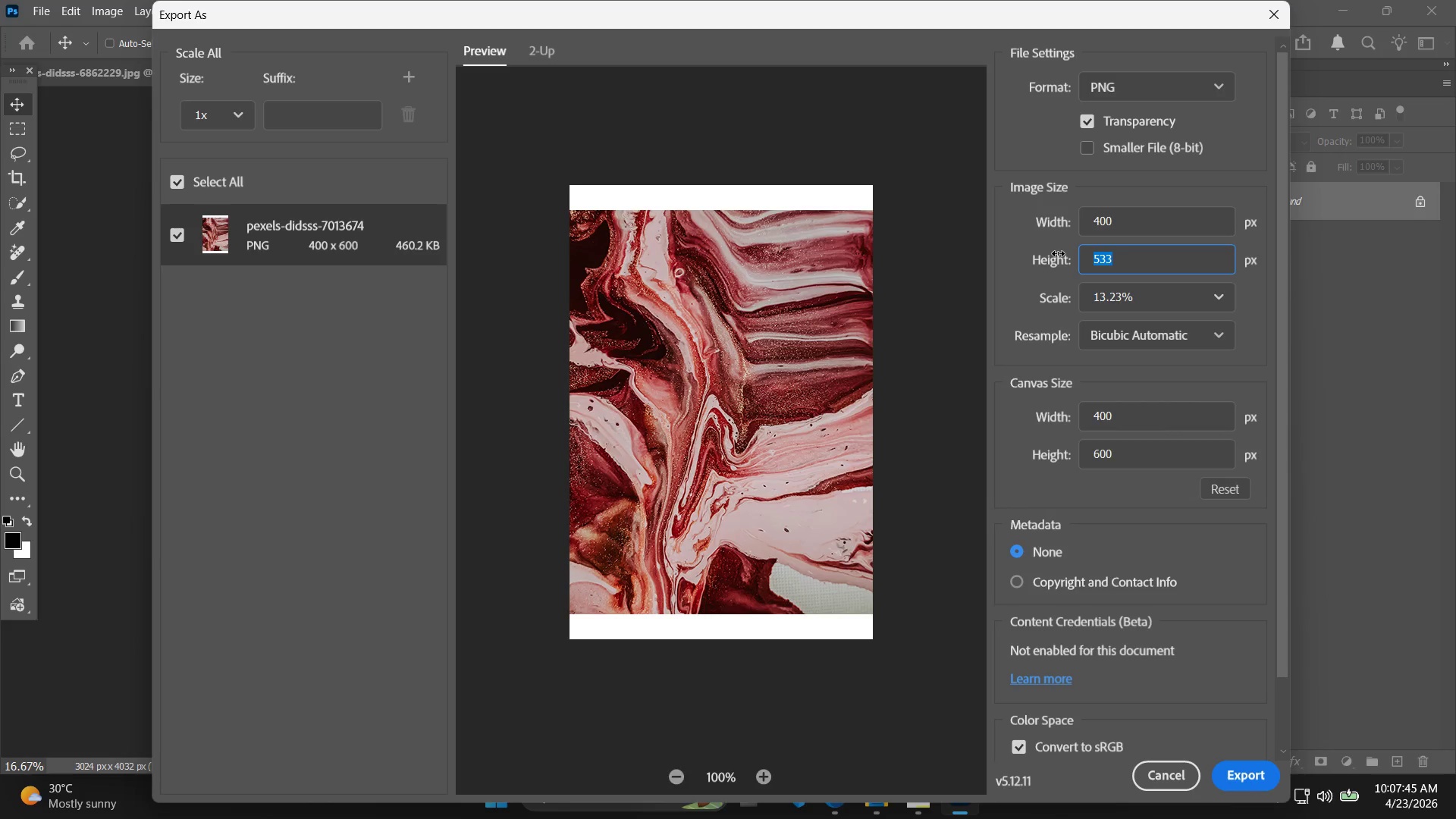 
type(600)
 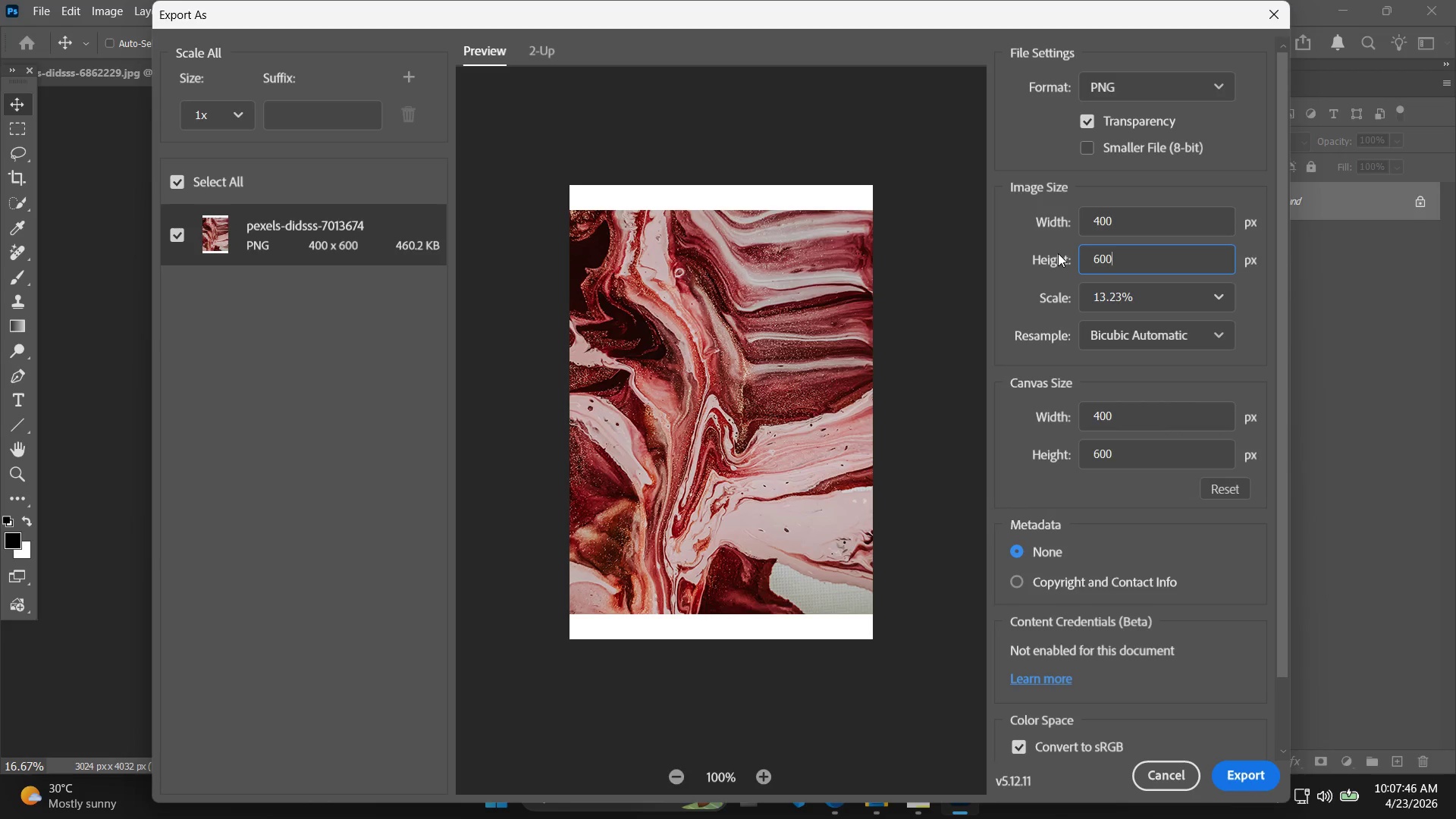 
key(Enter)
 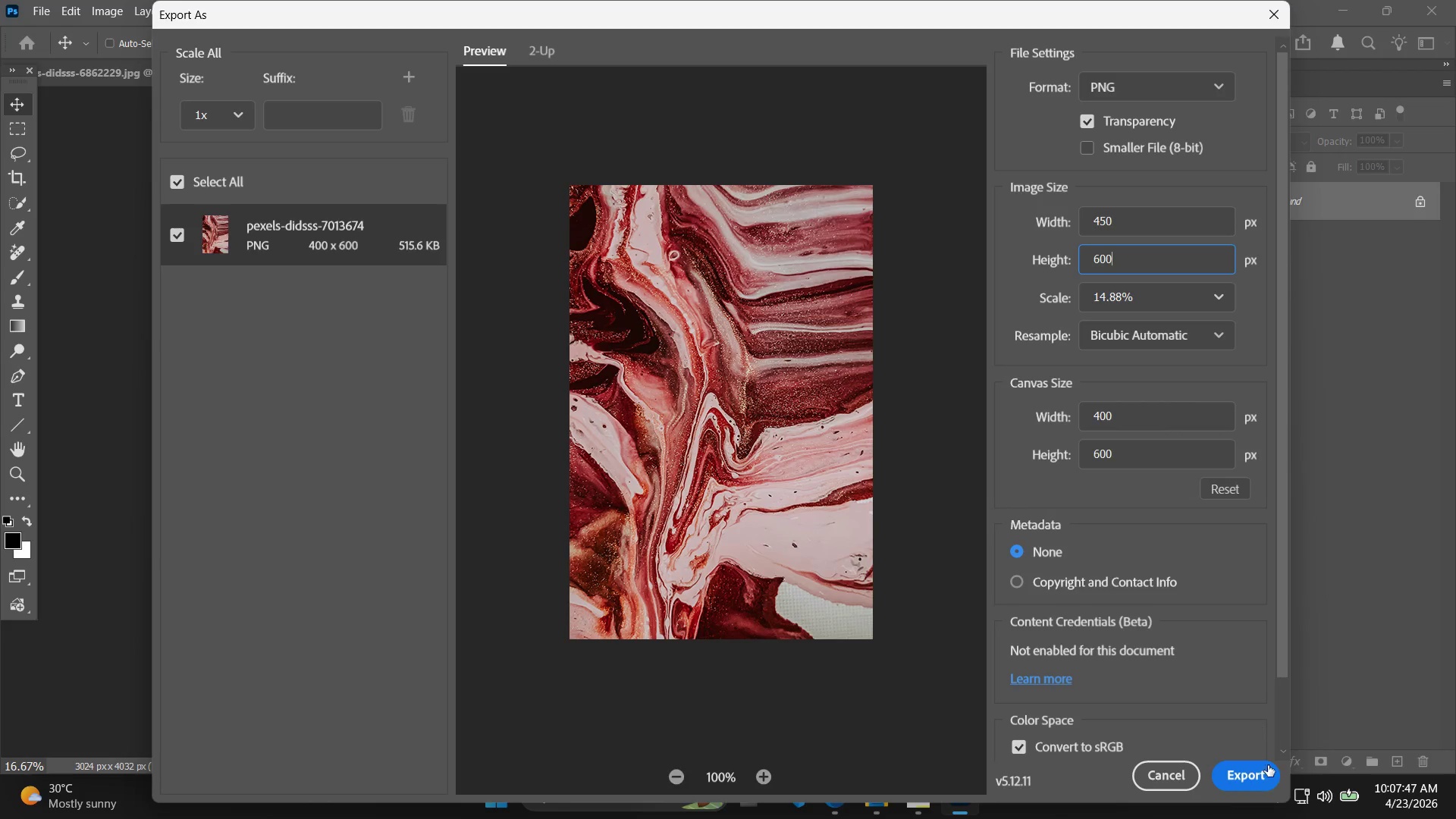 
left_click([1251, 782])
 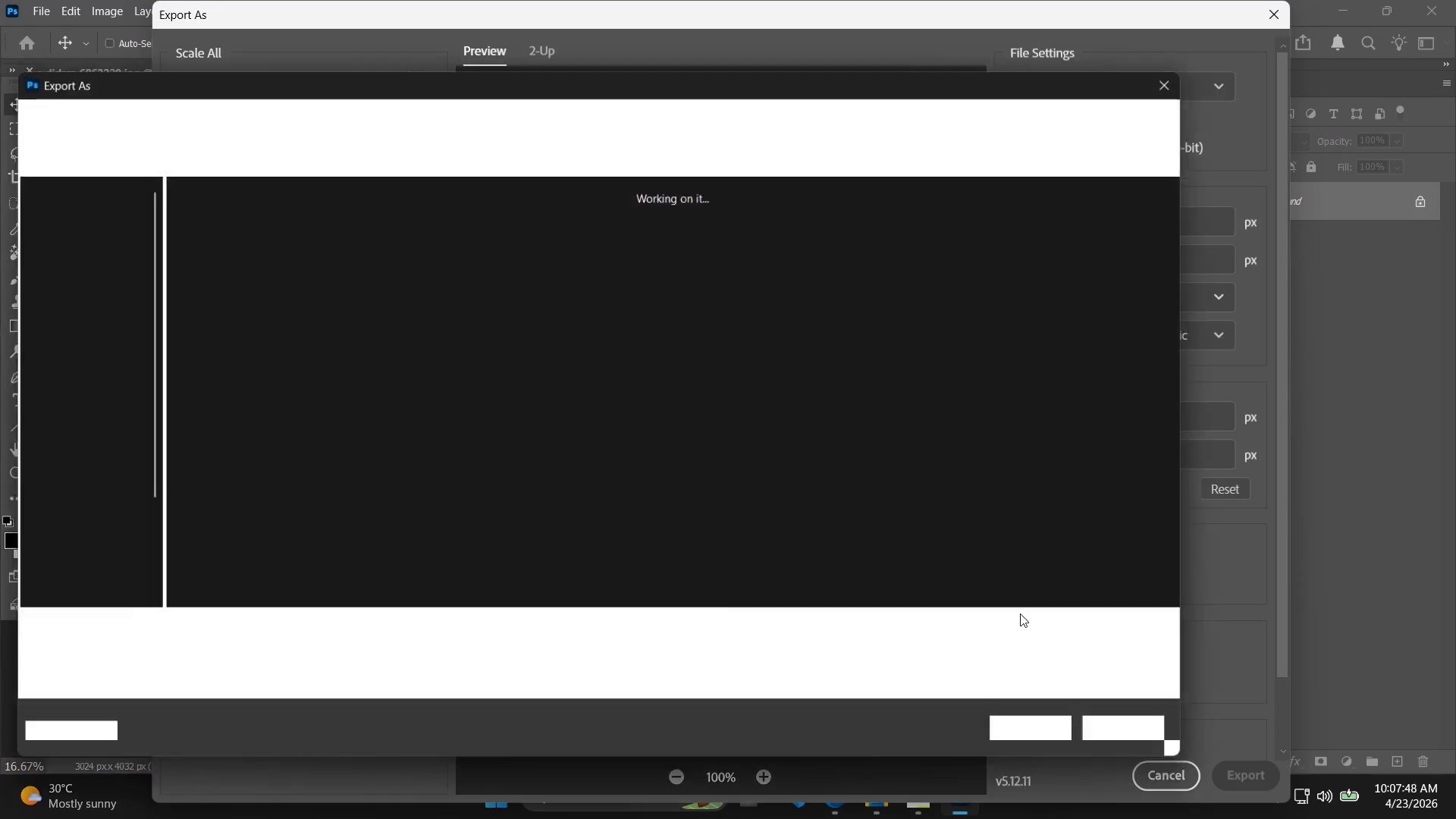 
left_click([381, 382])
 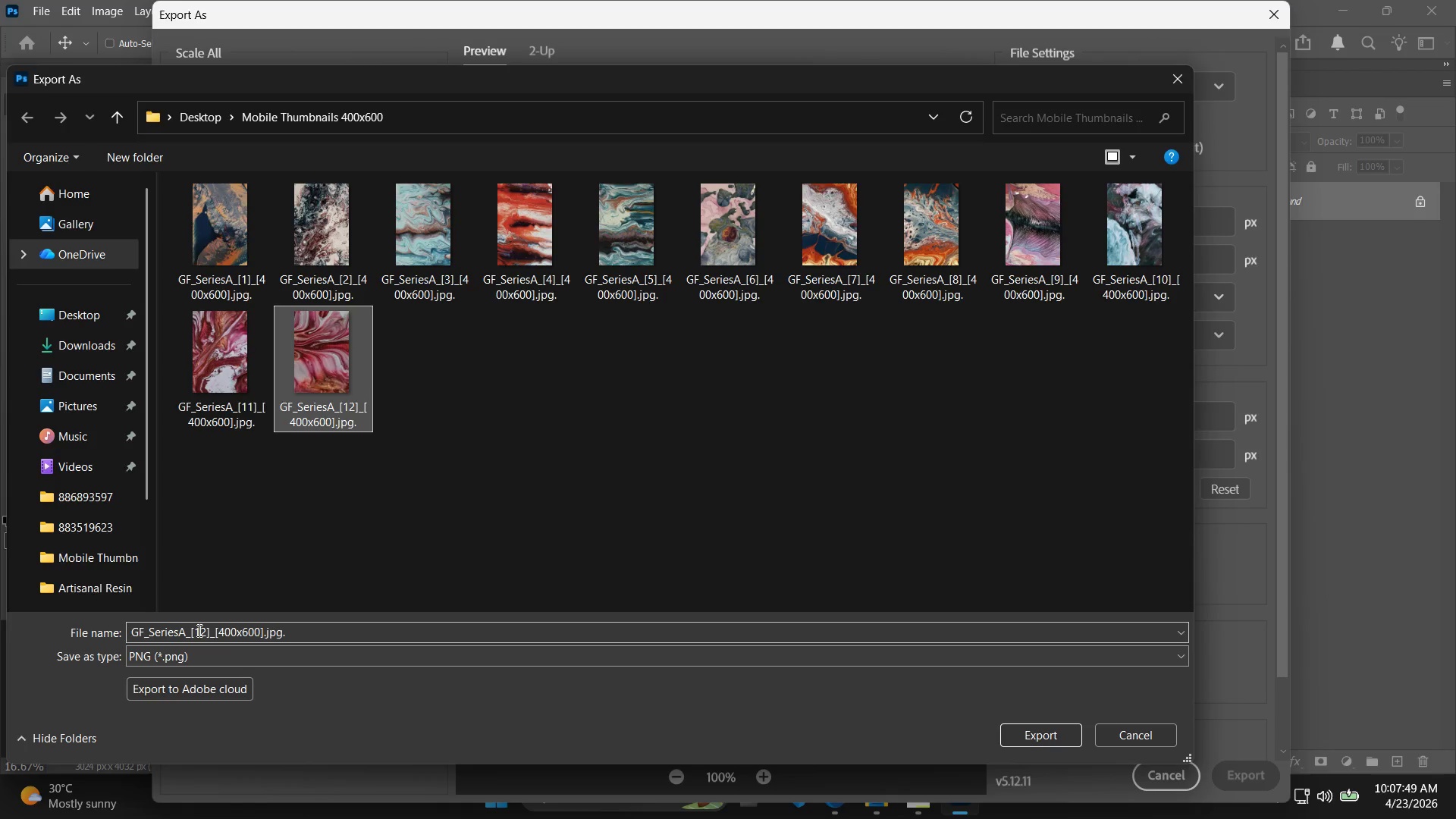 
scroll: coordinate [707, 523], scroll_direction: down, amount: 6.0
 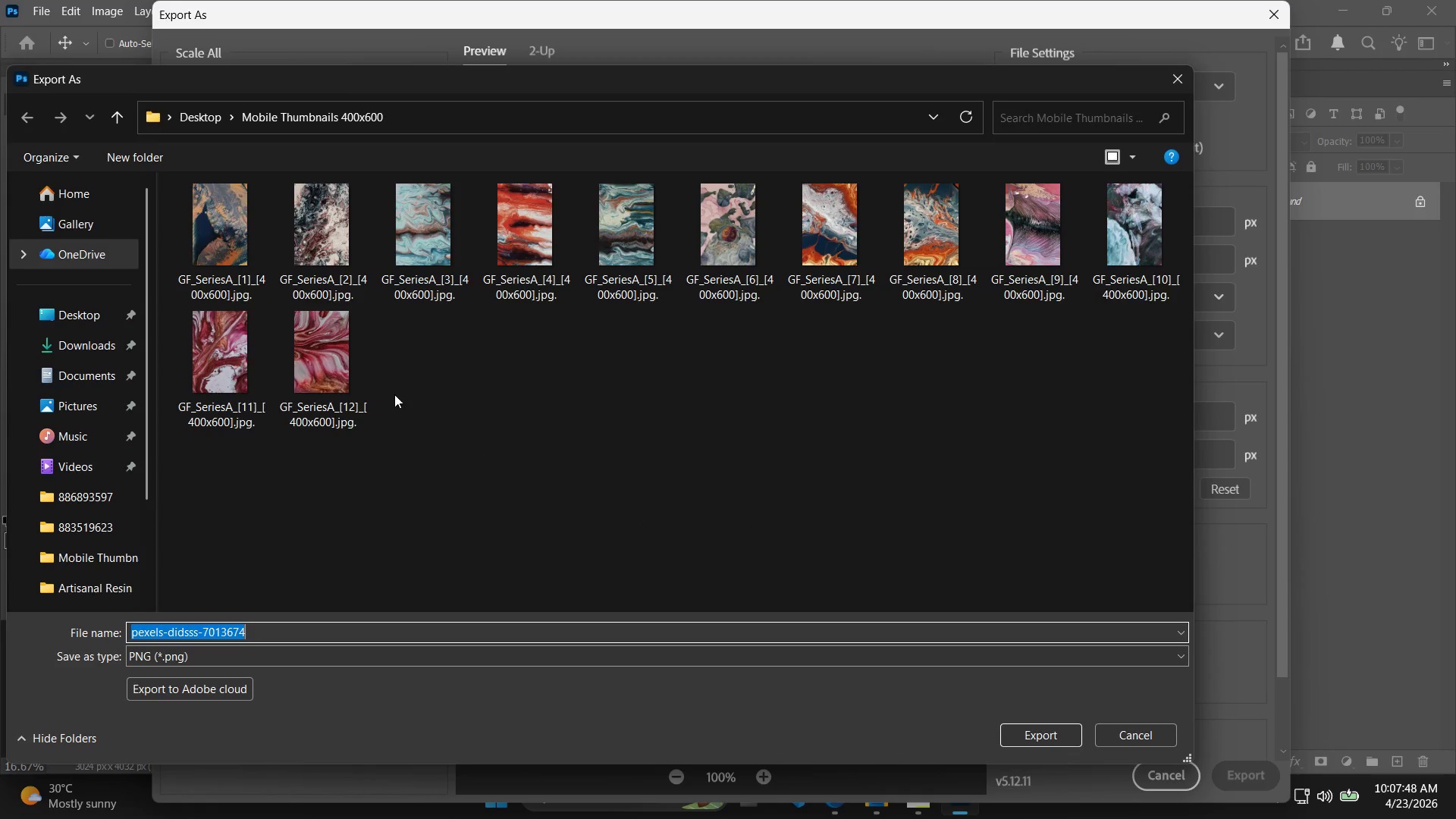 
double_click([201, 631])
 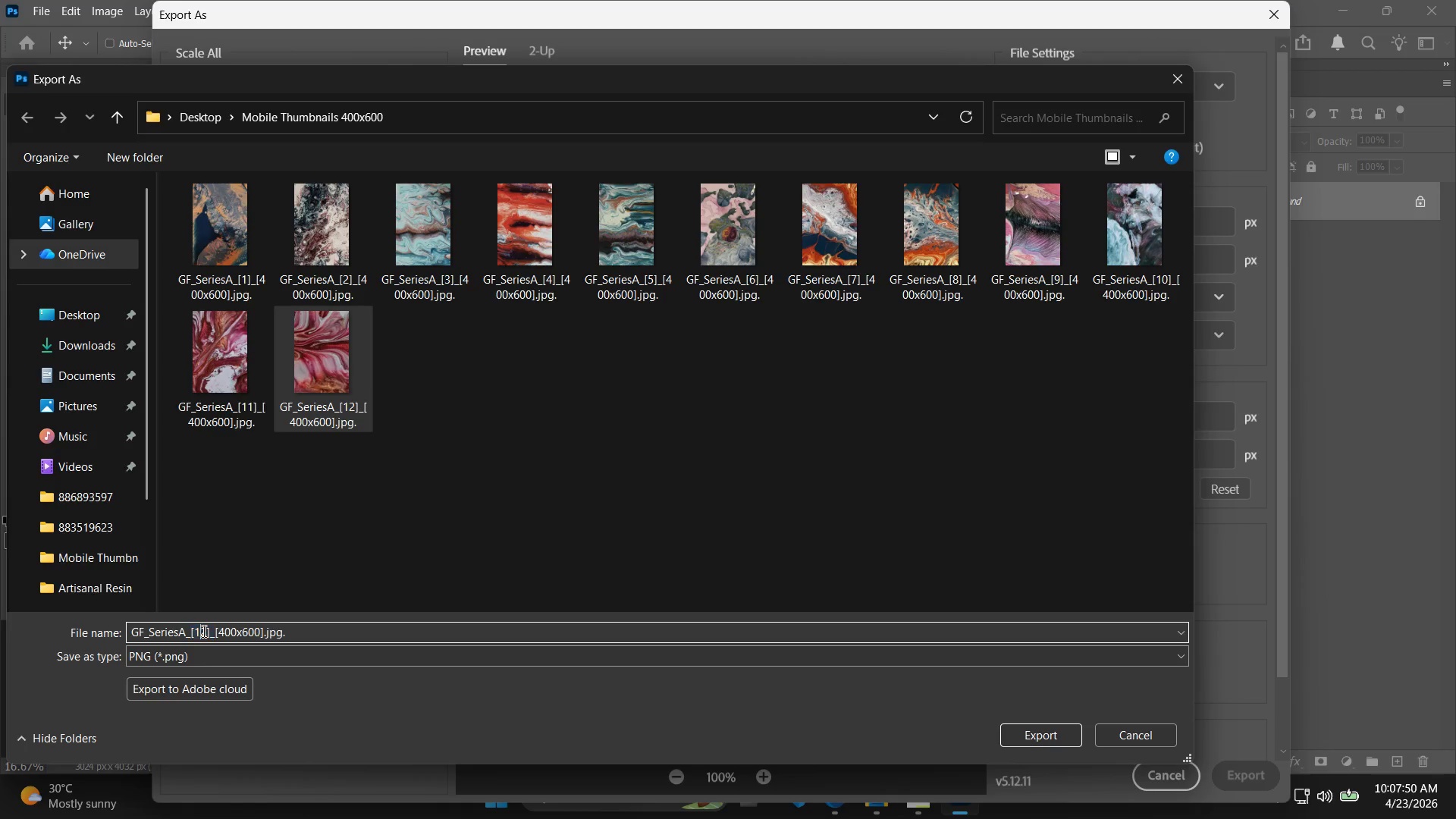 
triple_click([202, 631])
 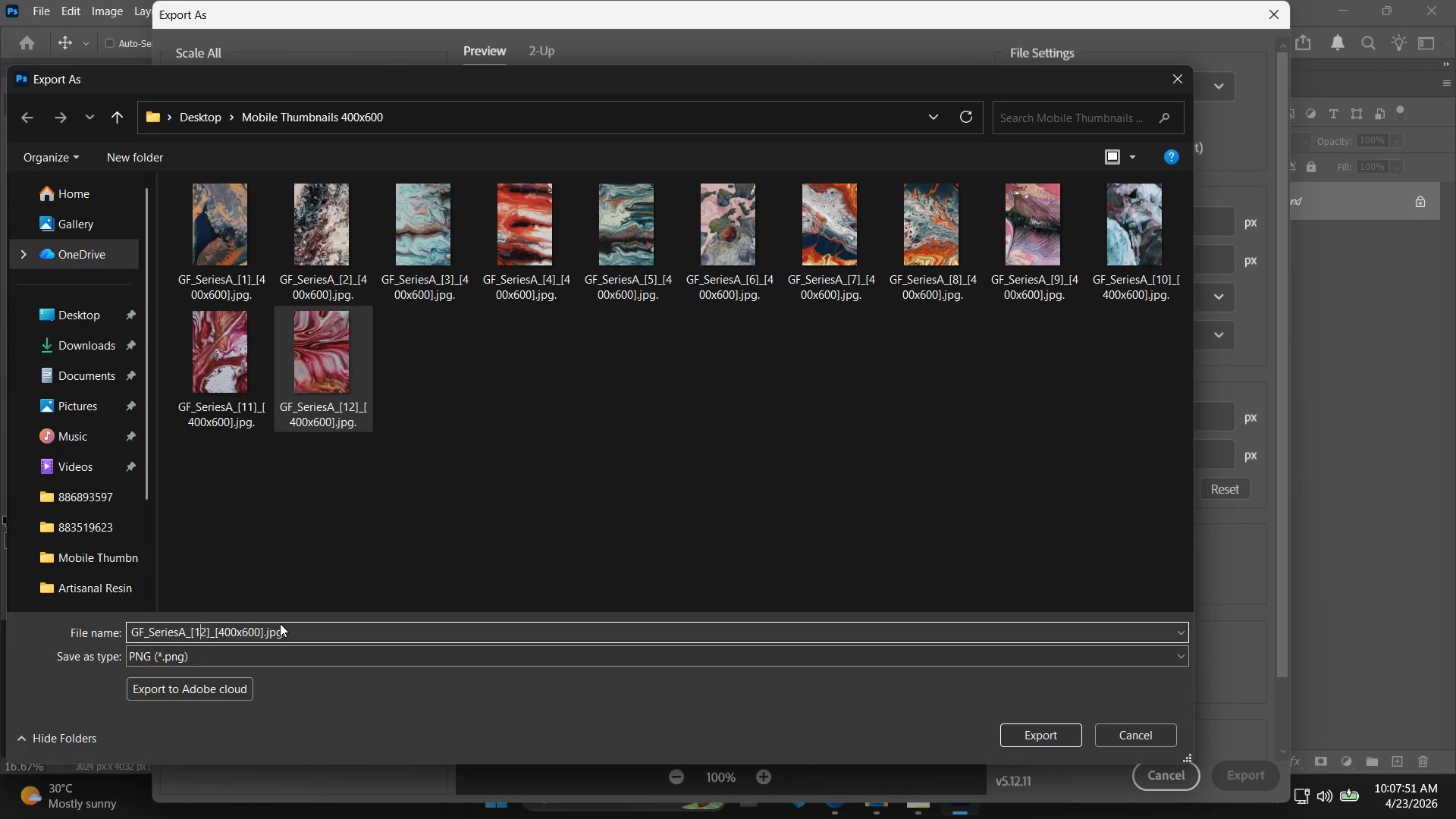 
key(ArrowRight)
 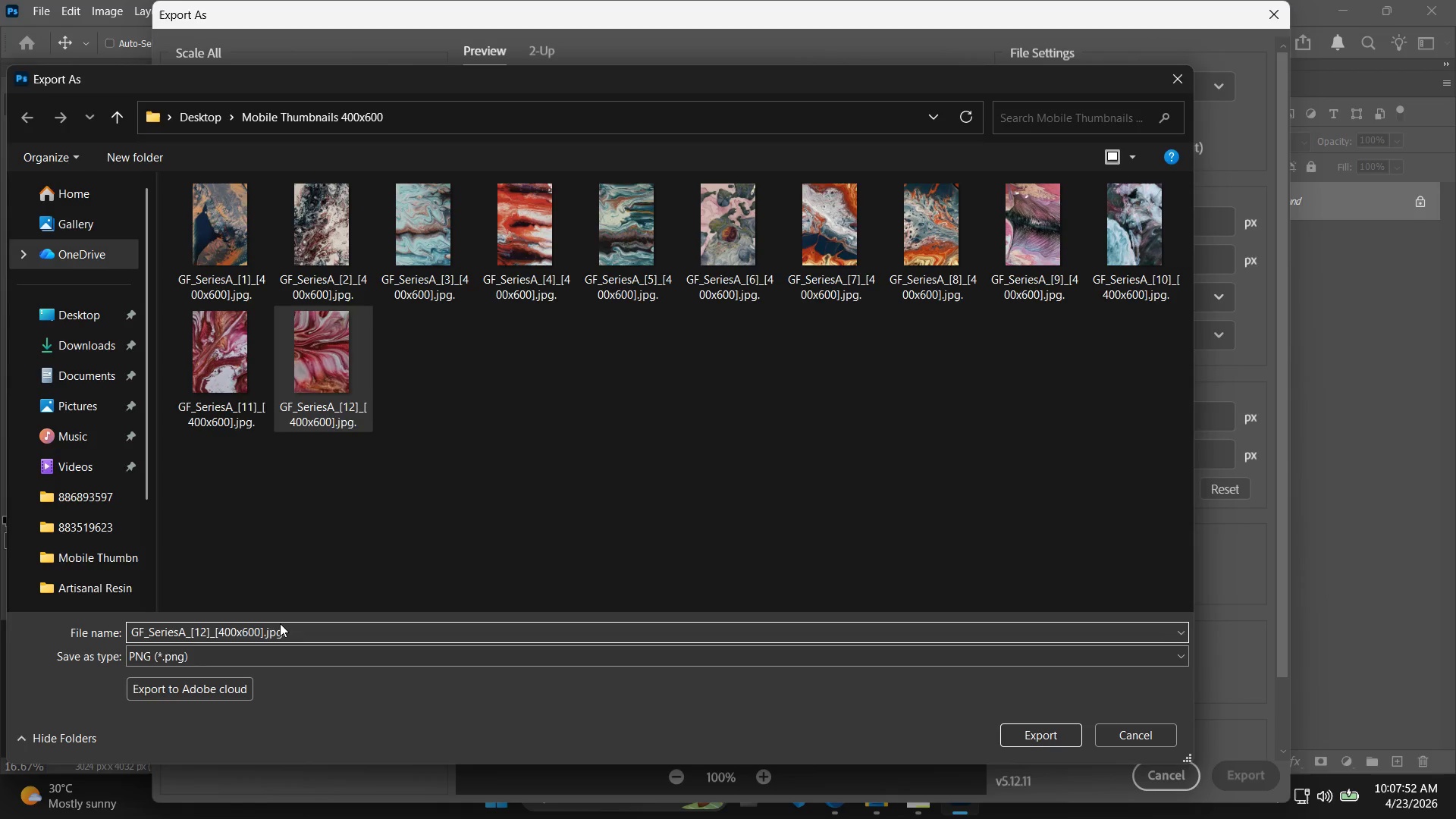 
key(Backspace)
 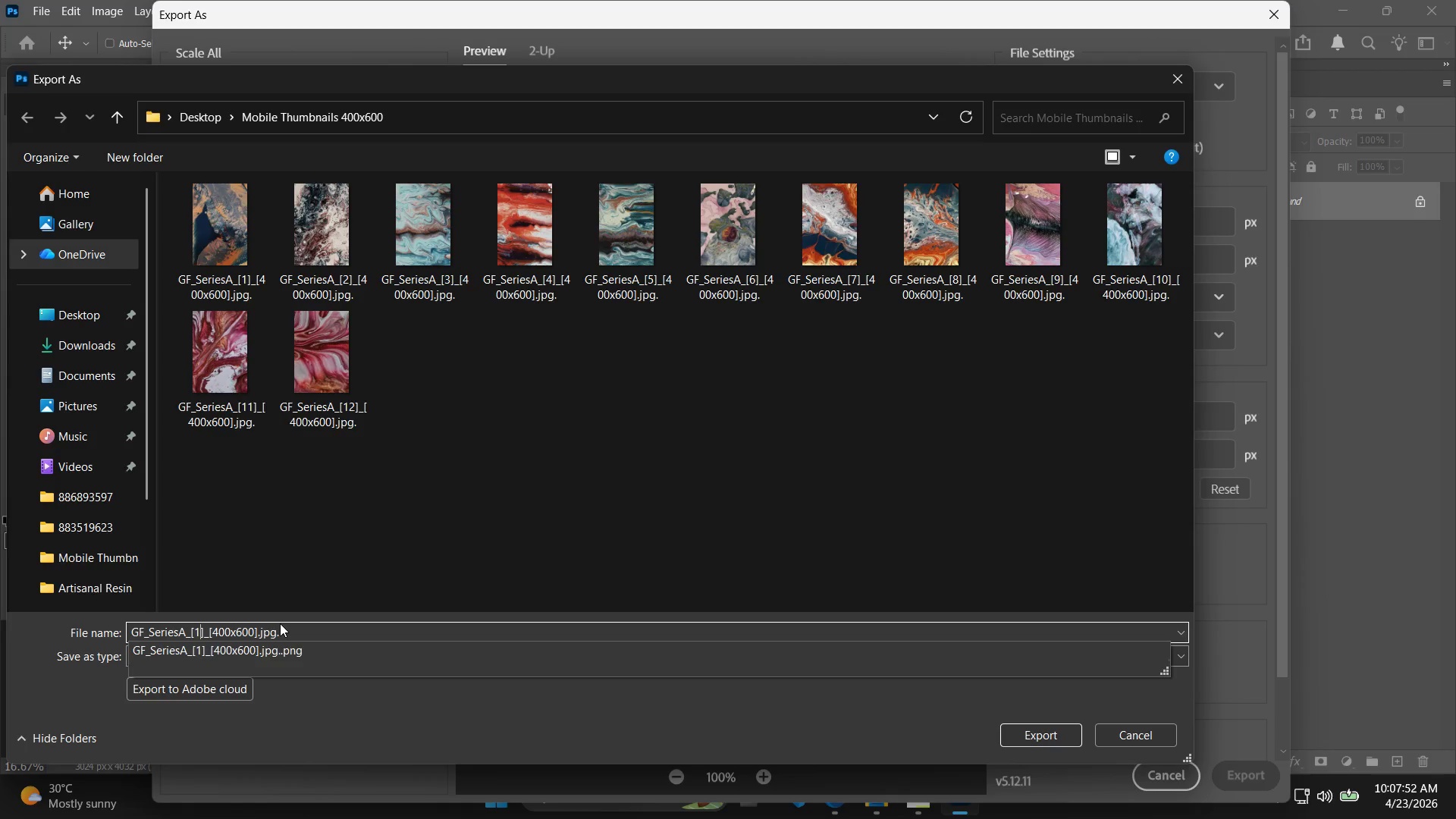 
key(3)
 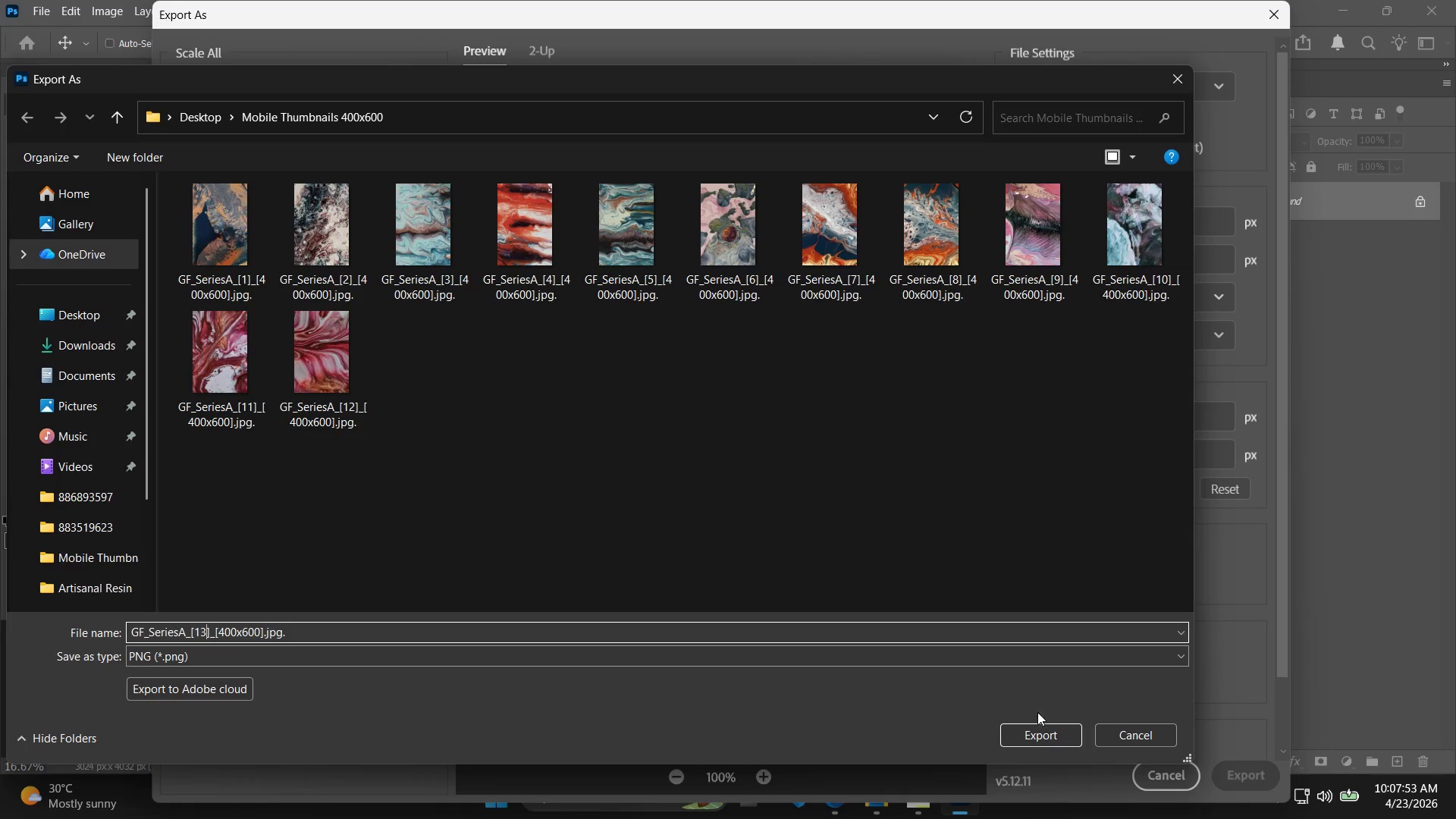 
left_click([1038, 732])
 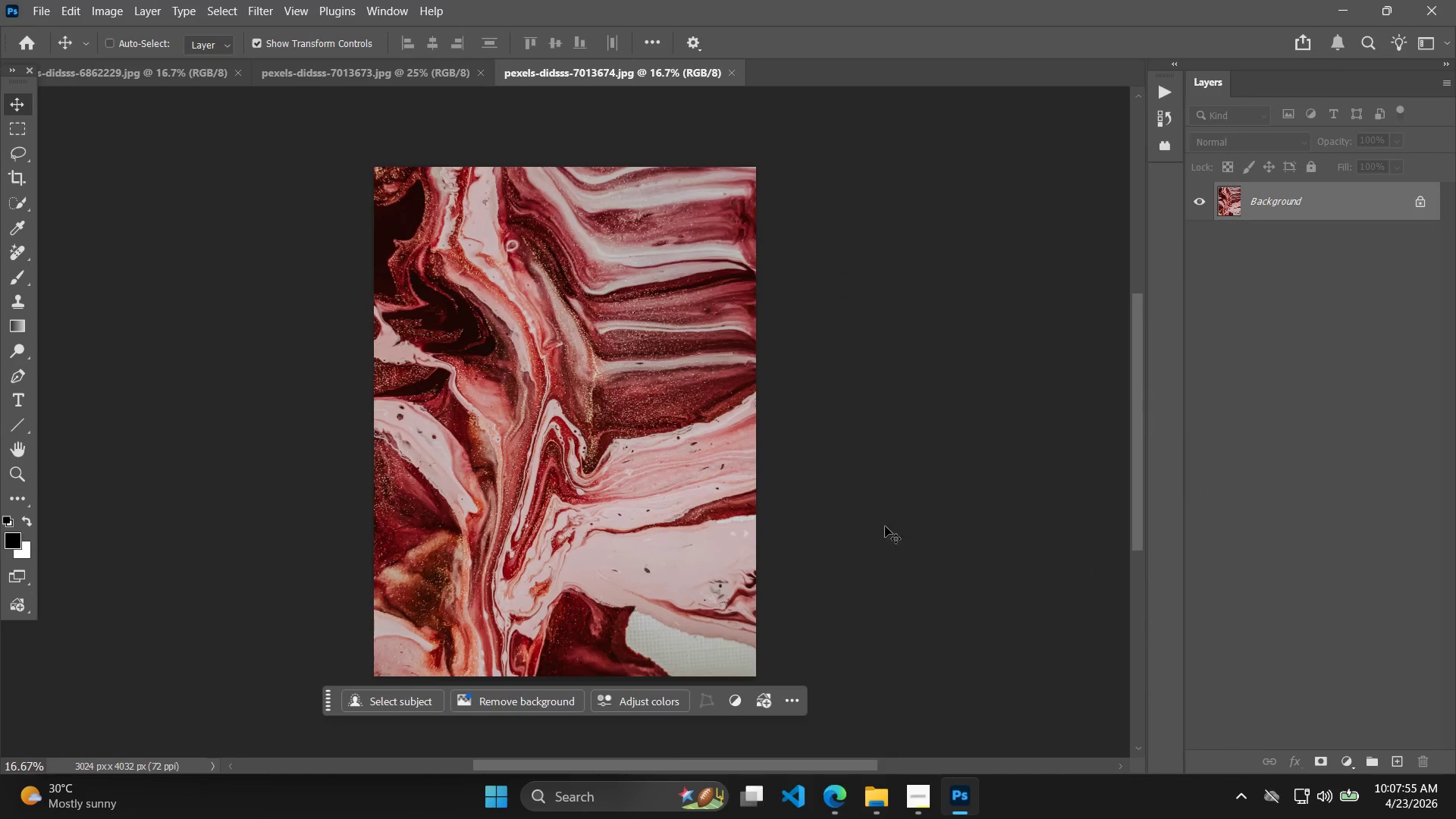 
key(Alt+AltLeft)
 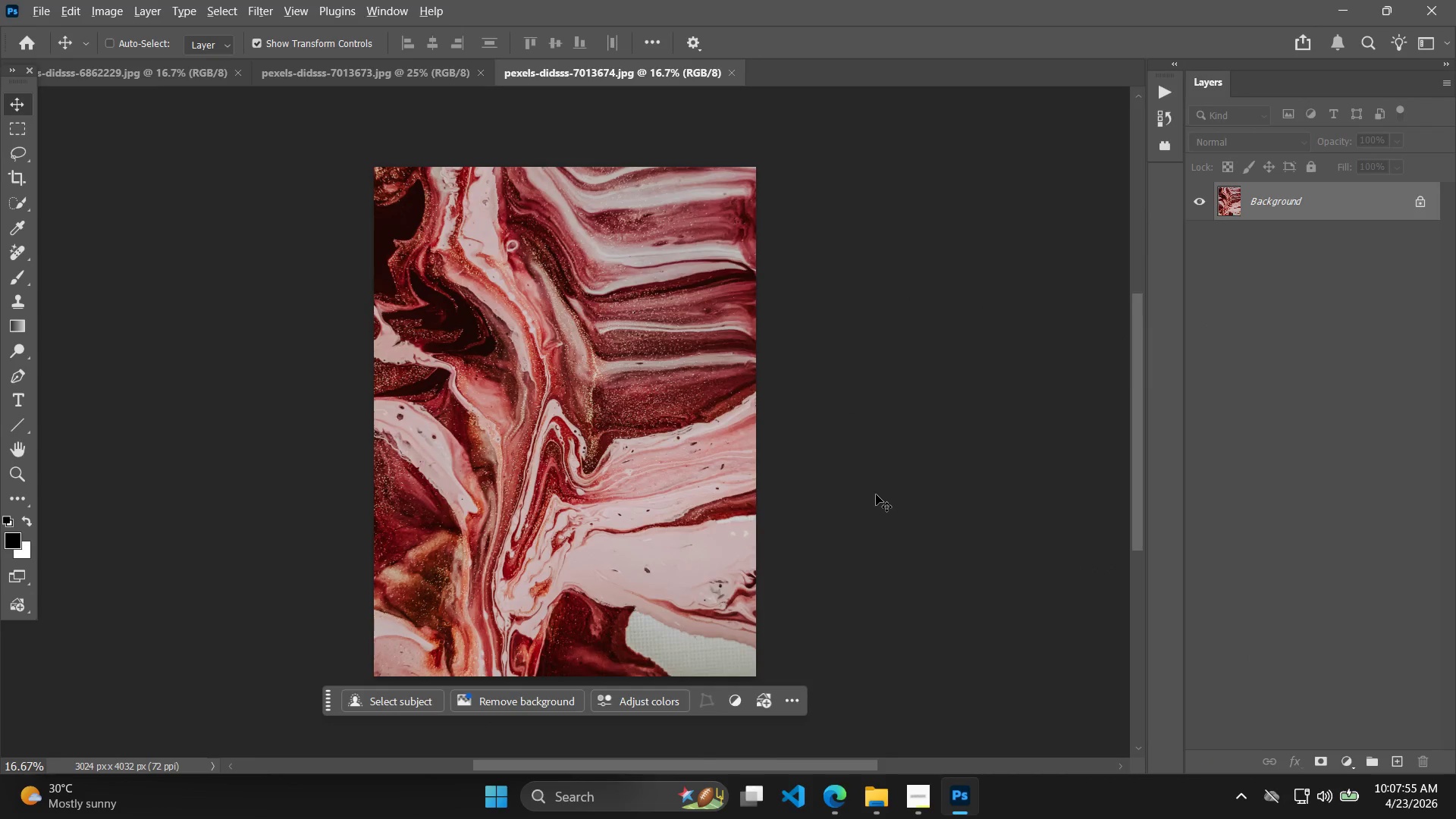 
key(Alt+Tab)
 